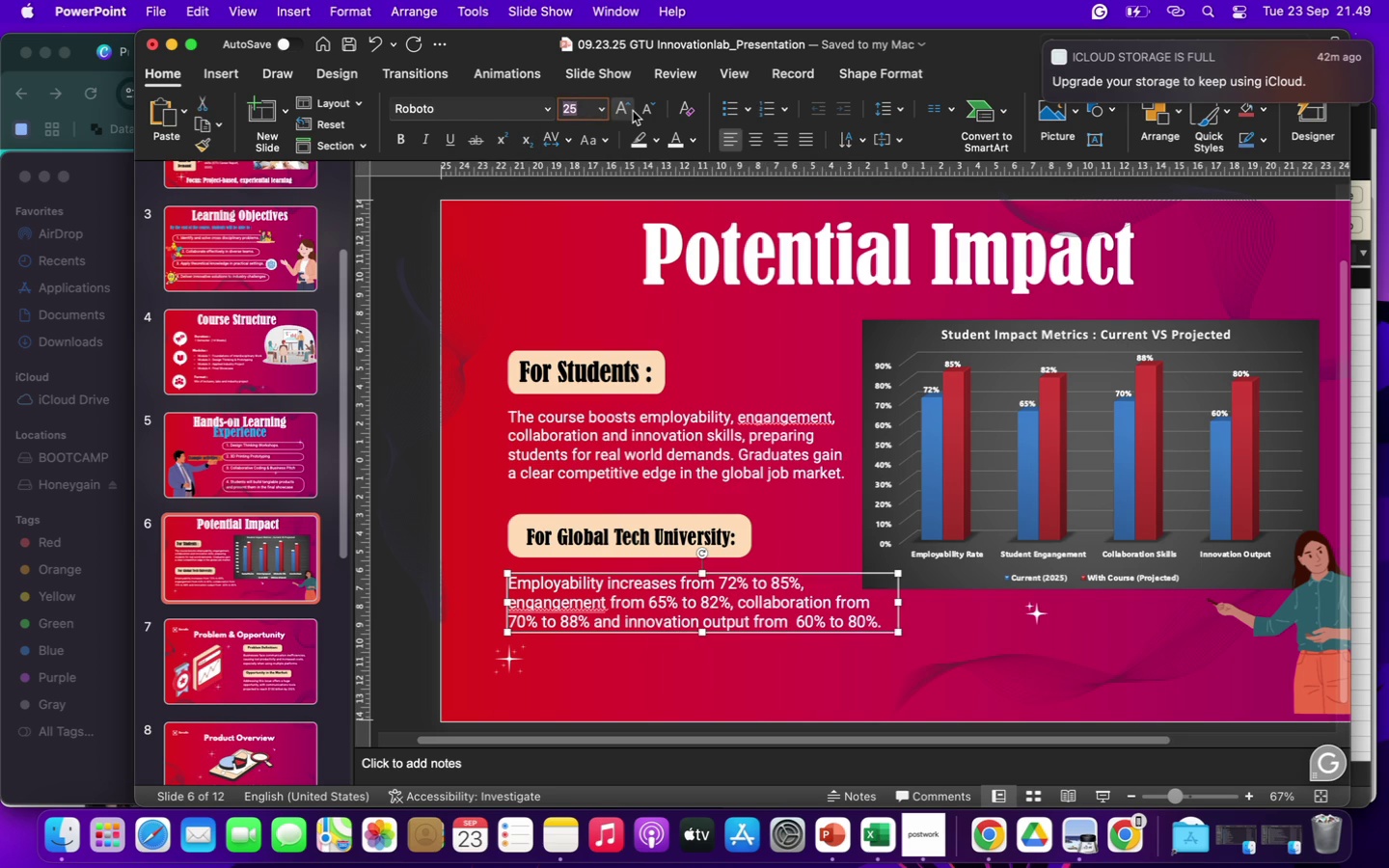 
type(24)
 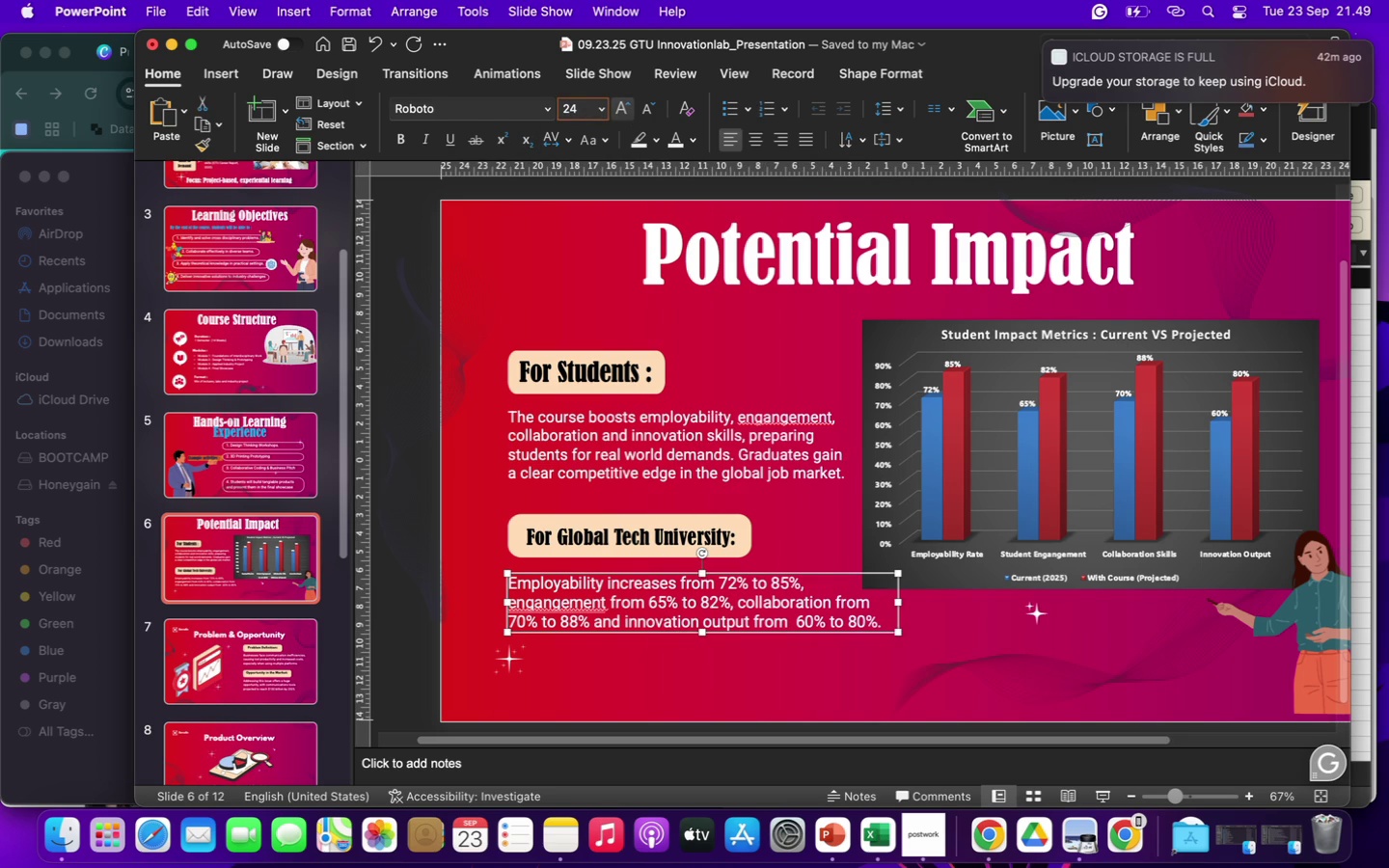 
key(Enter)
 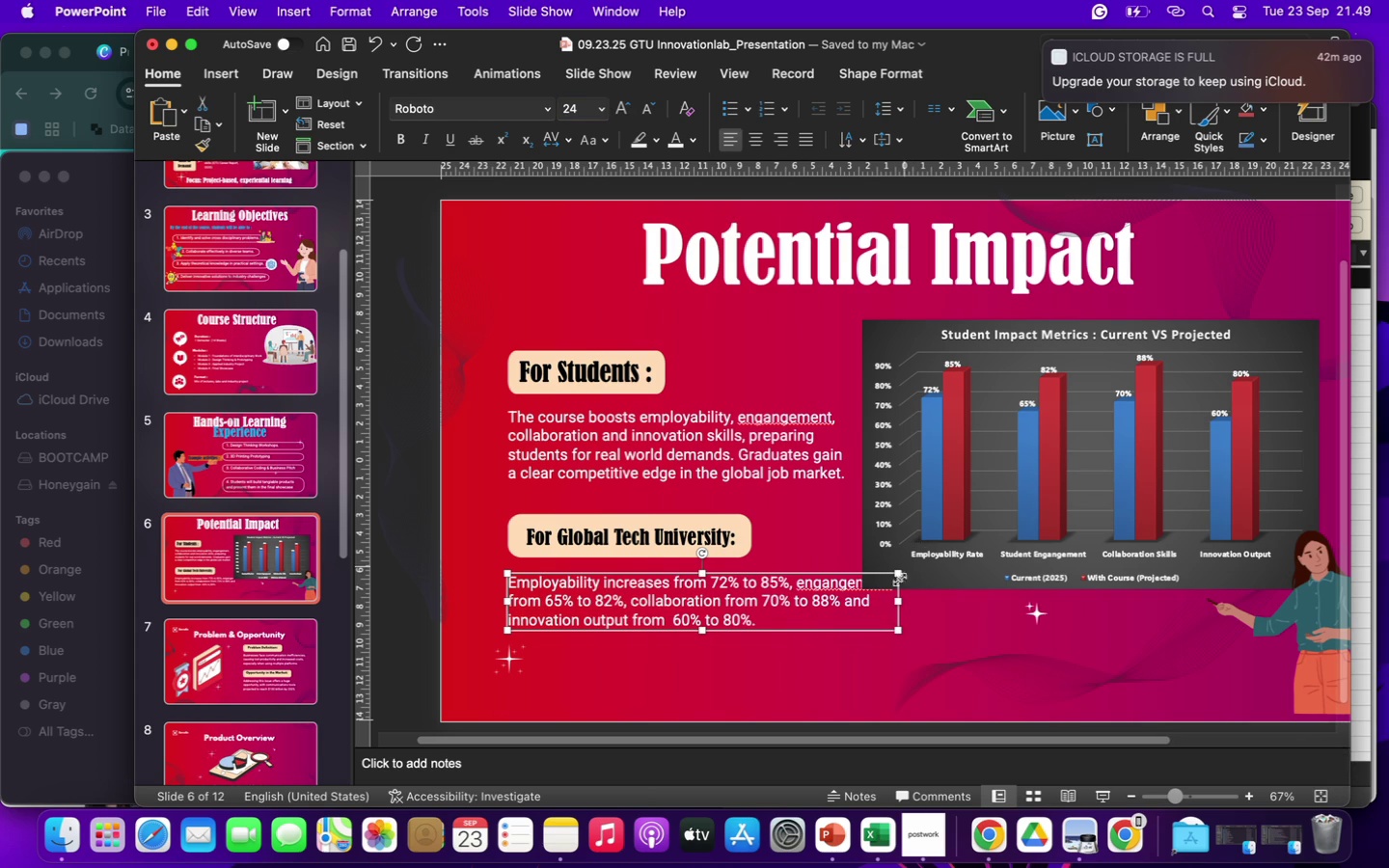 
left_click_drag(start_coordinate=[894, 602], to_coordinate=[845, 602])
 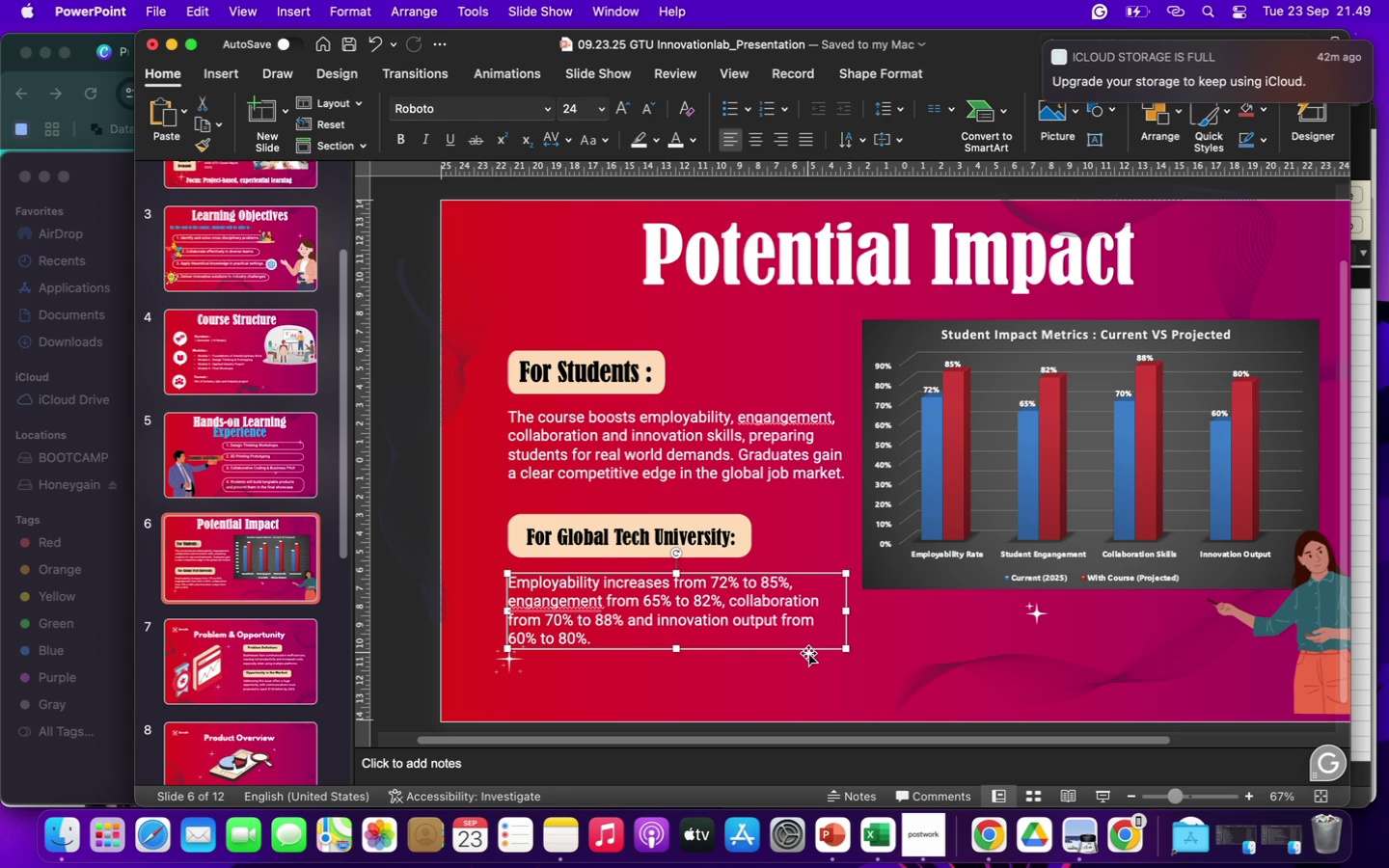 
wait(9.4)
 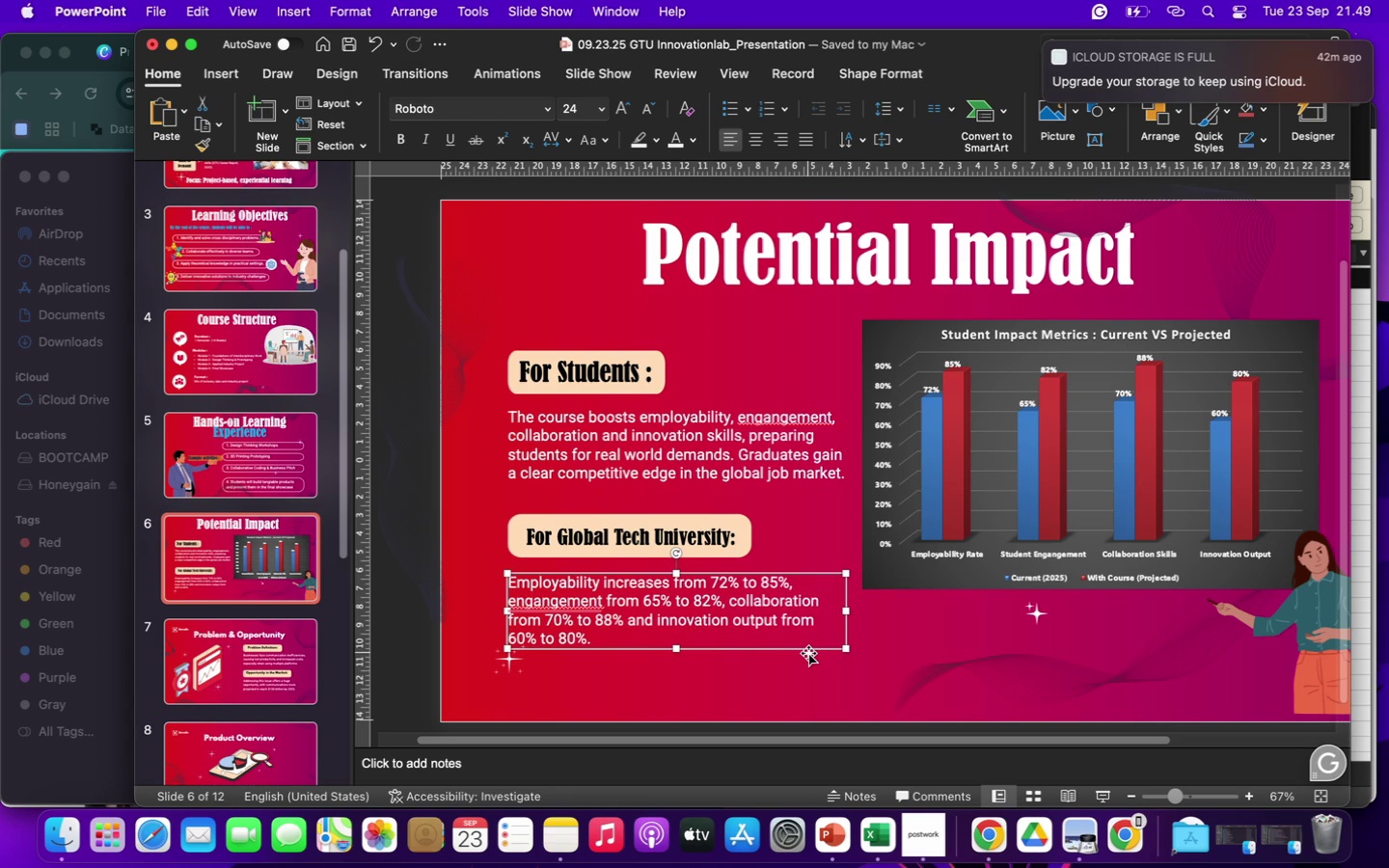 
left_click([511, 583])
 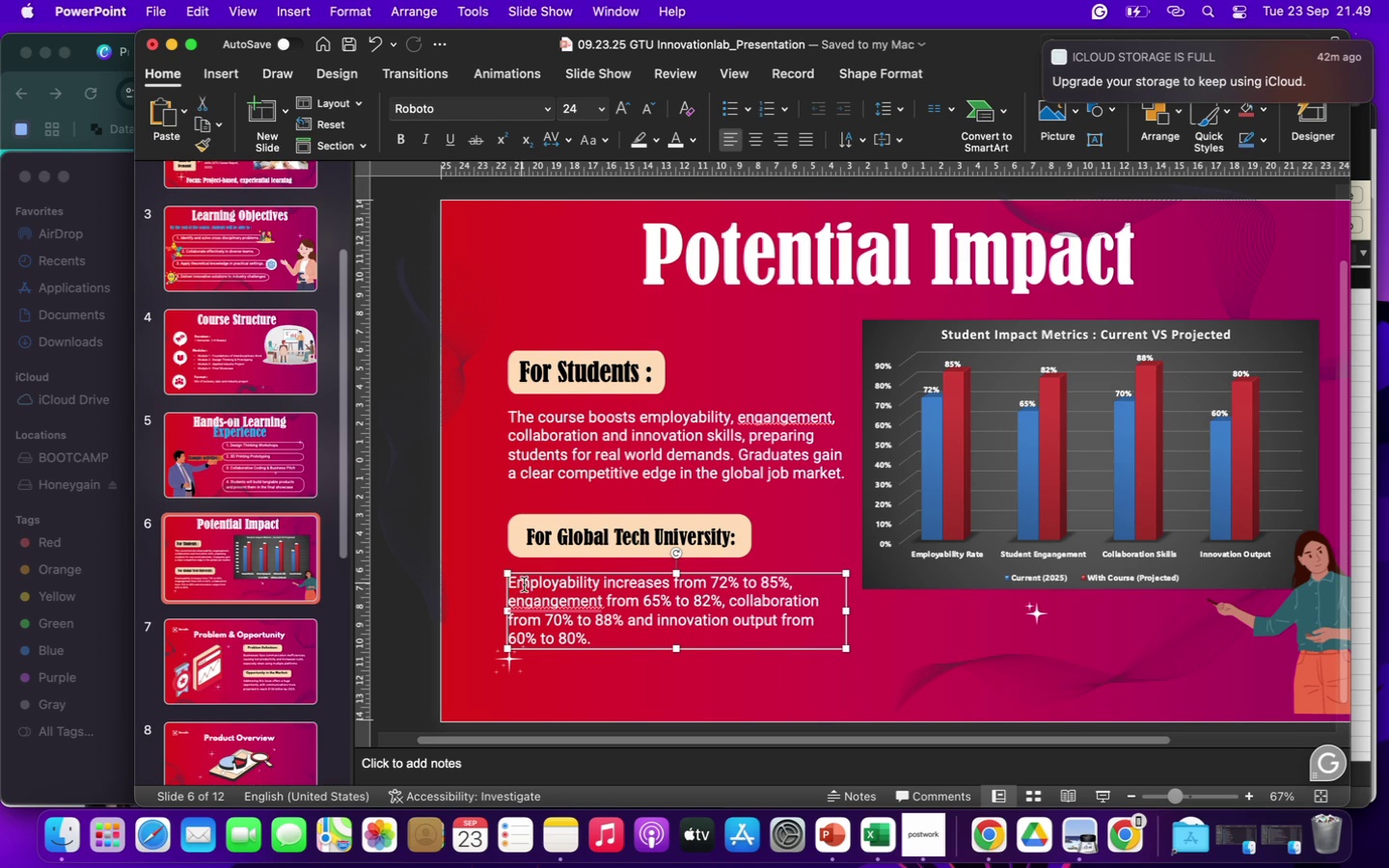 
left_click([524, 585])
 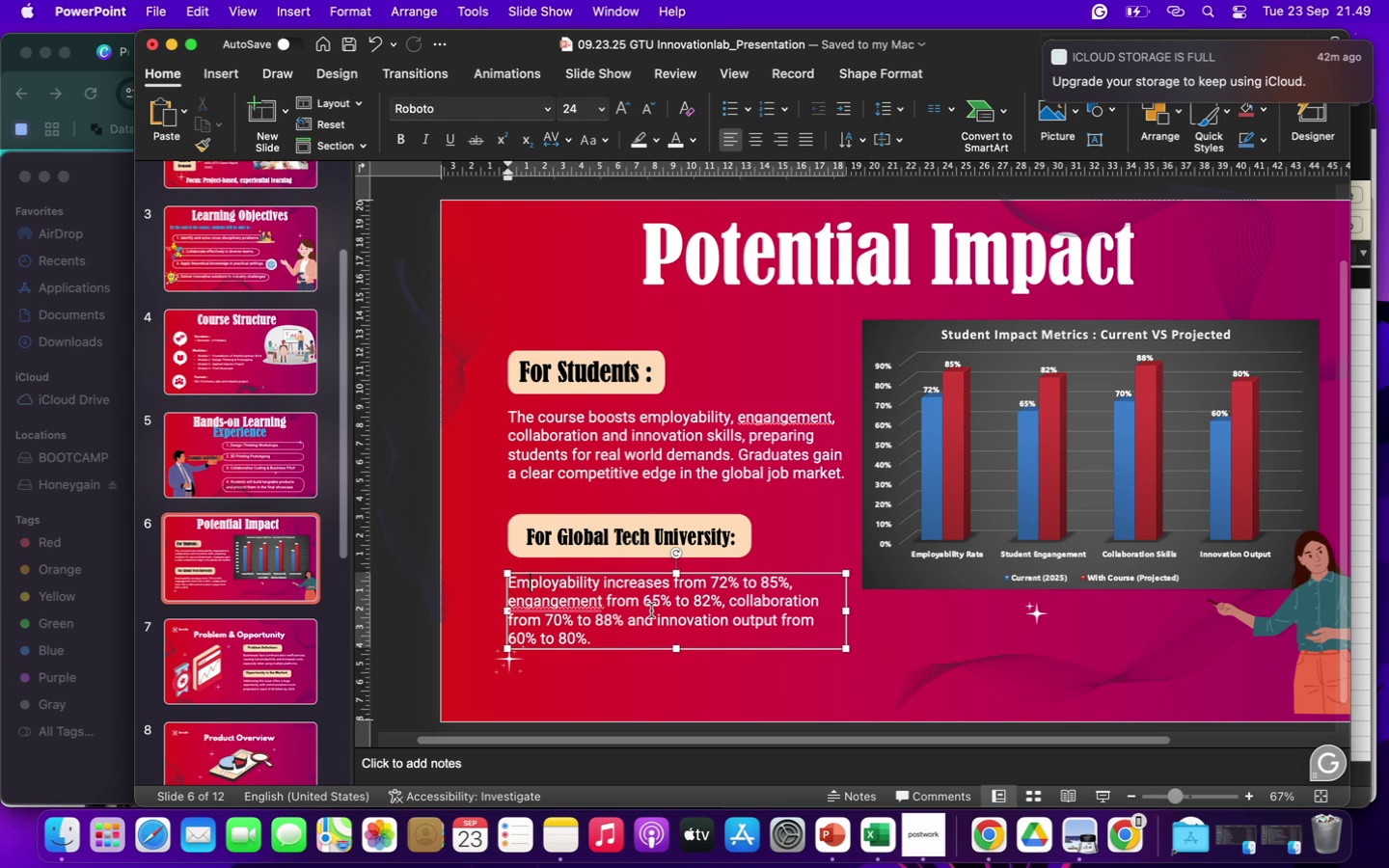 
key(ArrowLeft)
 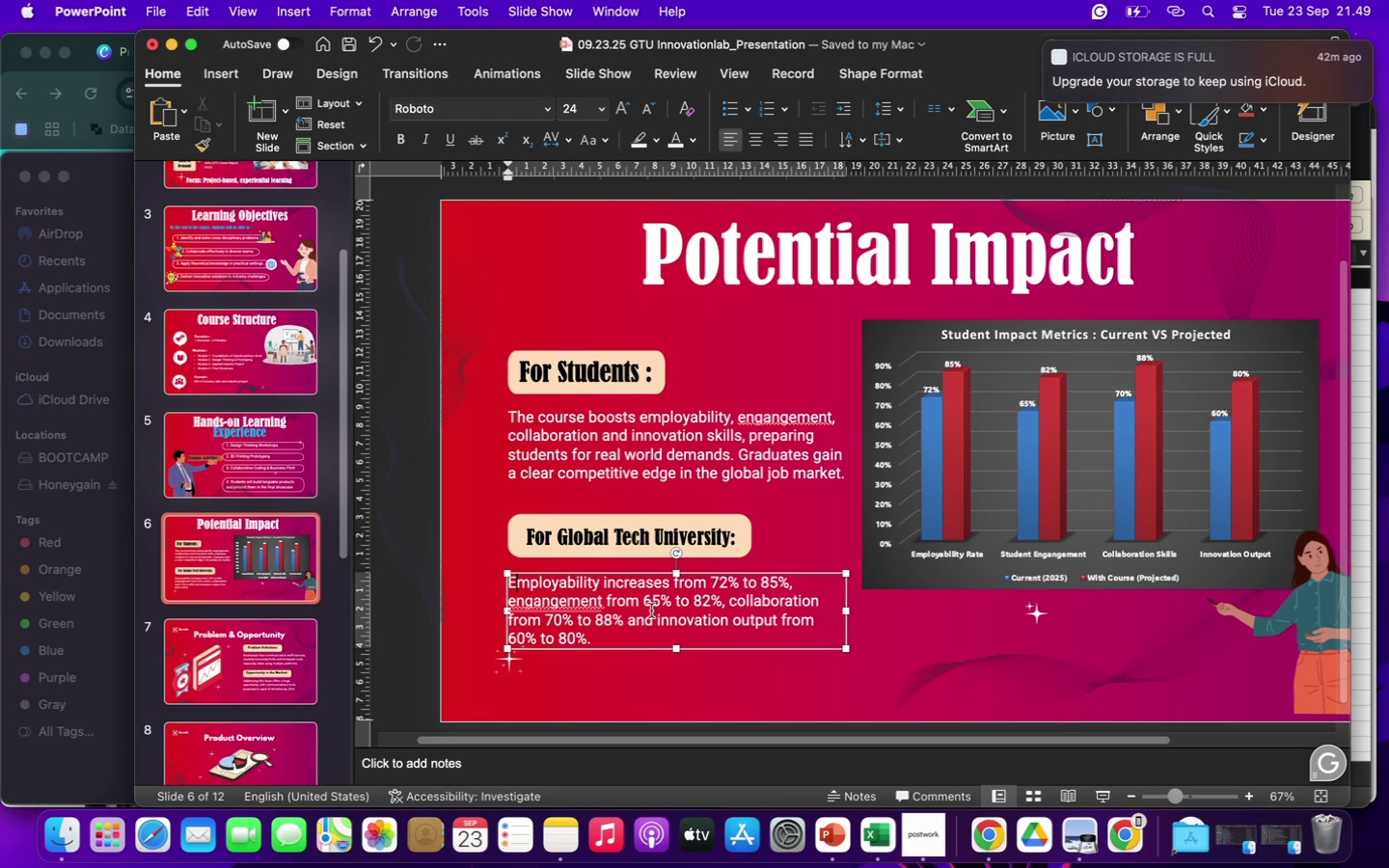 
key(ArrowLeft)
 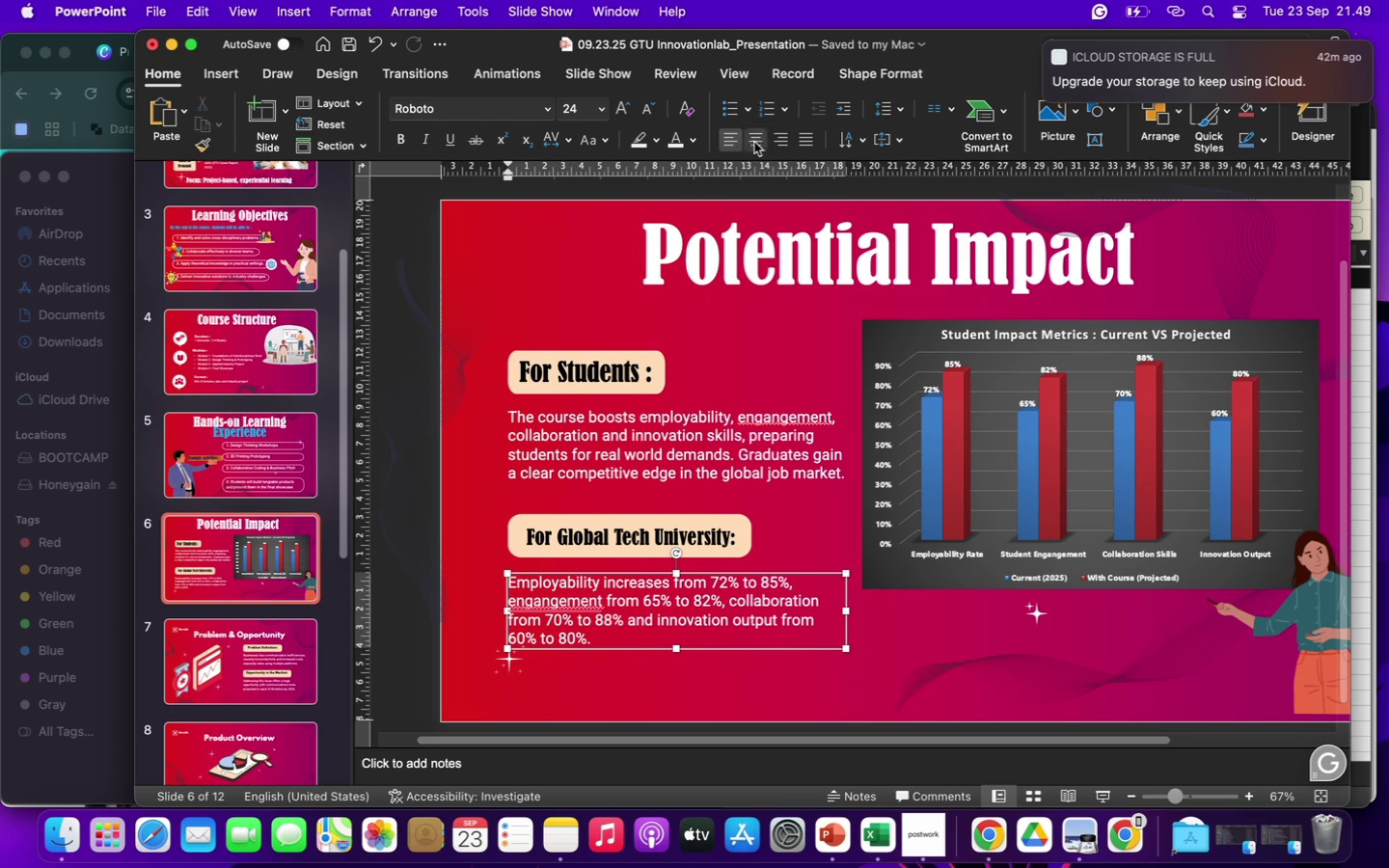 
left_click([729, 111])
 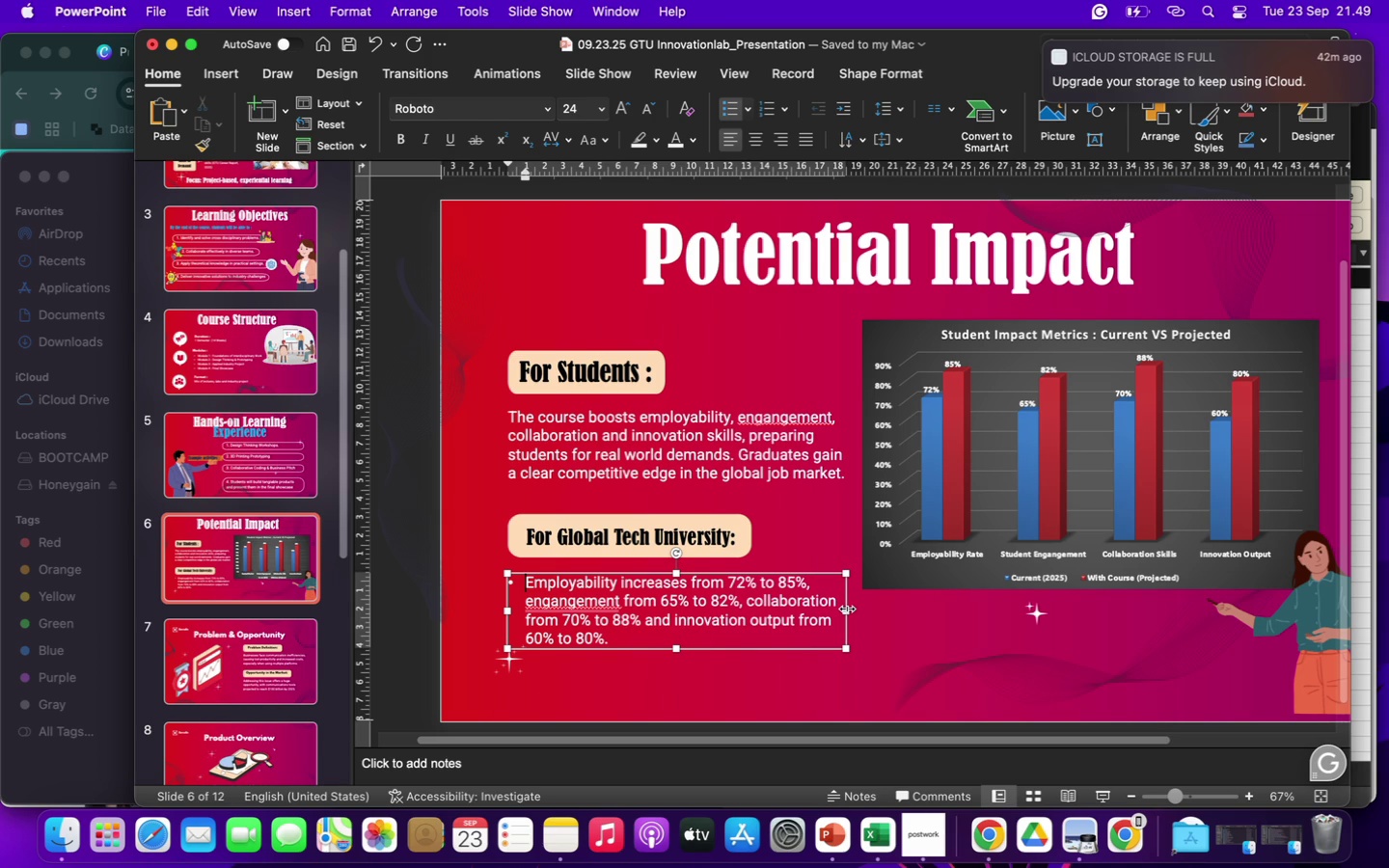 
wait(5.46)
 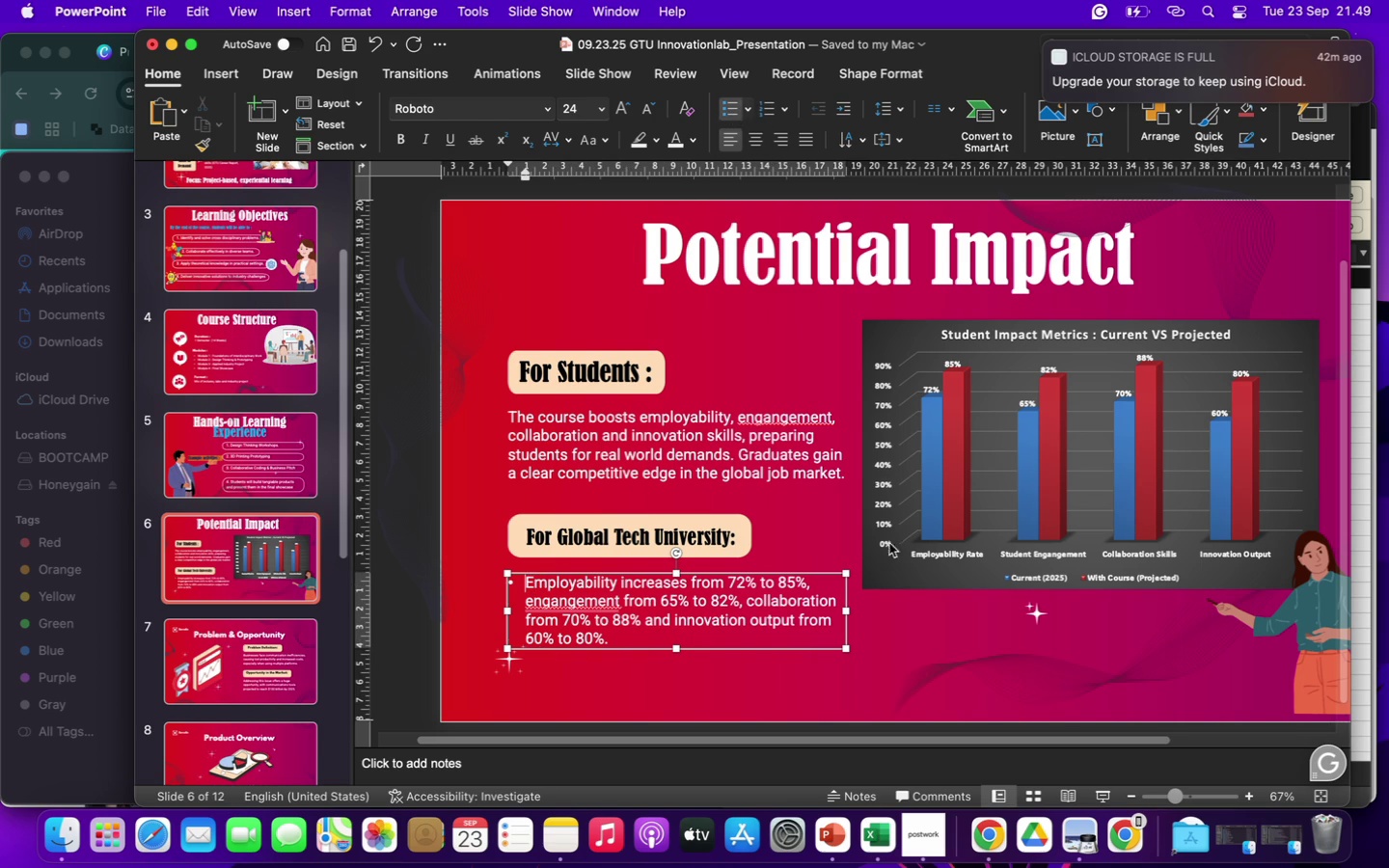 
left_click([921, 653])
 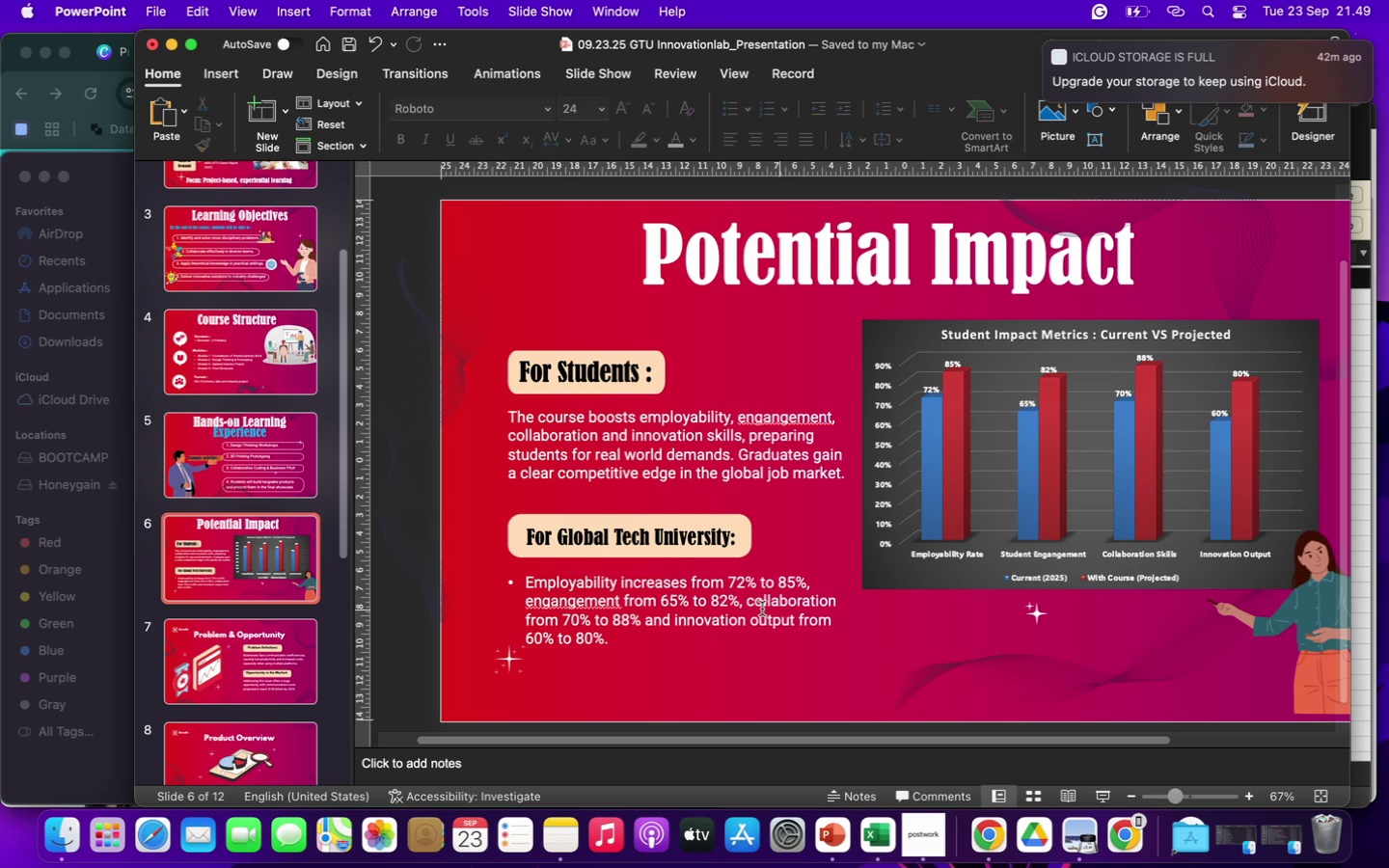 
left_click([758, 609])
 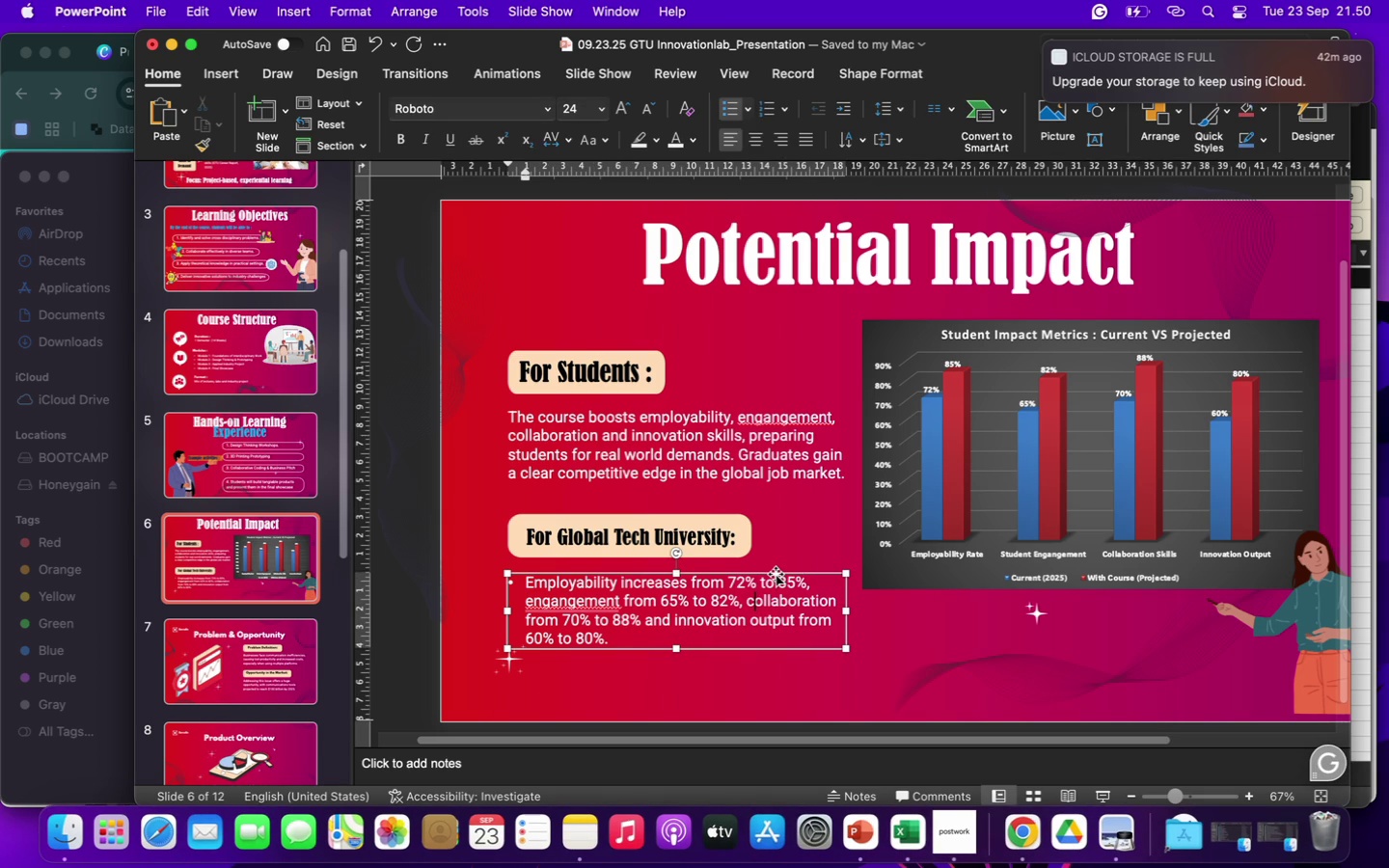 
left_click([776, 574])
 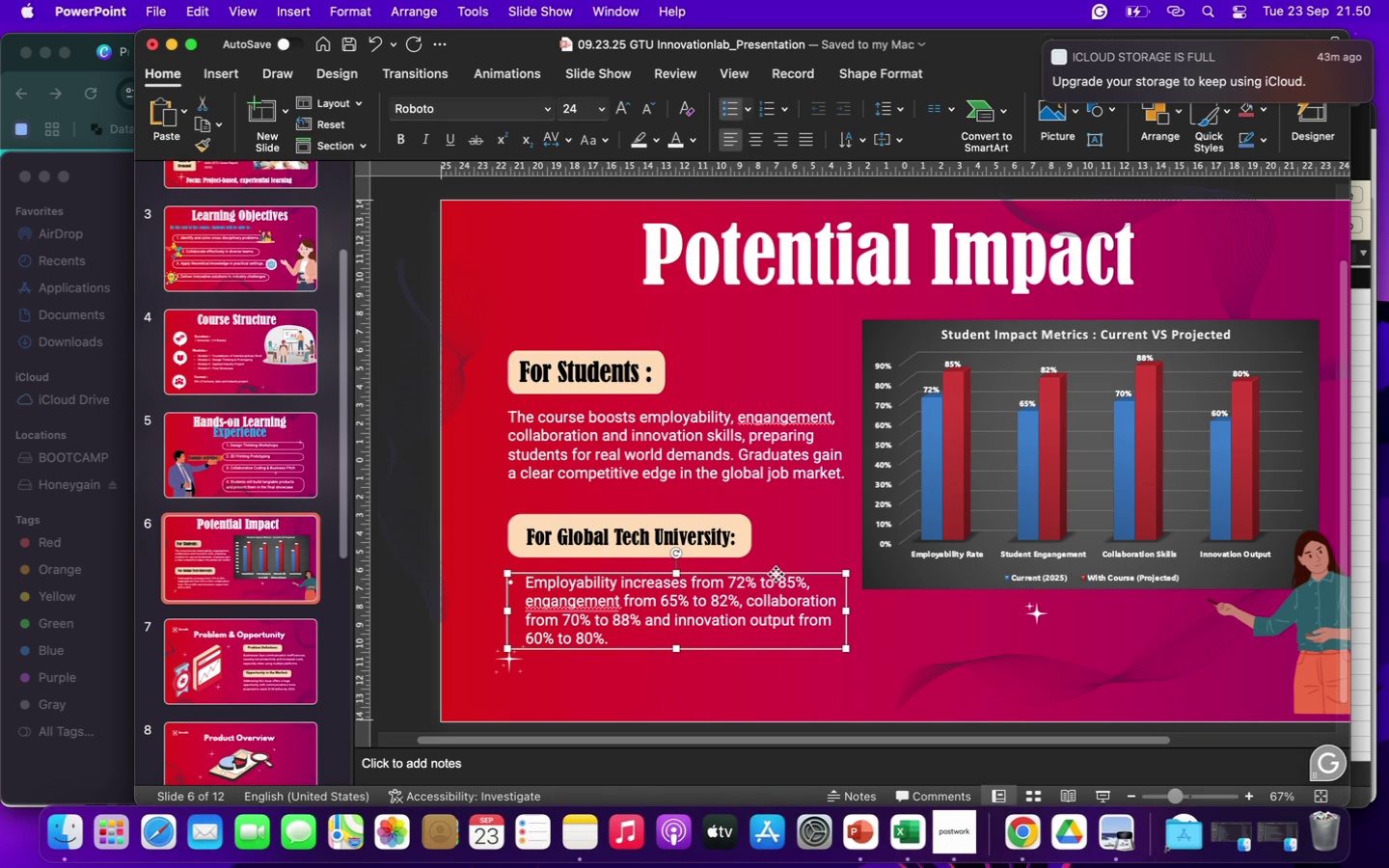 
right_click([776, 574])
 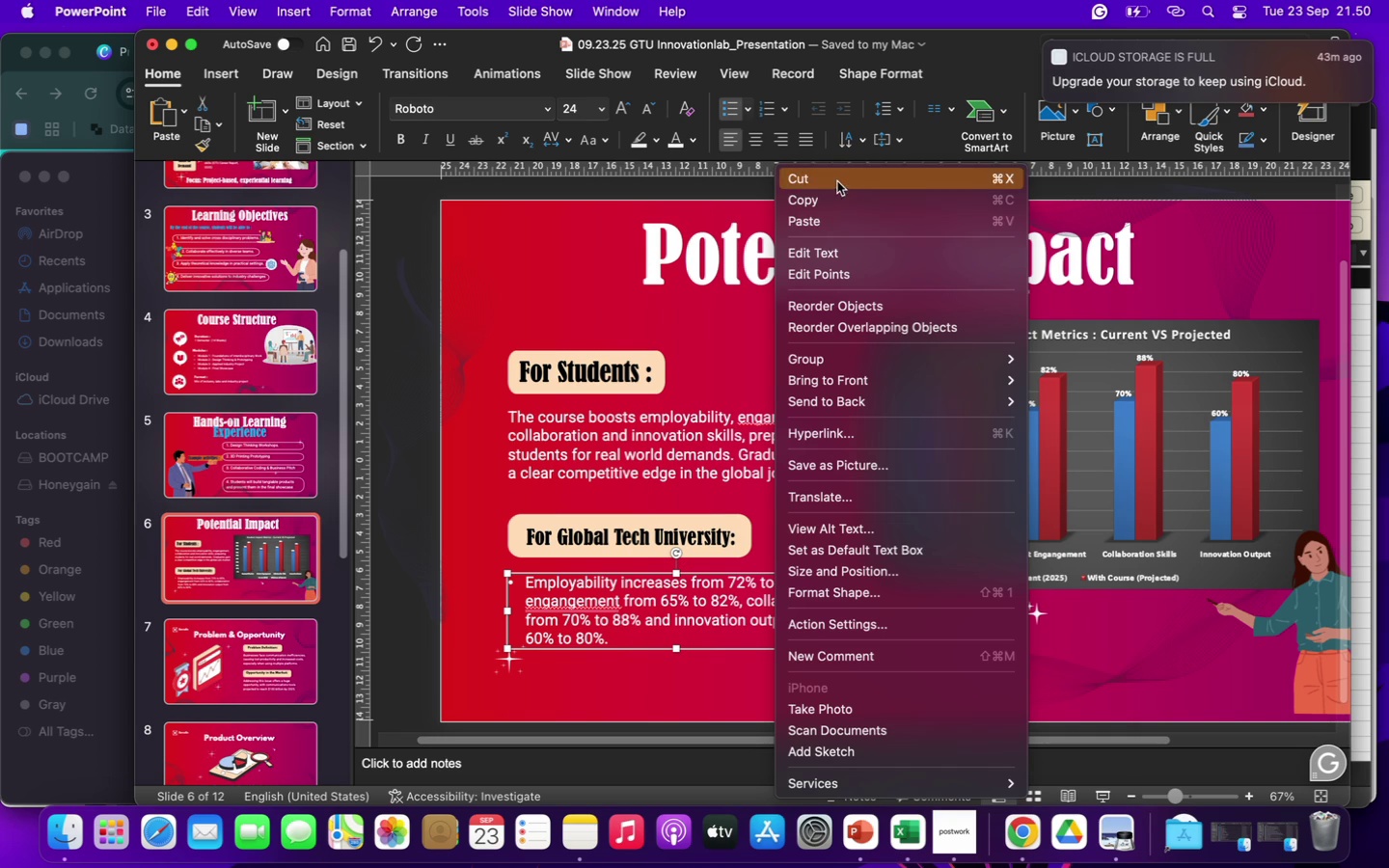 
left_click([822, 202])
 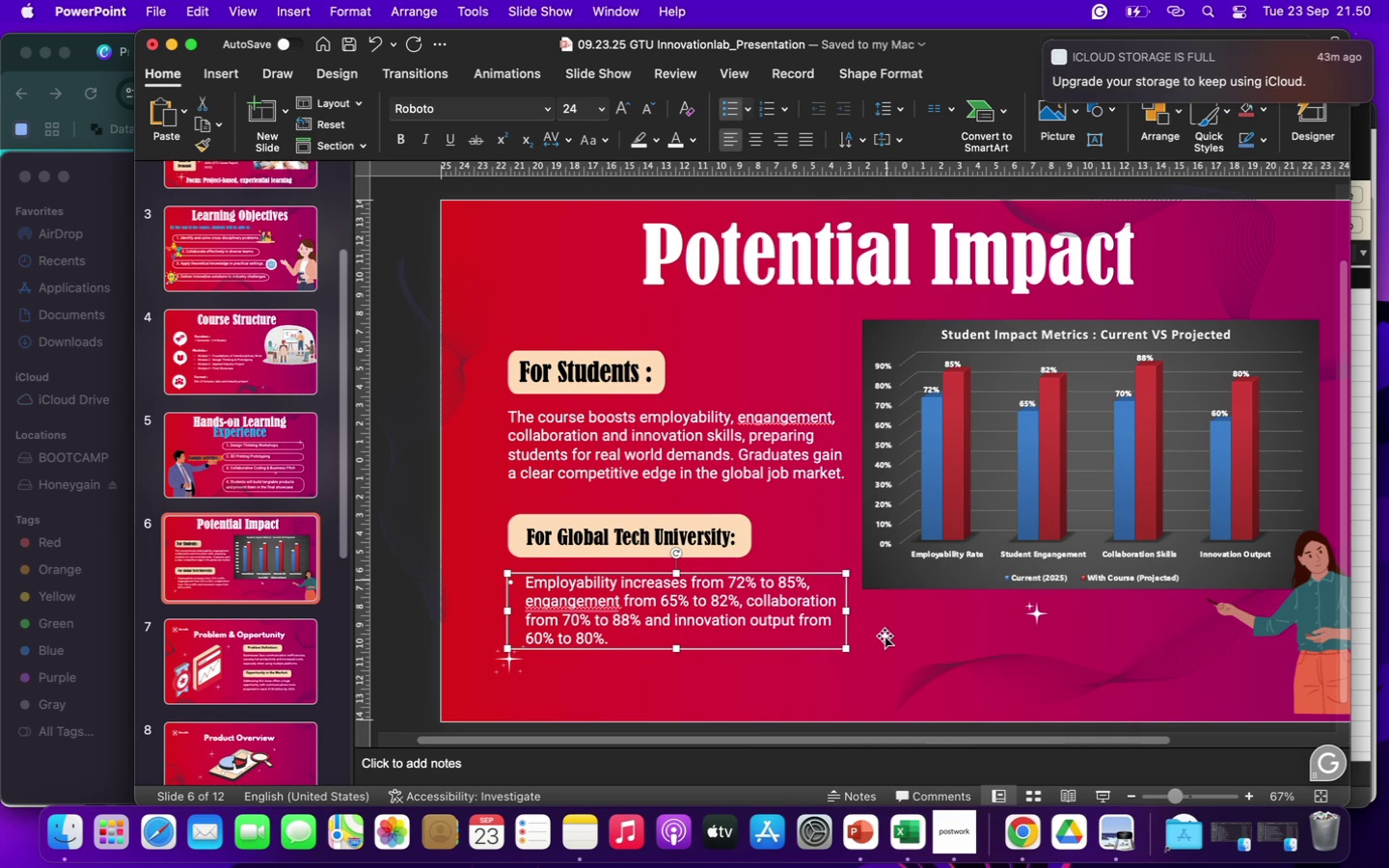 
left_click([885, 643])
 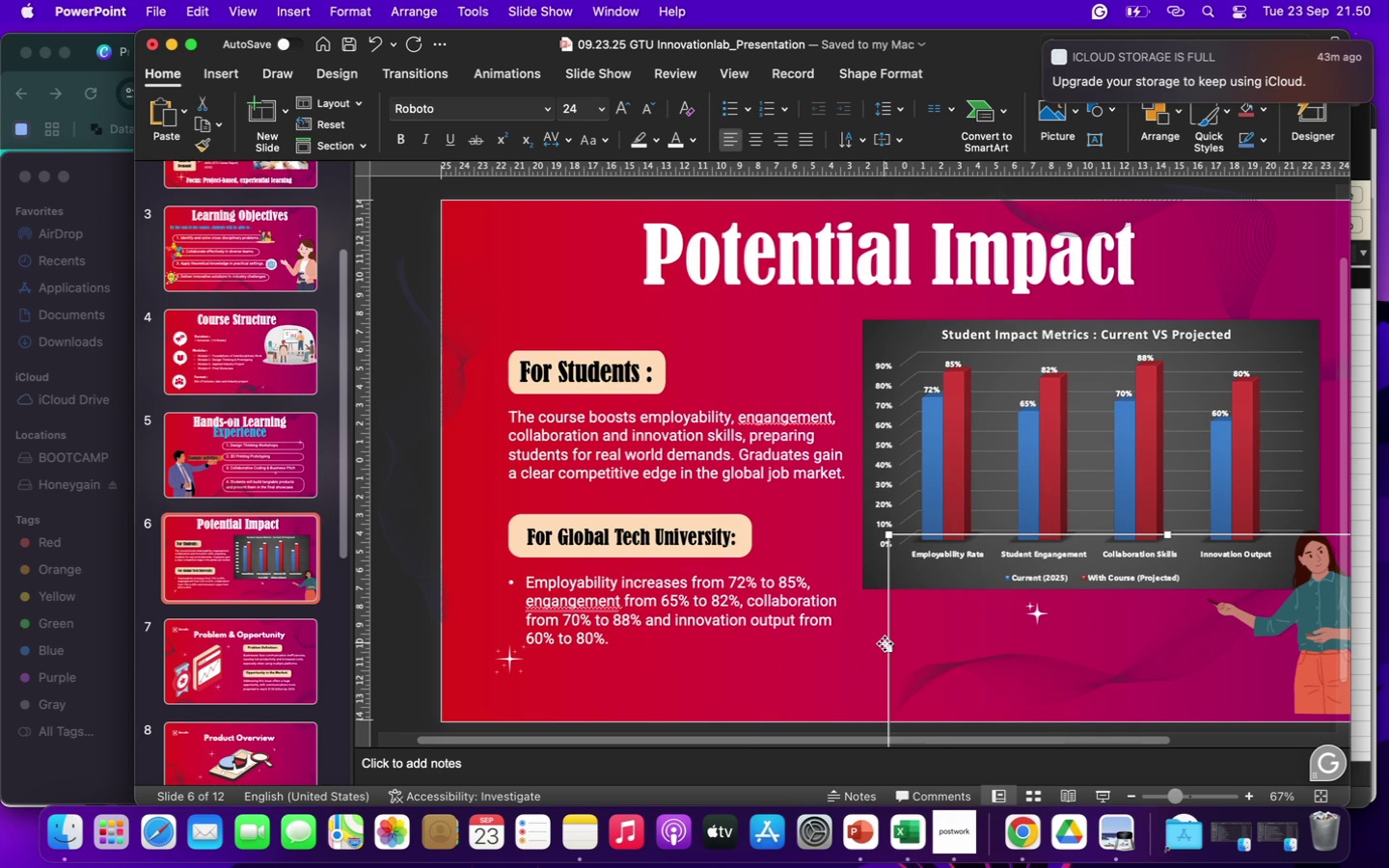 
right_click([885, 643])
 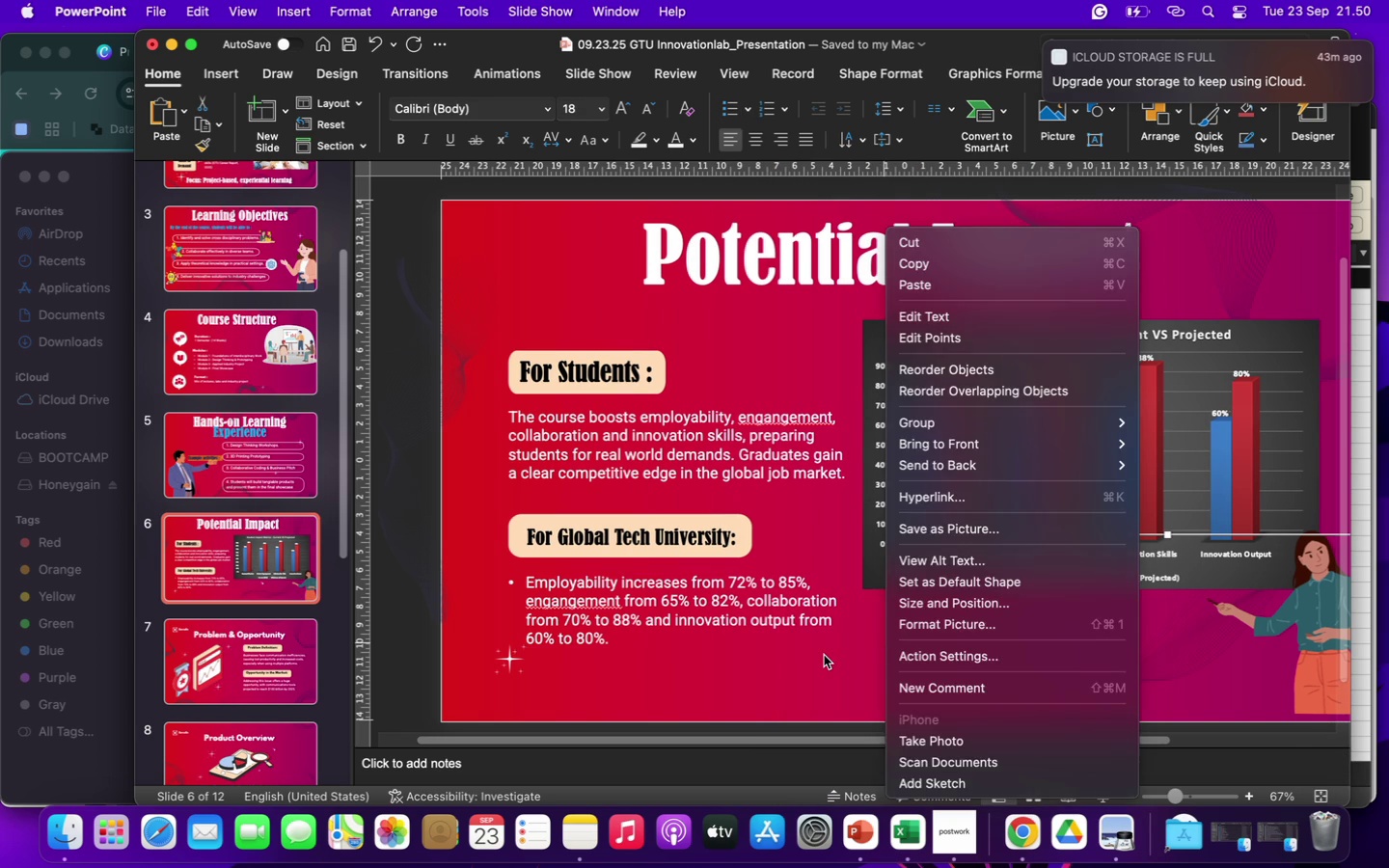 
left_click([824, 655])
 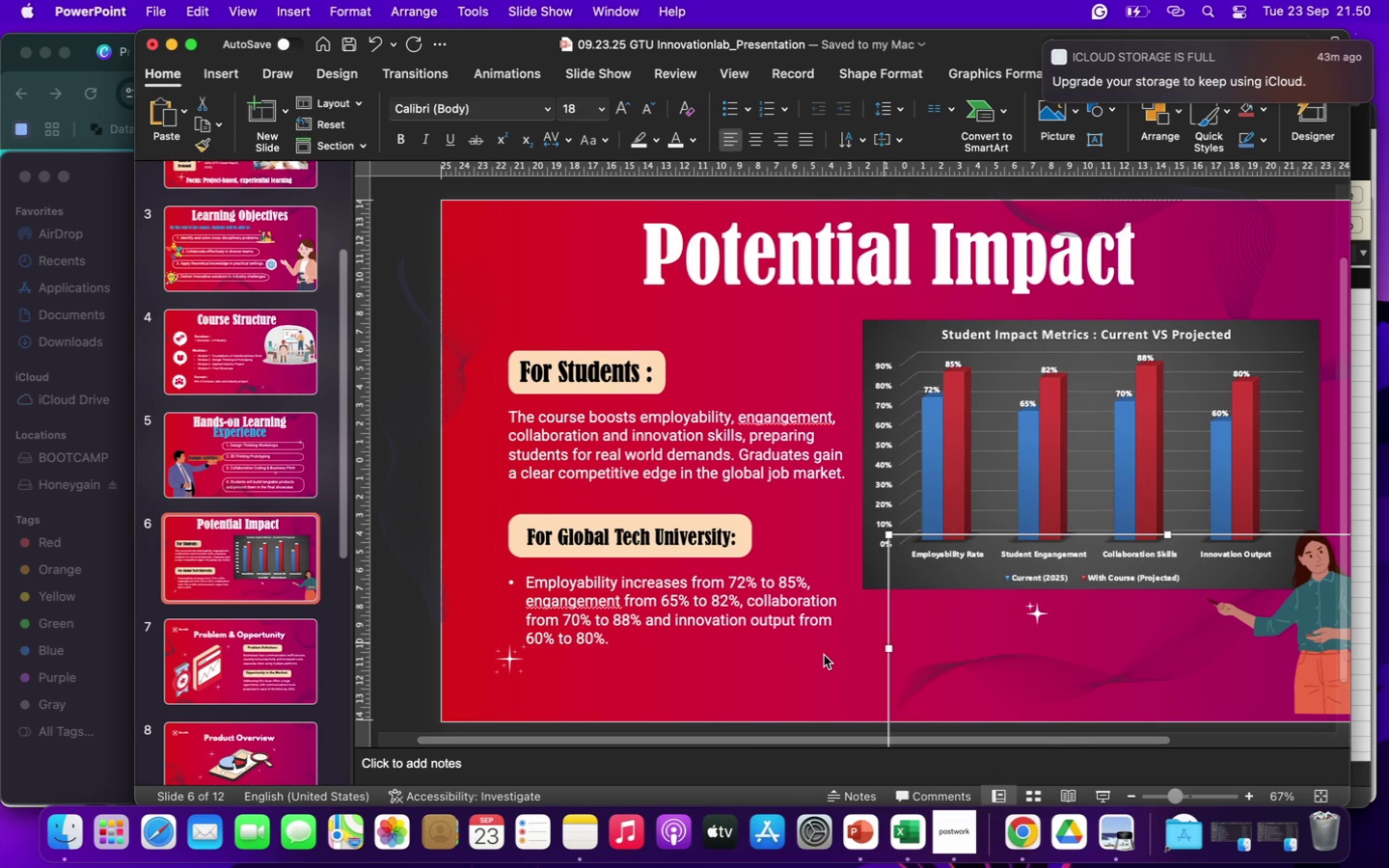 
right_click([824, 655])
 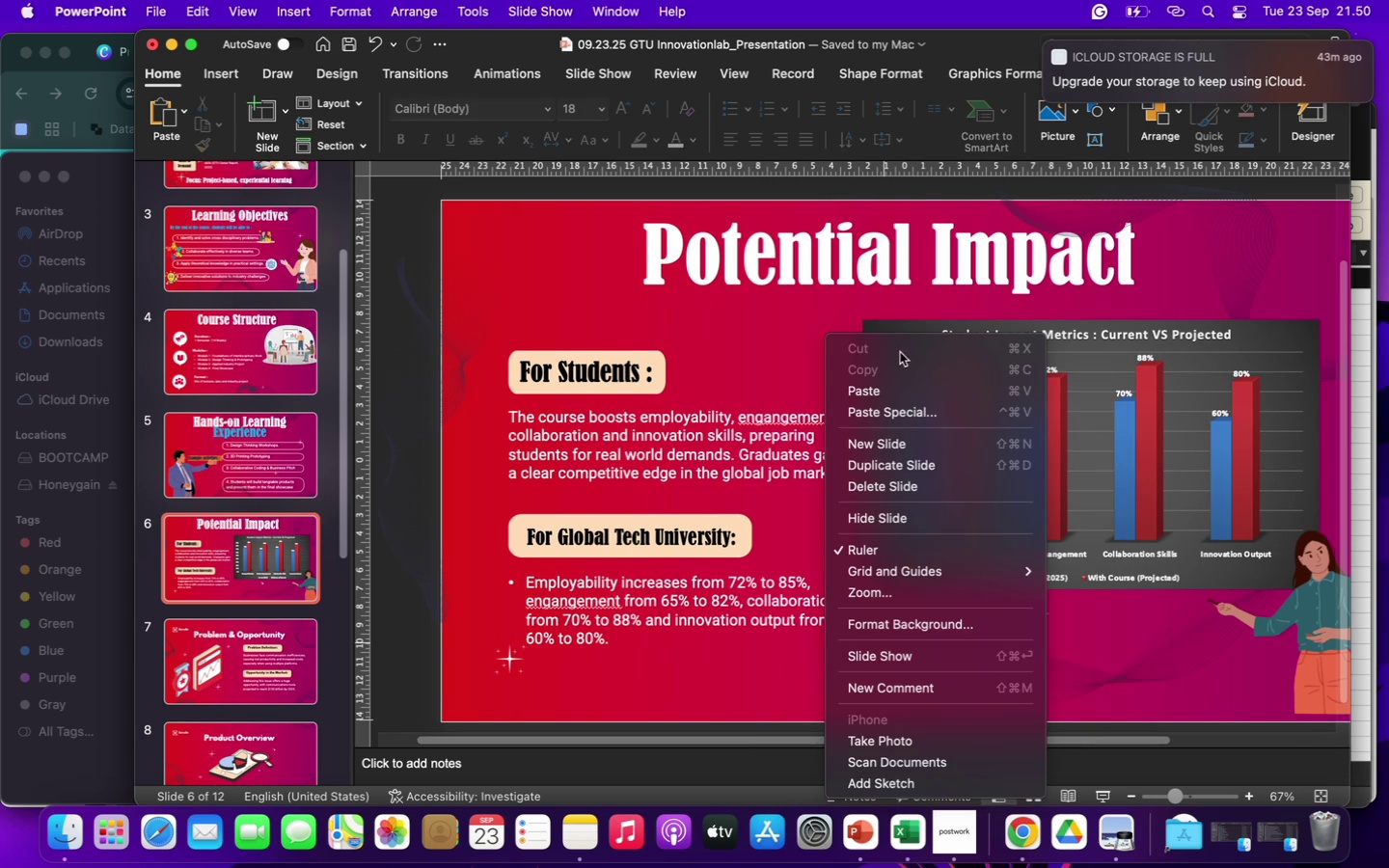 
left_click([868, 393])
 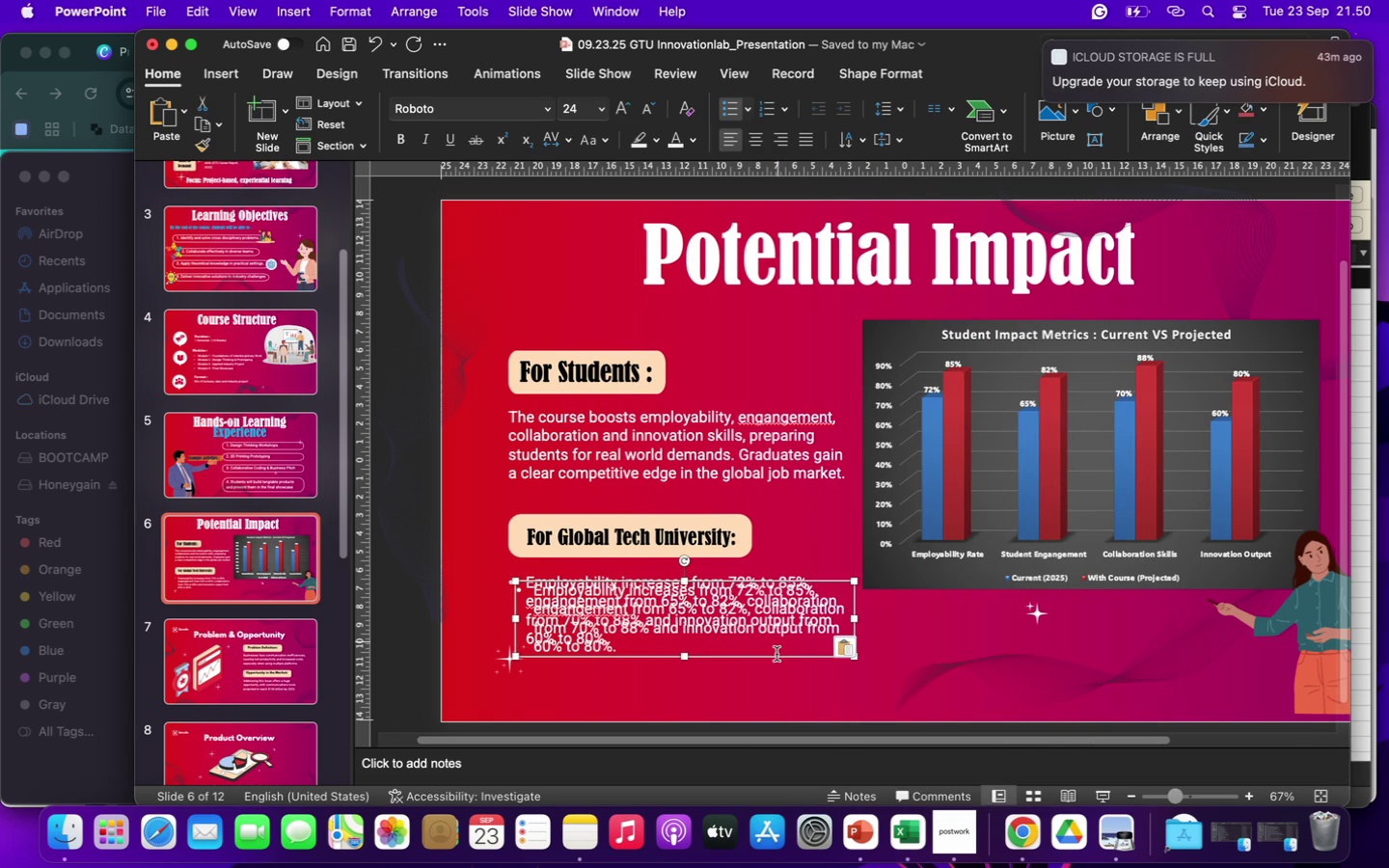 
left_click_drag(start_coordinate=[776, 654], to_coordinate=[762, 724])
 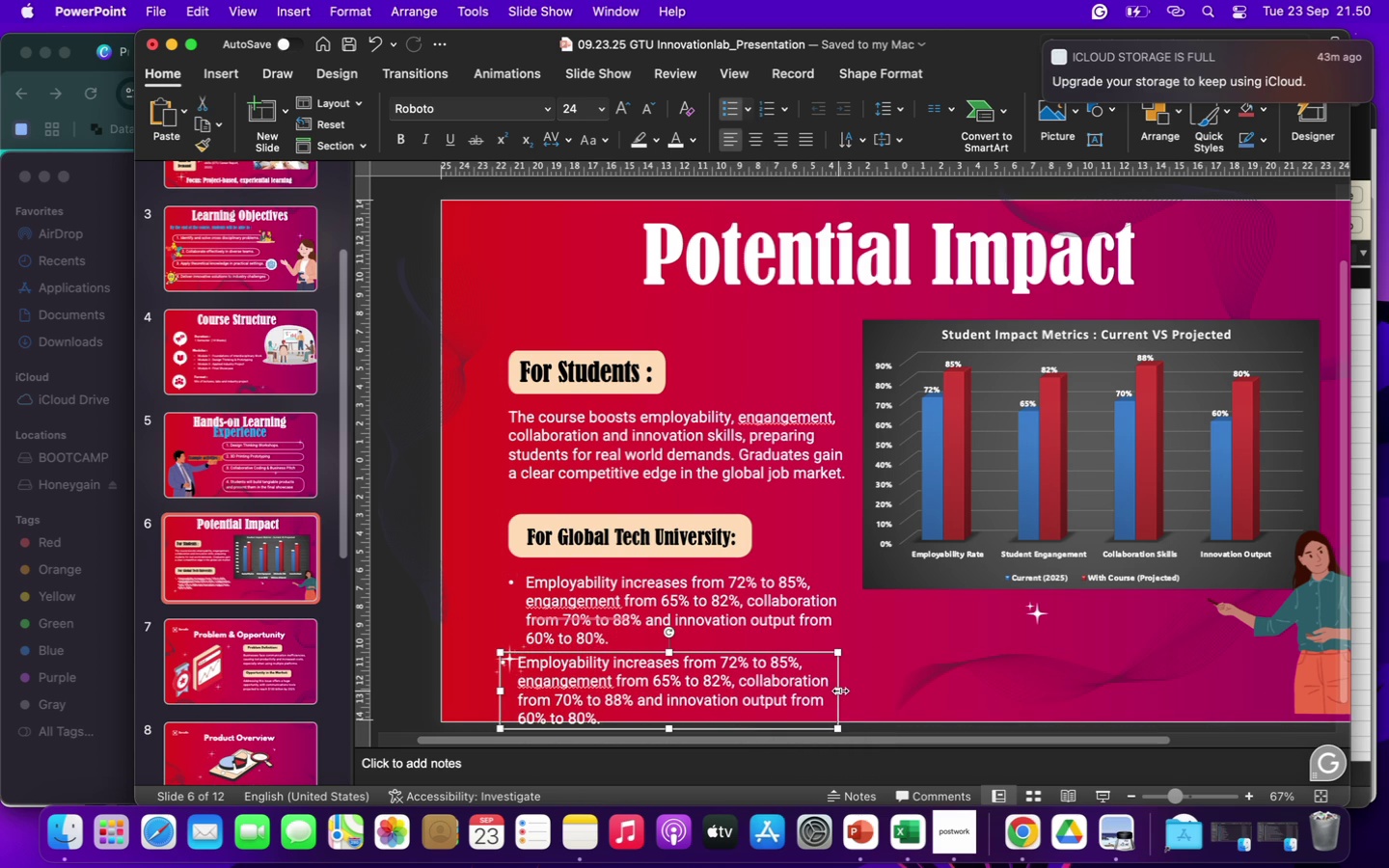 
left_click_drag(start_coordinate=[839, 691], to_coordinate=[1115, 704])
 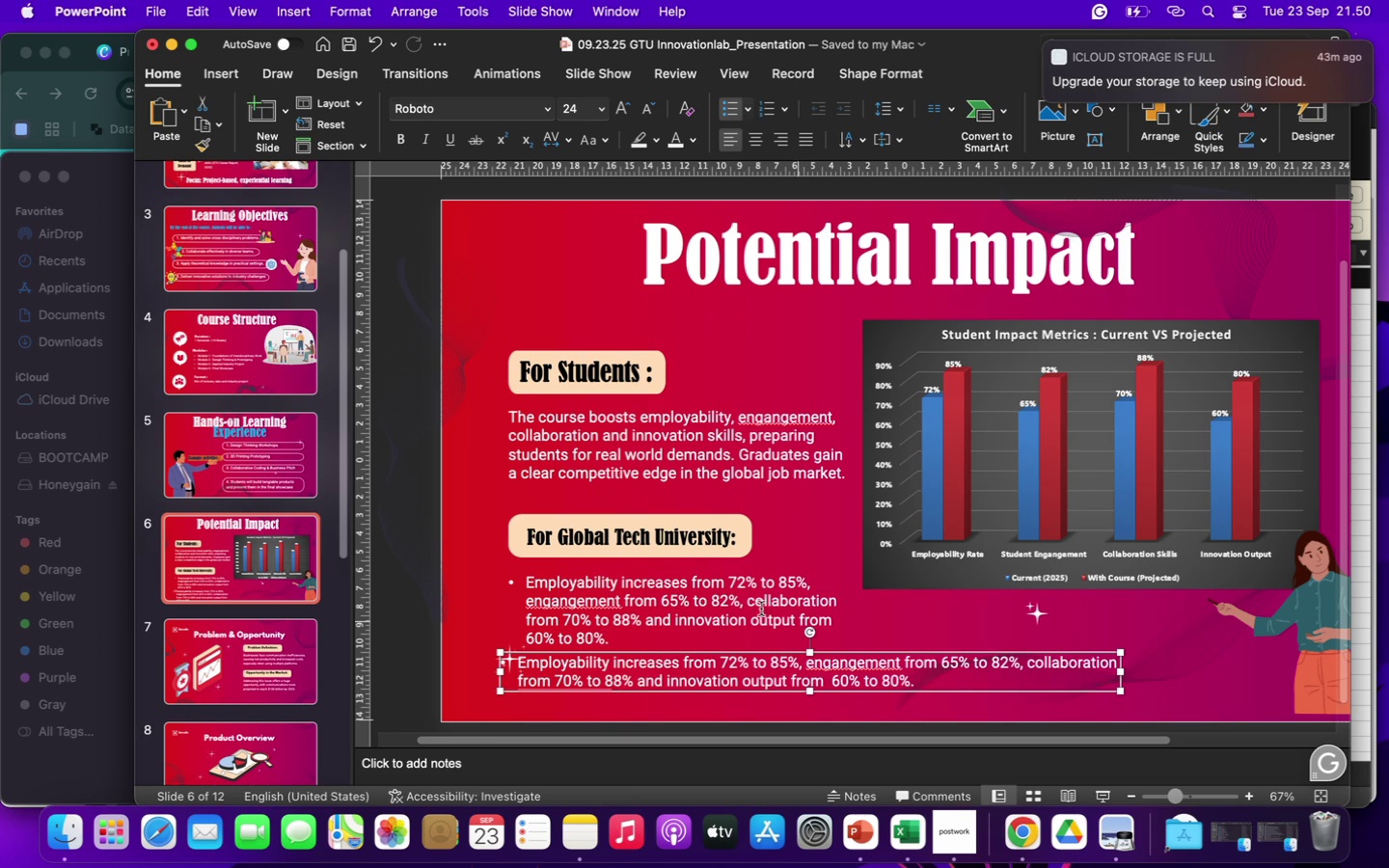 
left_click([738, 601])
 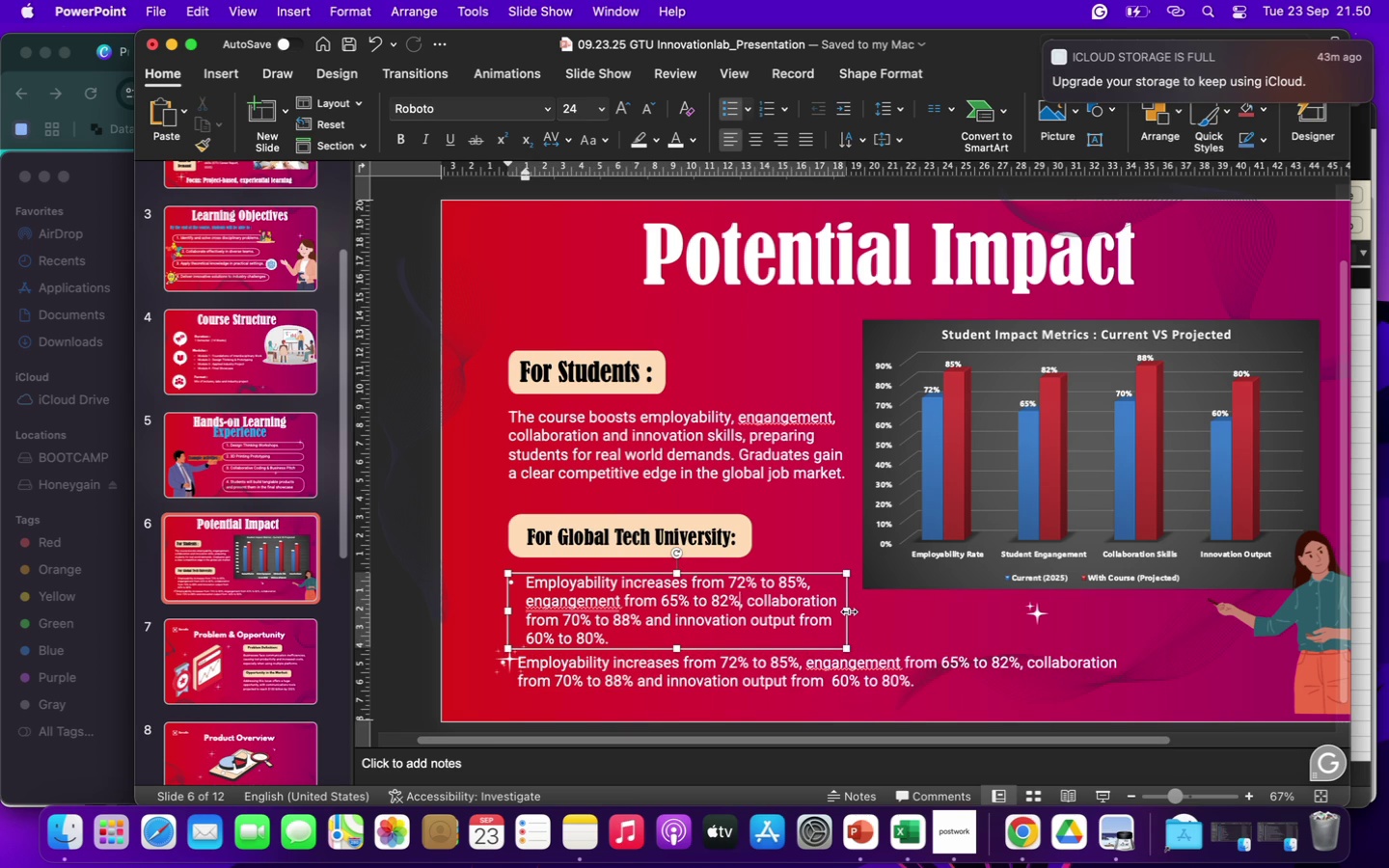 
left_click_drag(start_coordinate=[848, 611], to_coordinate=[855, 614])
 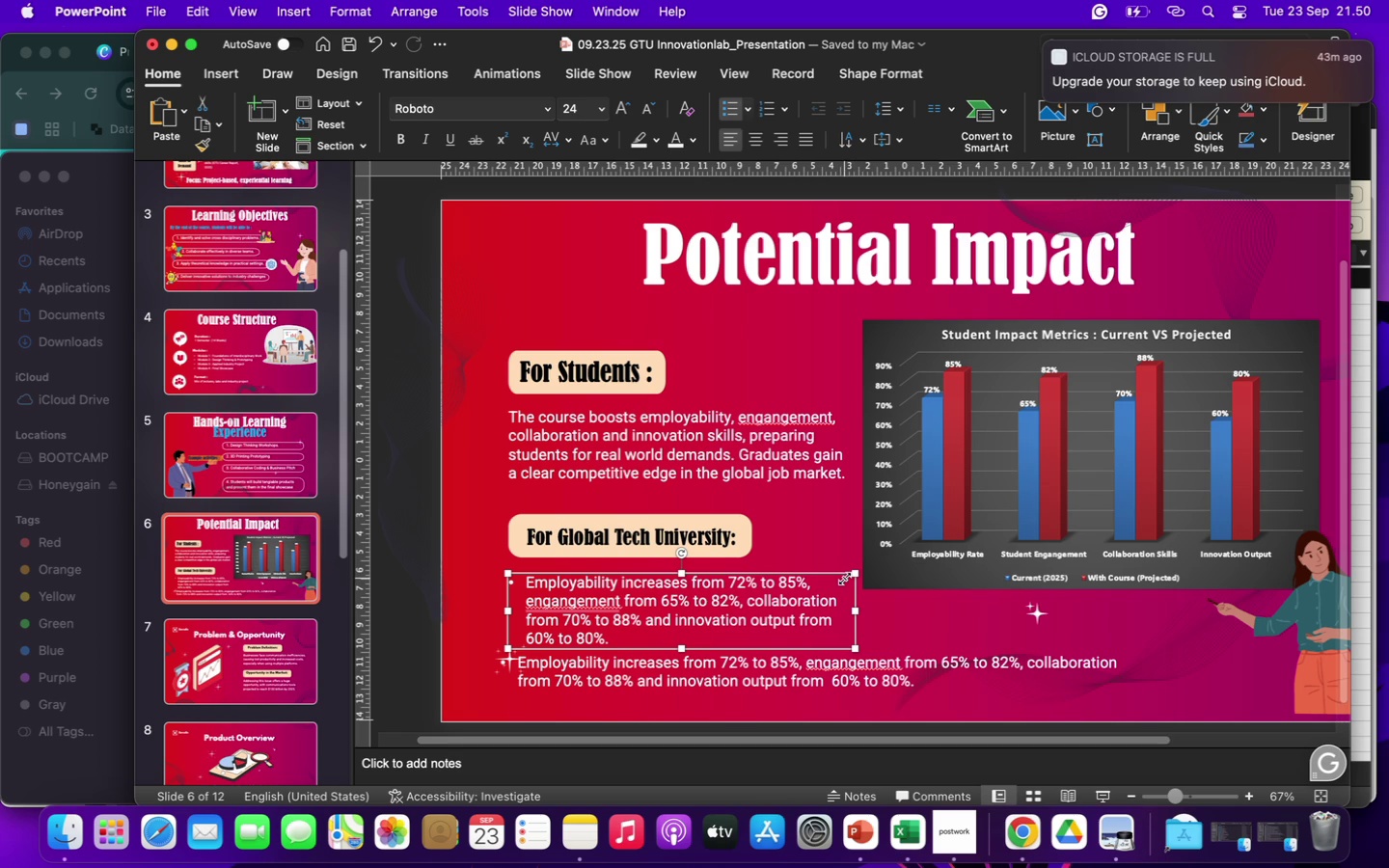 
wait(6.9)
 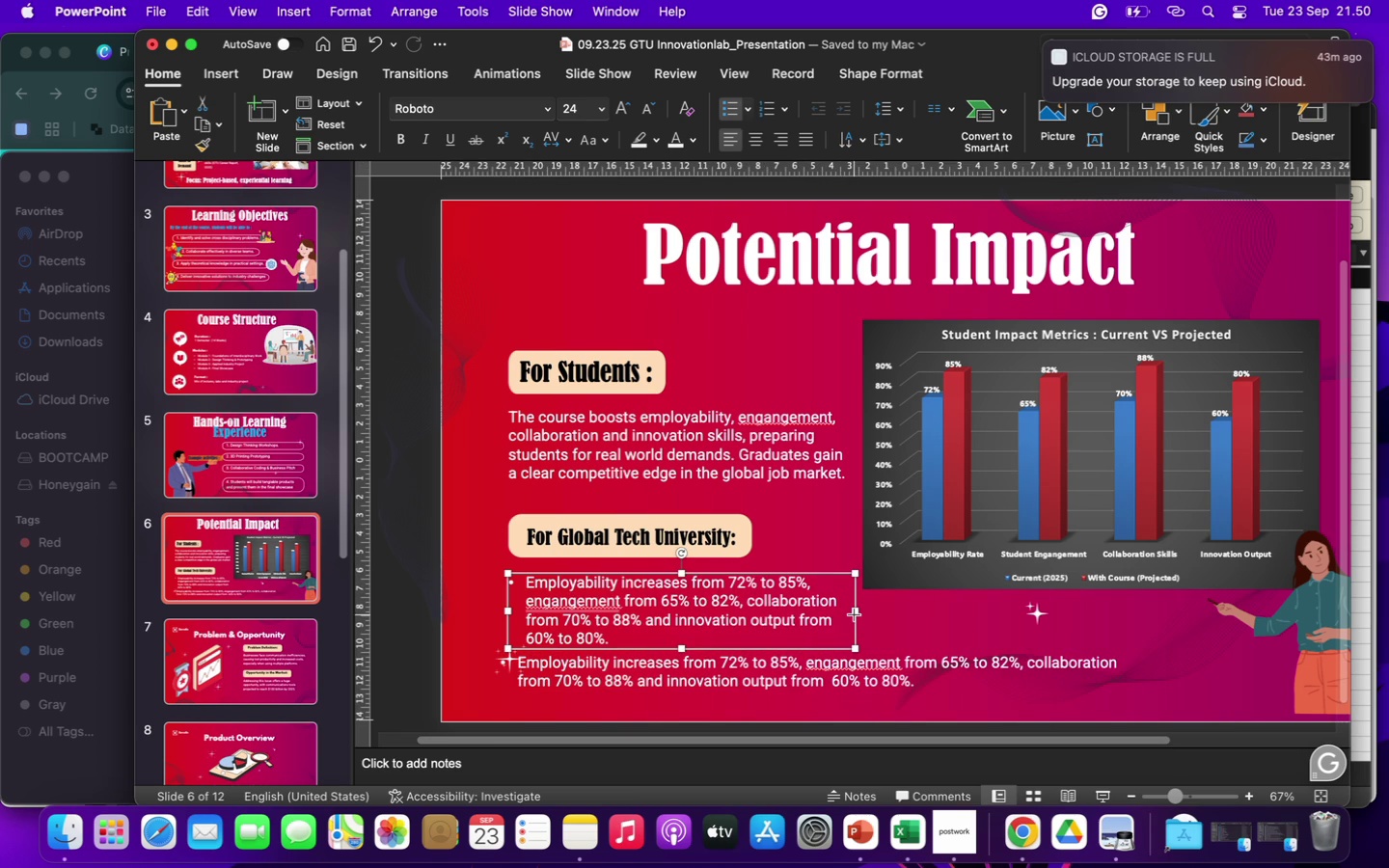 
left_click([1156, 630])
 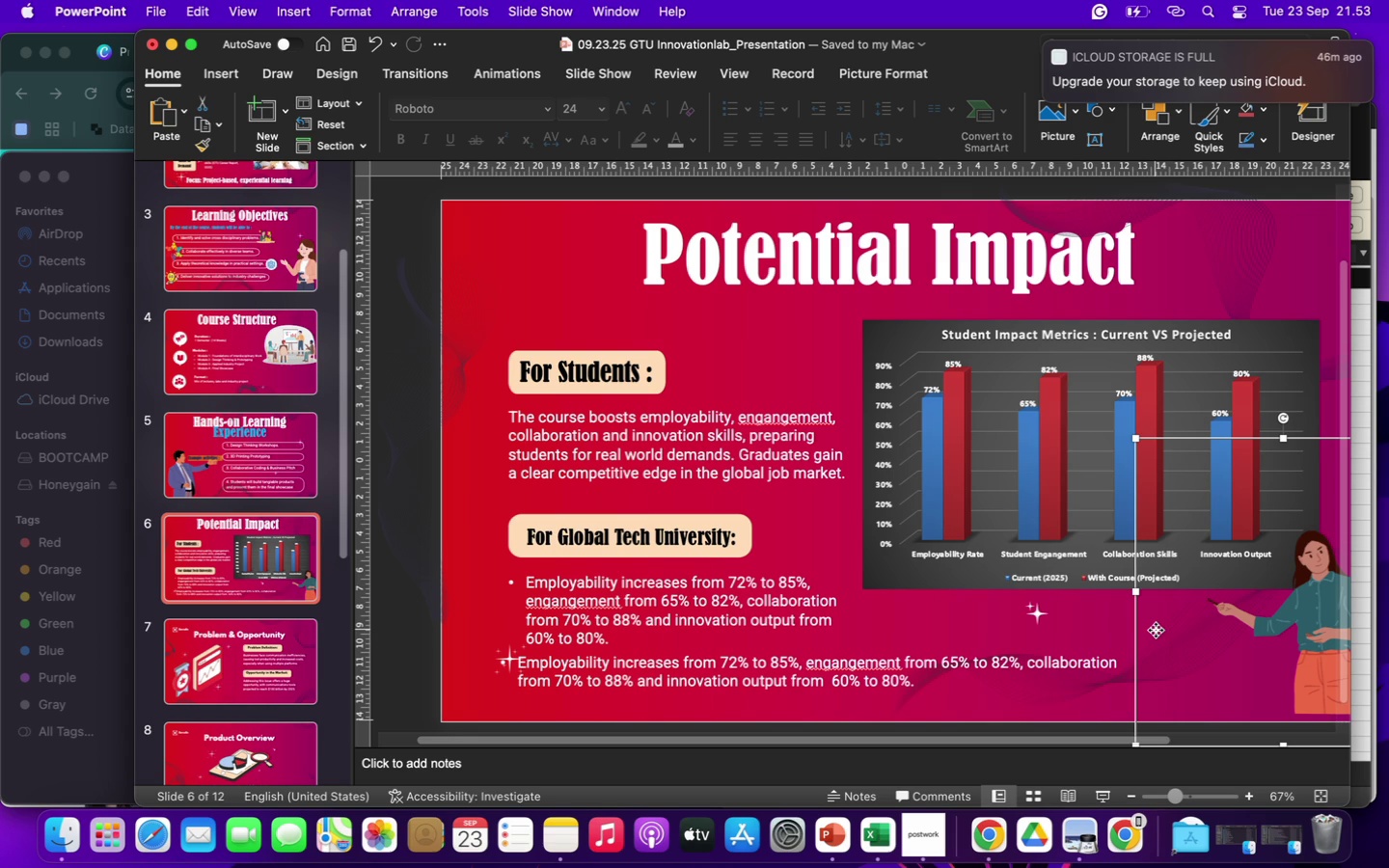 
wait(155.41)
 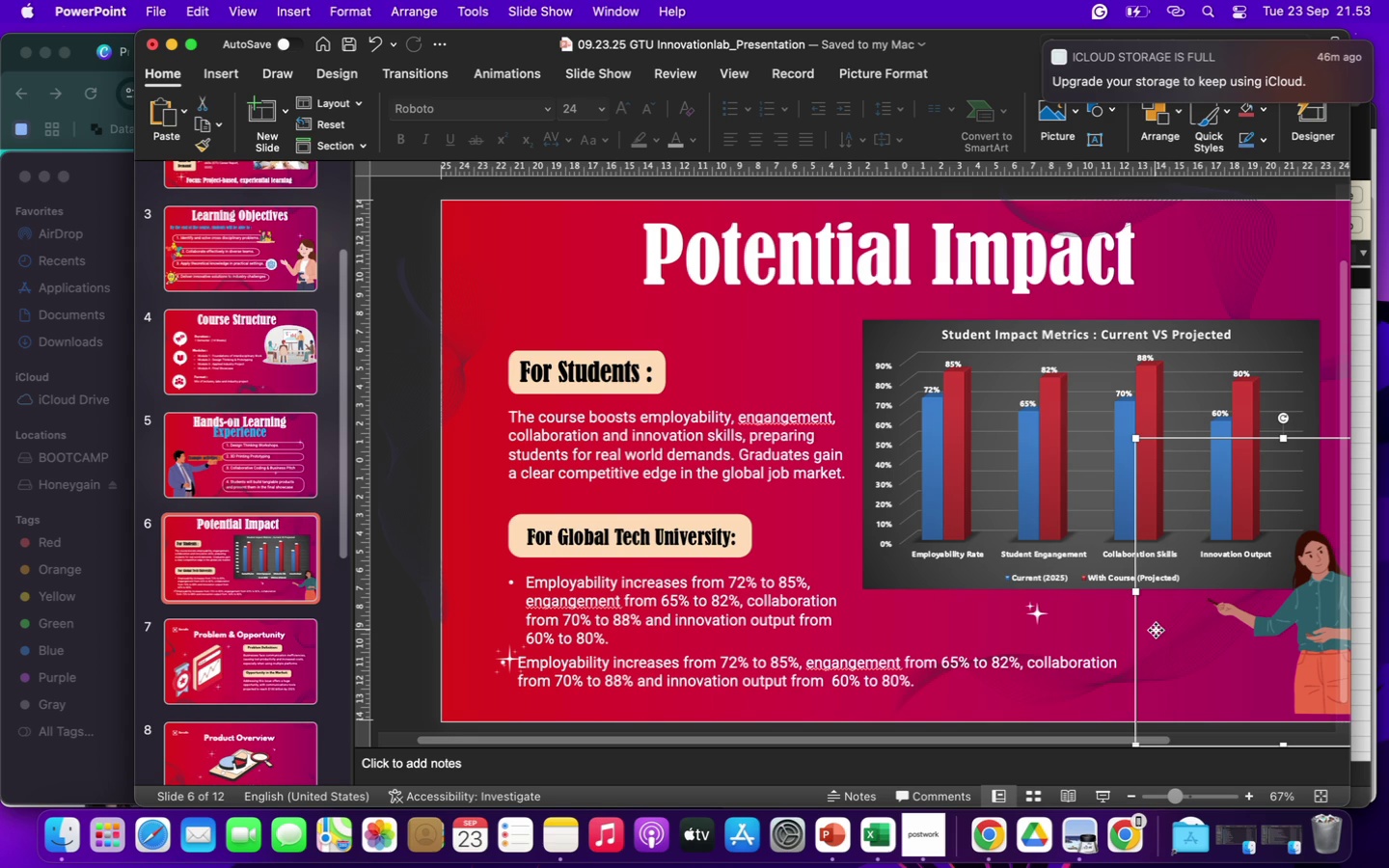 
left_click_drag(start_coordinate=[524, 661], to_coordinate=[926, 691])
 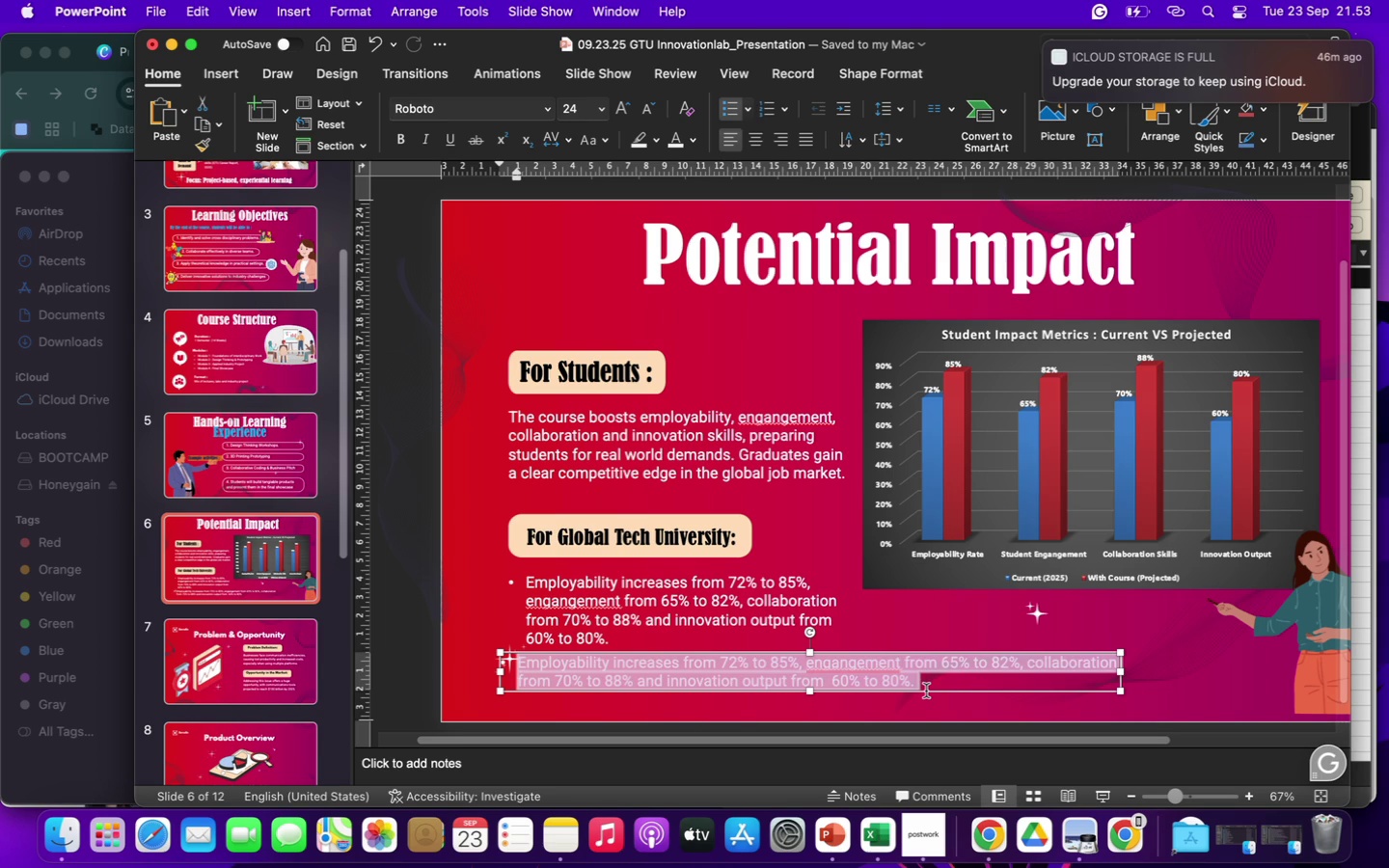 
type(These gains equip students with in demand skills, making GTU graduates globally competitive. For GTYU)
key(Backspace)
type( )
key(Backspace)
type(, this eans stronger credibility, better outcoes, industry partnership)
 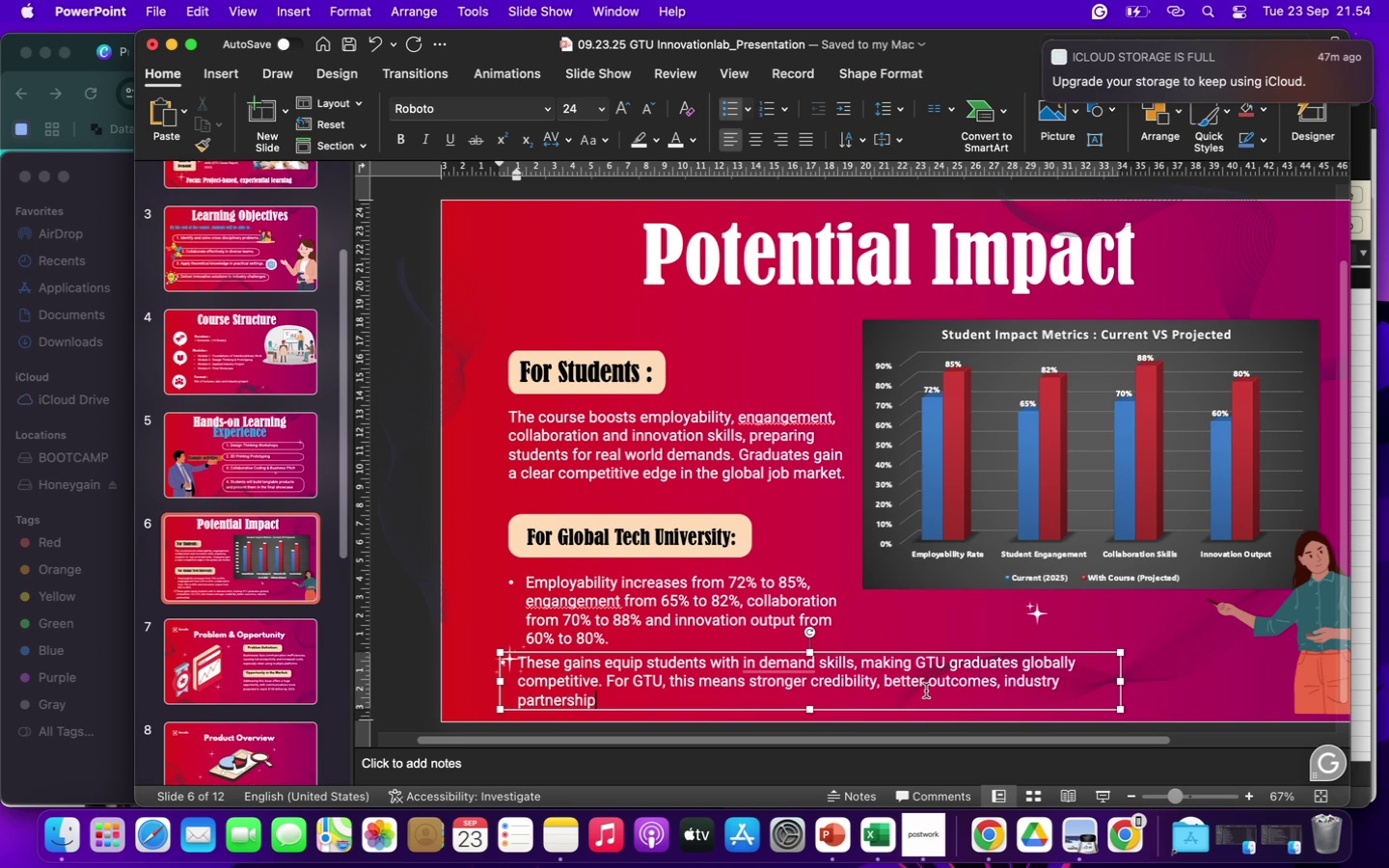 
type(s and hig)
 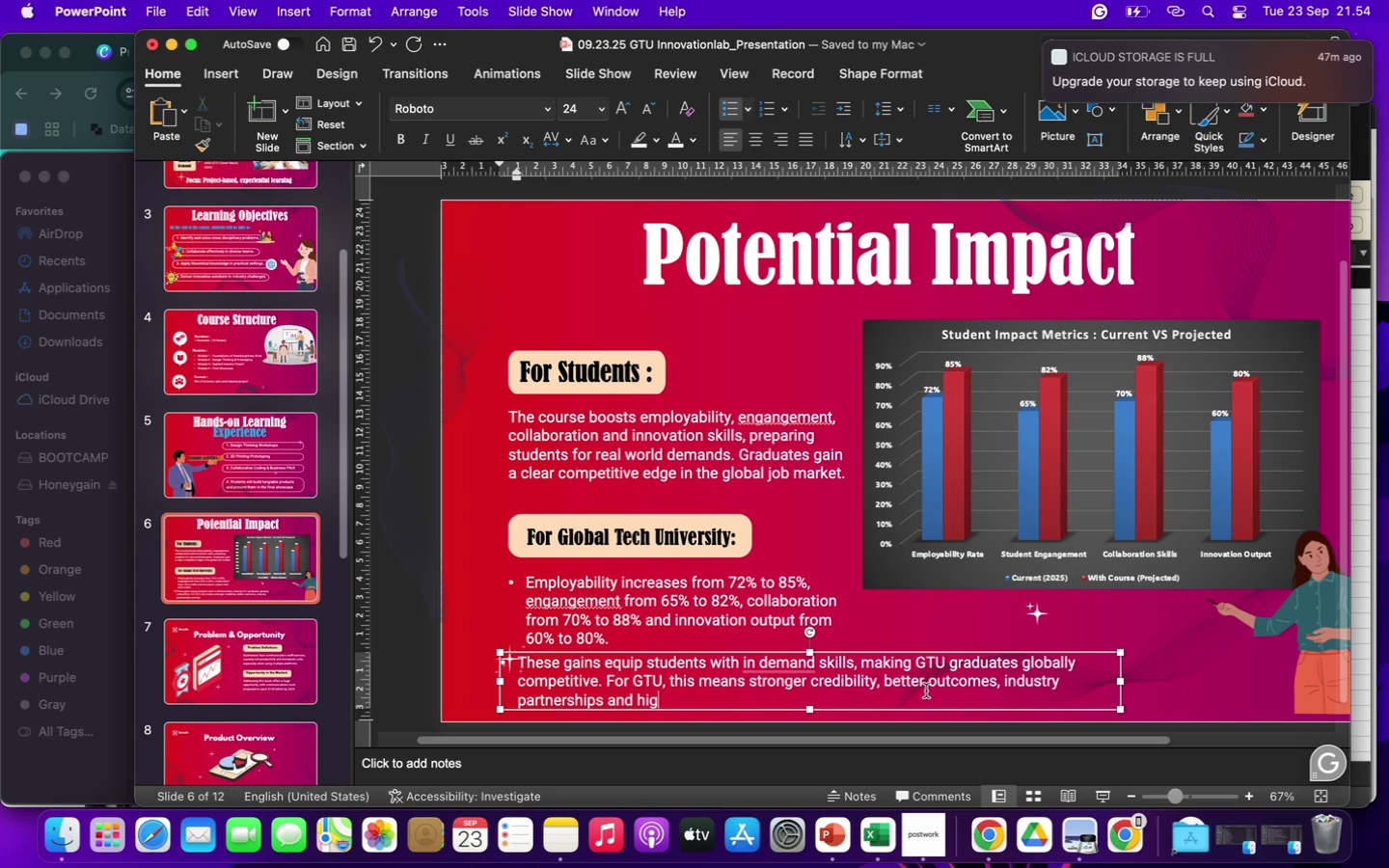 
type(her global recognition,)
 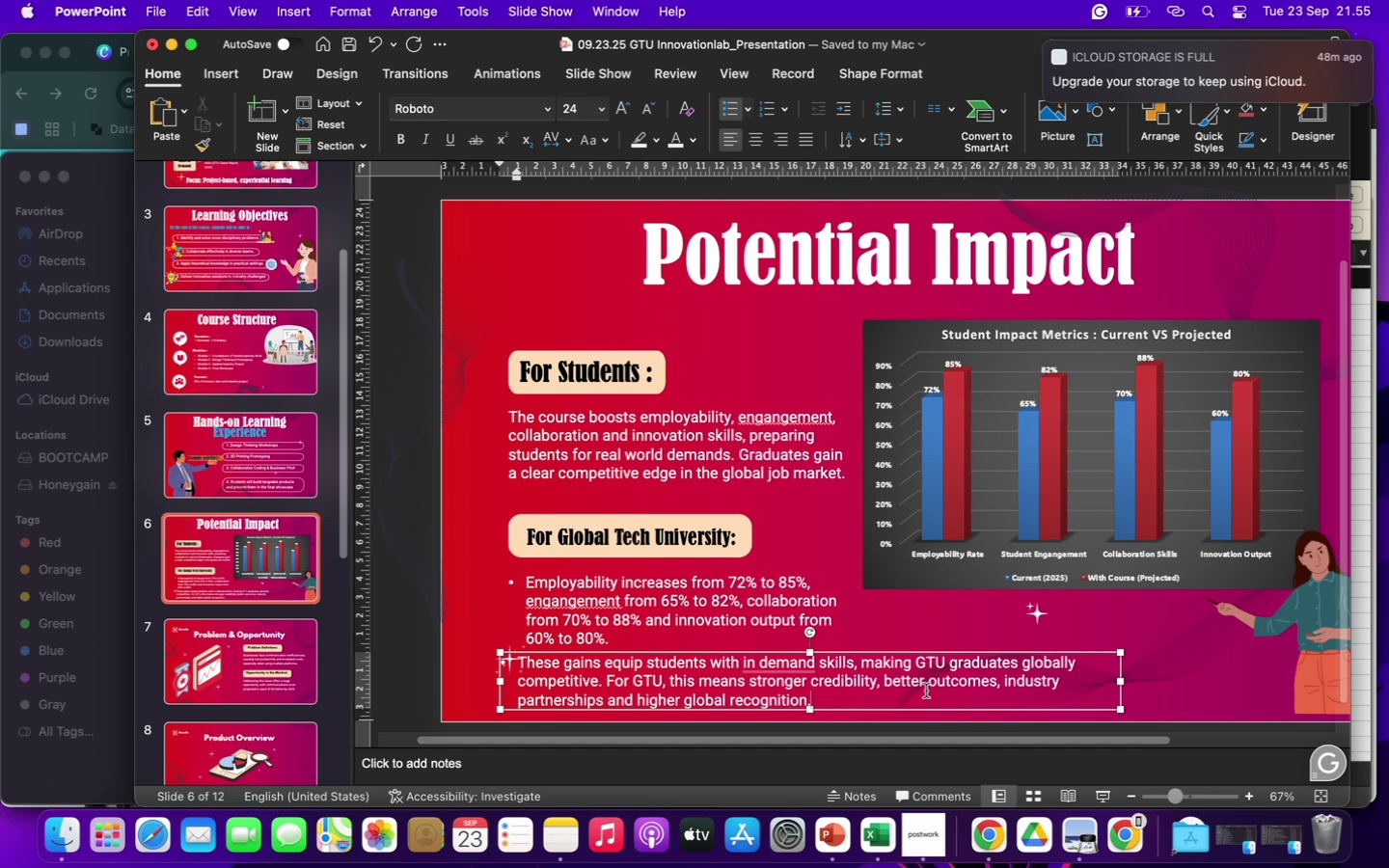 
wait(6.53)
 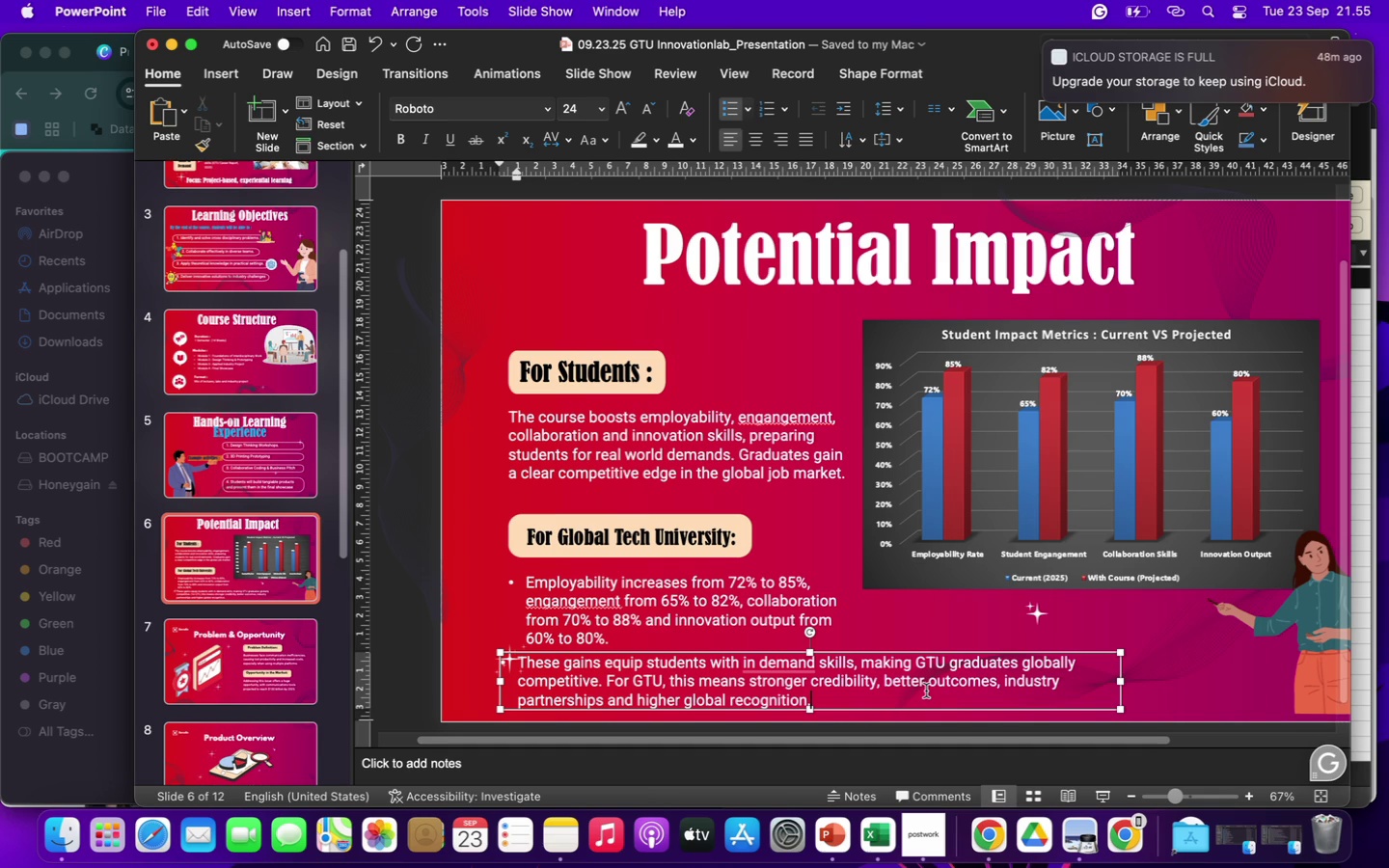 
scroll: coordinate [809, 570], scroll_direction: down, amount: 43.0
 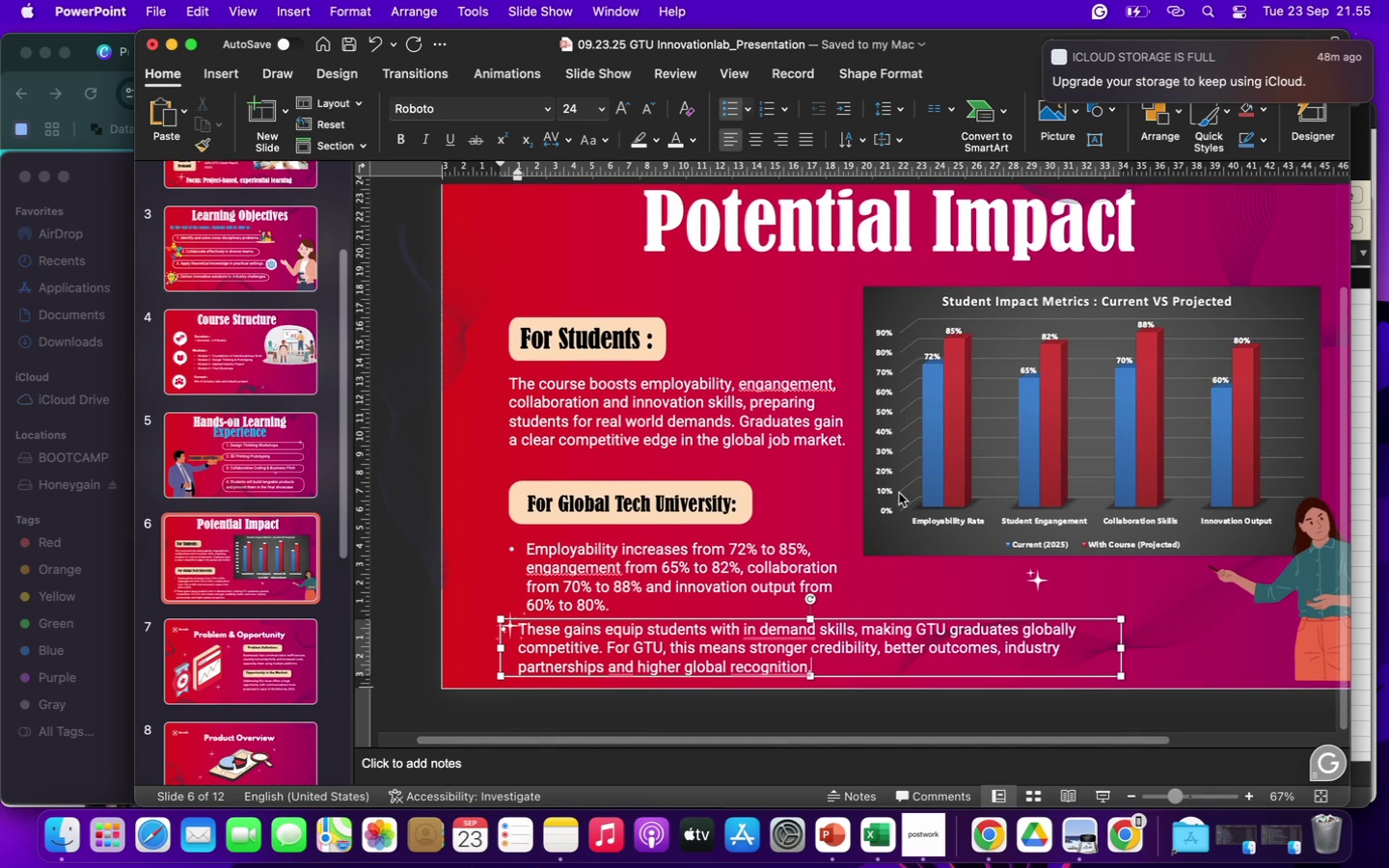 
left_click([896, 519])
 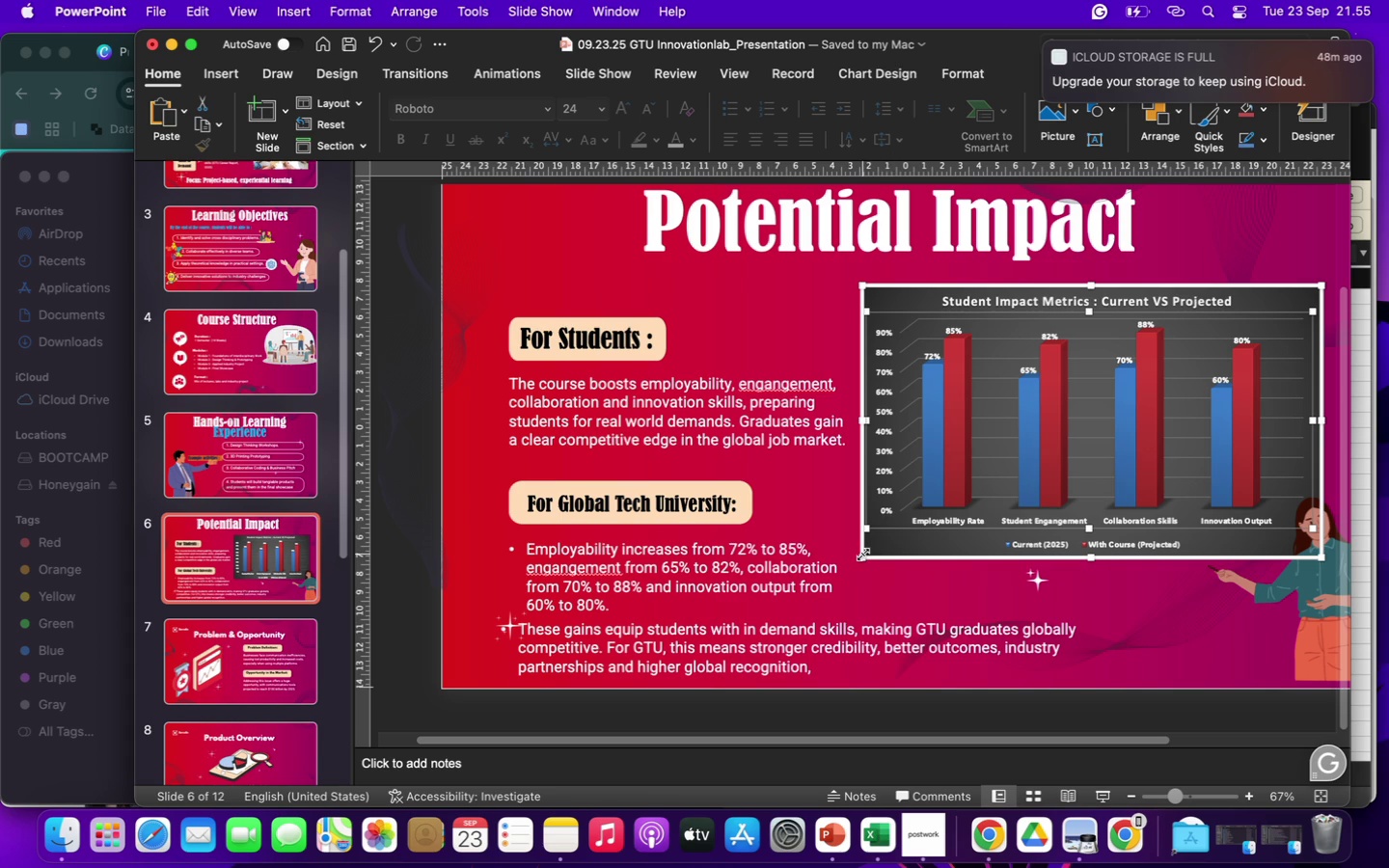 
left_click_drag(start_coordinate=[863, 555], to_coordinate=[881, 545])
 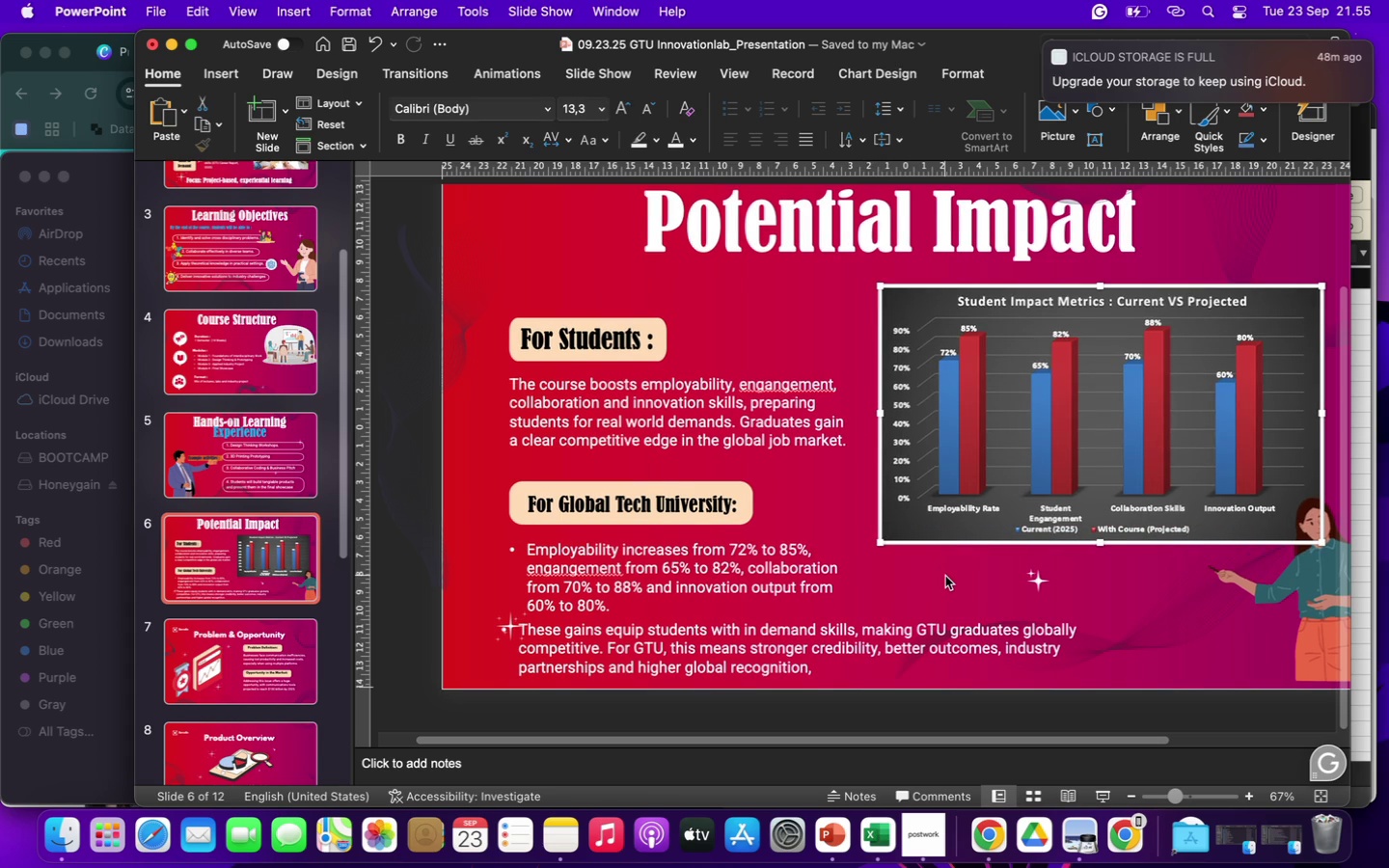 
wait(5.77)
 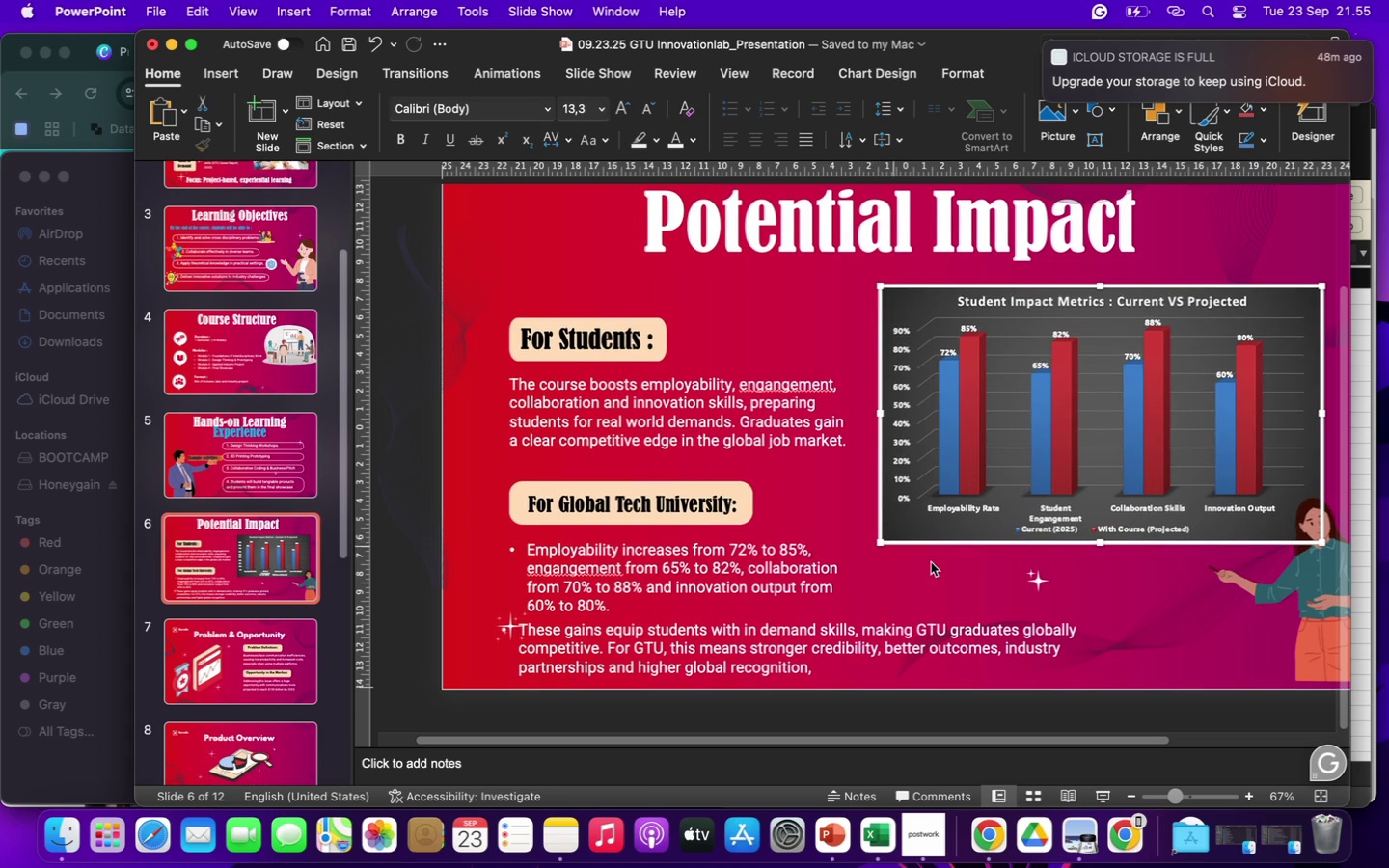 
left_click([1261, 636])
 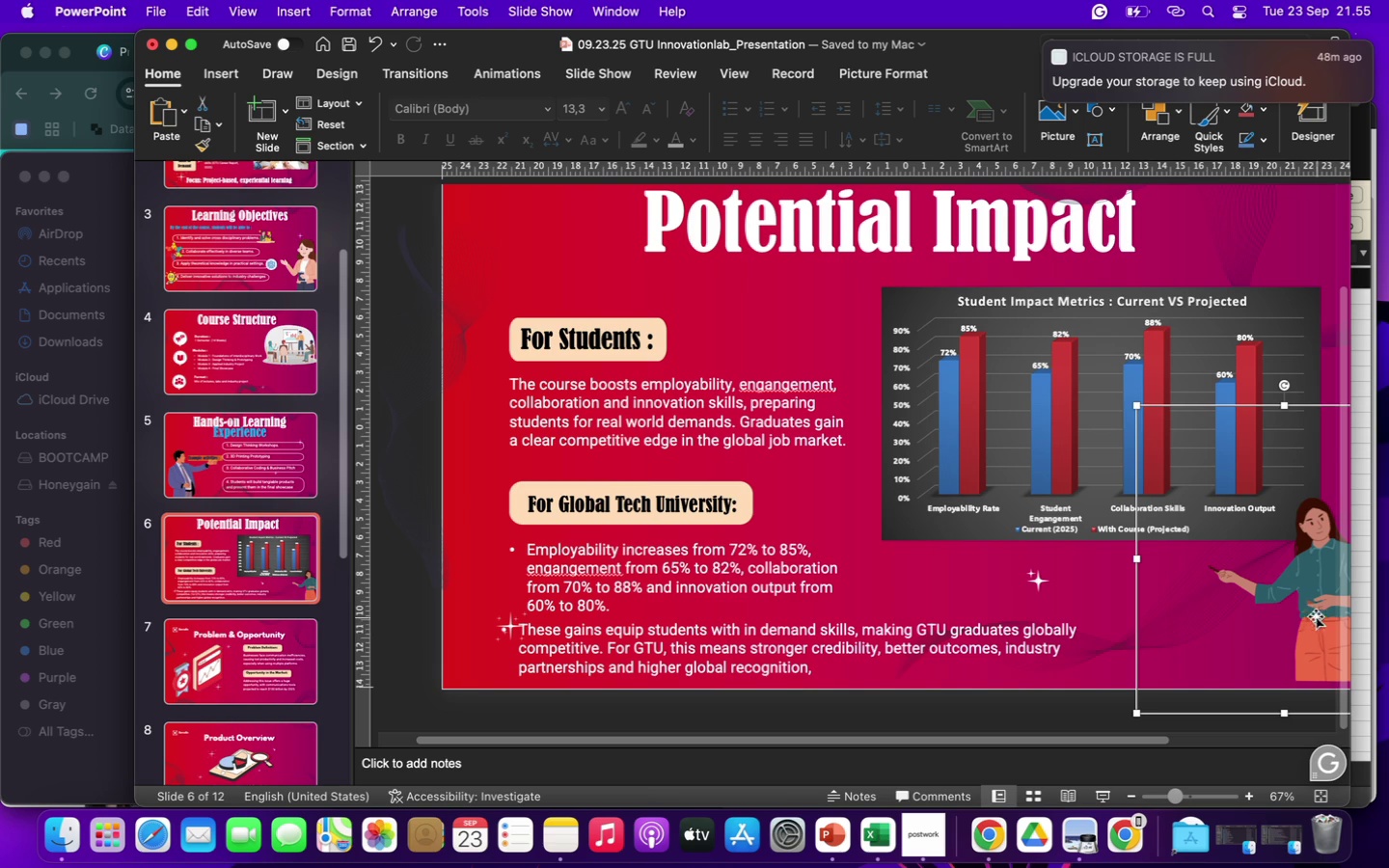 
left_click([1297, 602])
 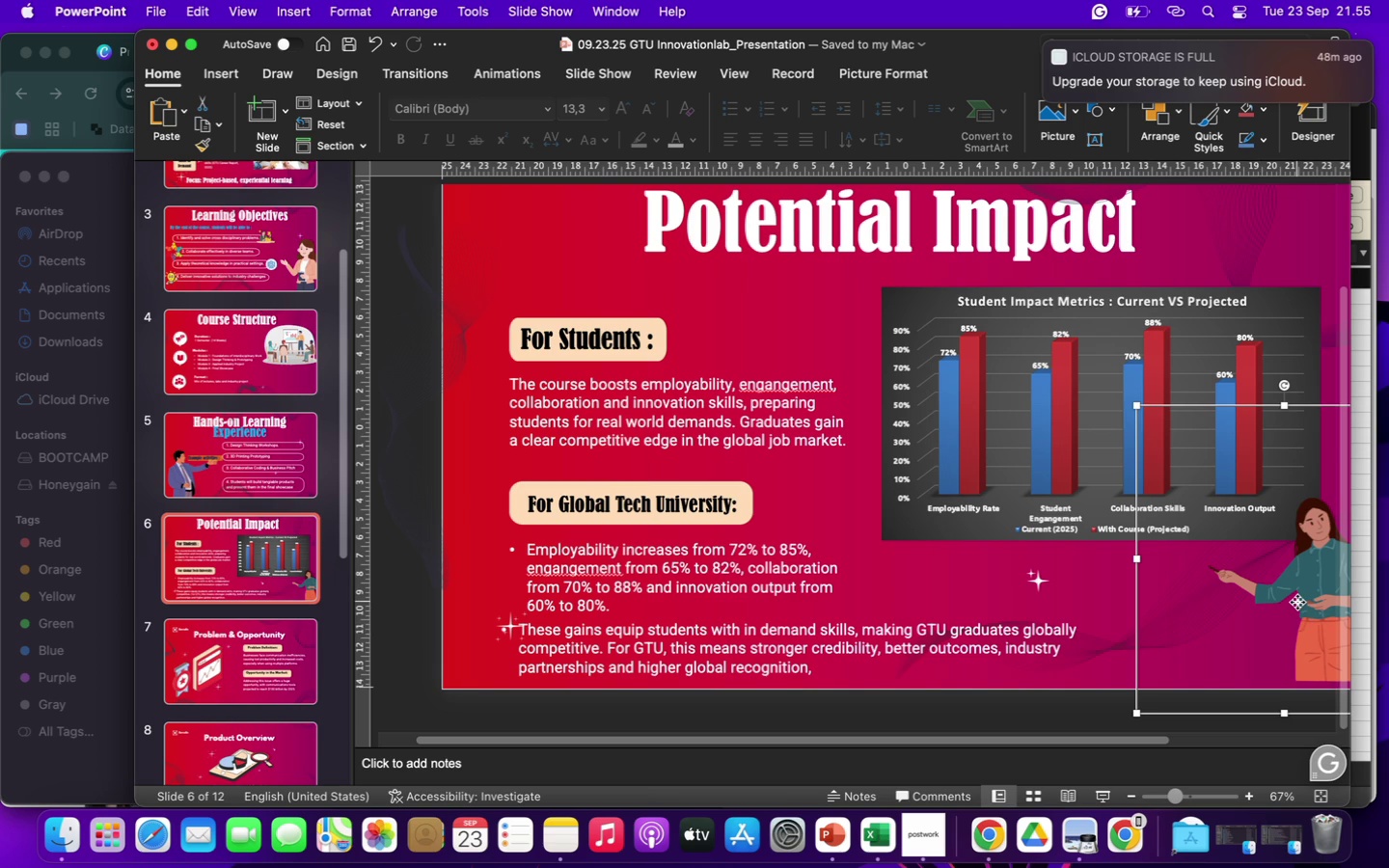 
left_click_drag(start_coordinate=[1297, 602], to_coordinate=[1280, 589])
 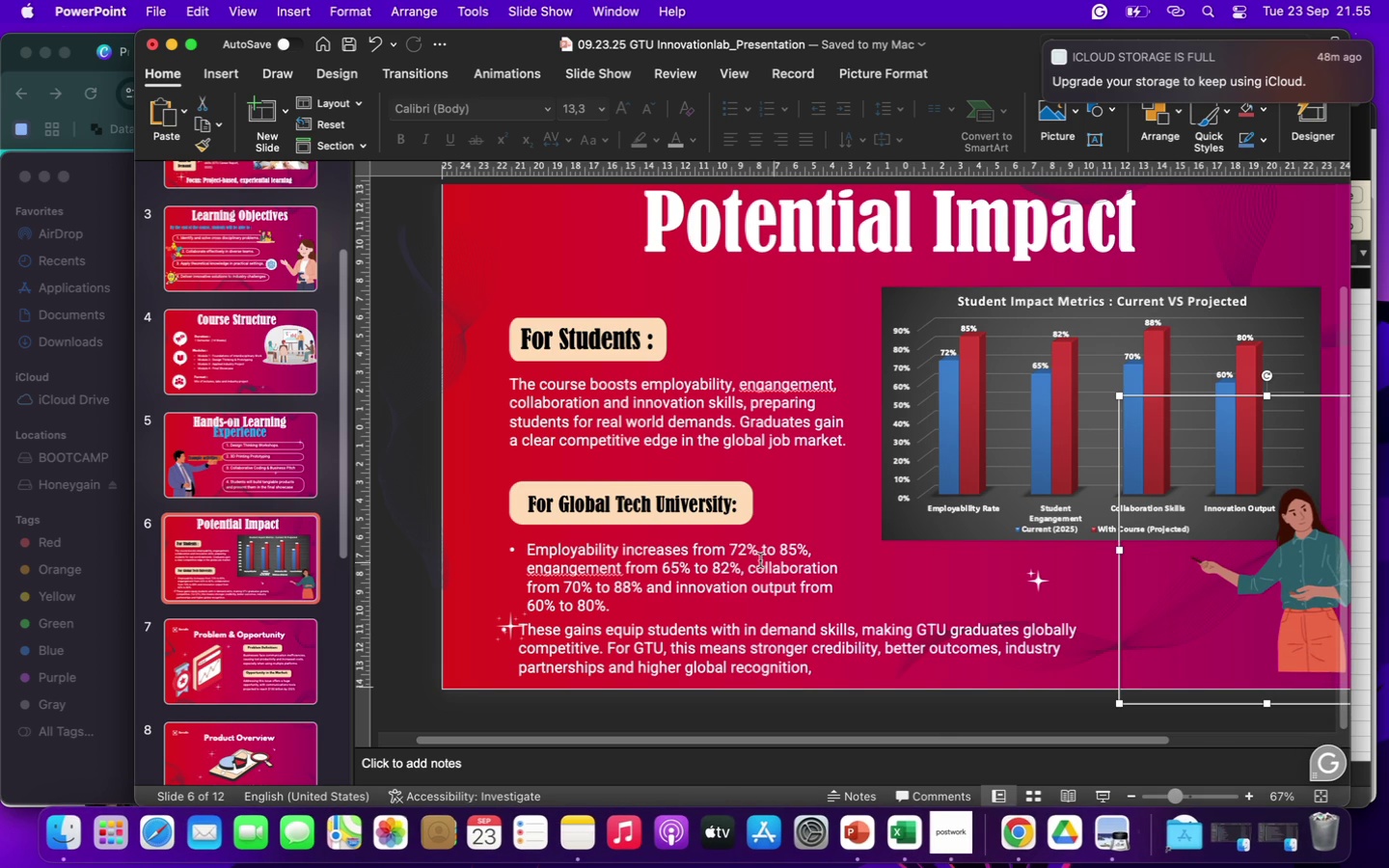 
left_click([755, 565])
 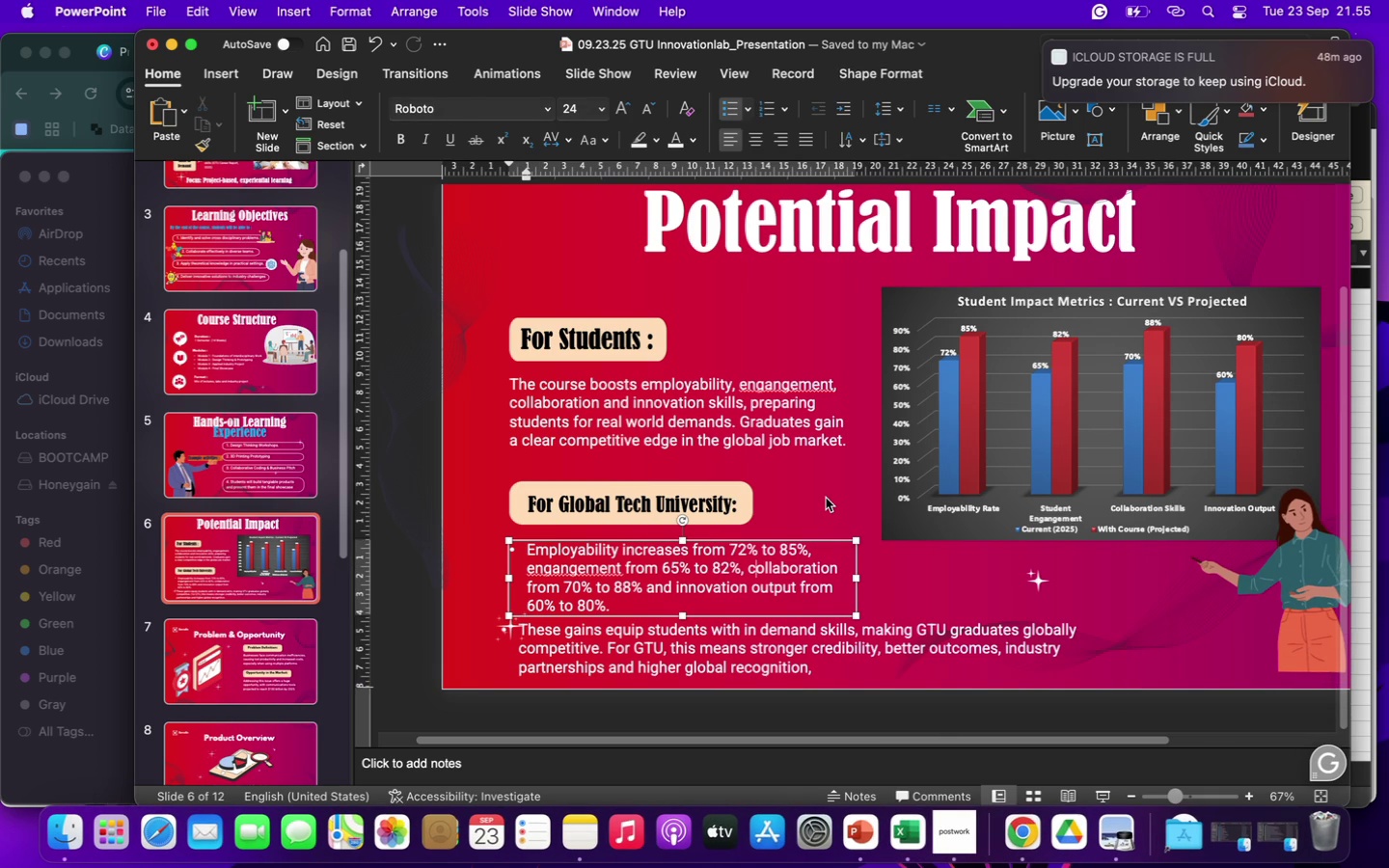 
scroll: coordinate [828, 500], scroll_direction: down, amount: 3.0
 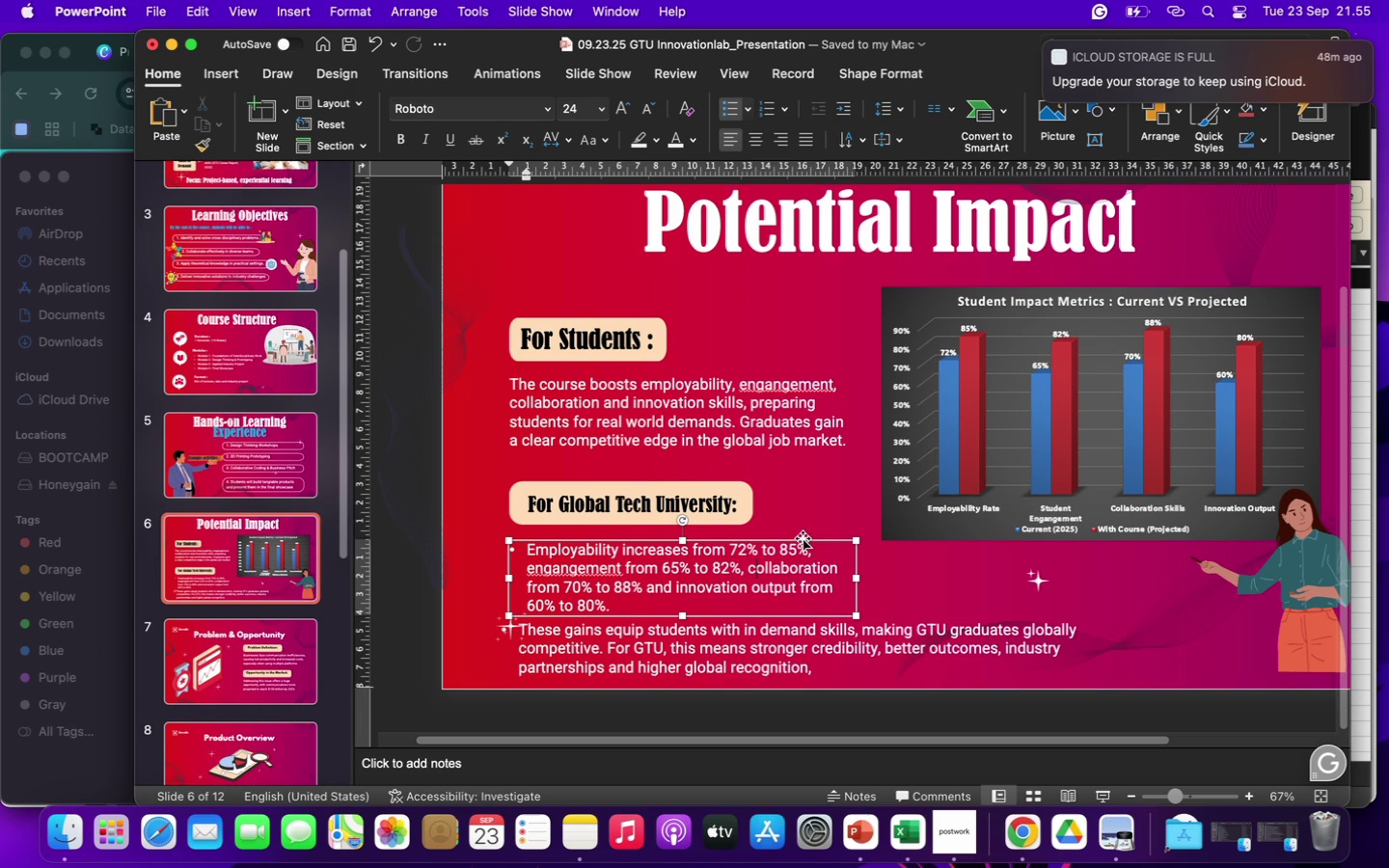 
left_click_drag(start_coordinate=[803, 538], to_coordinate=[803, 528])
 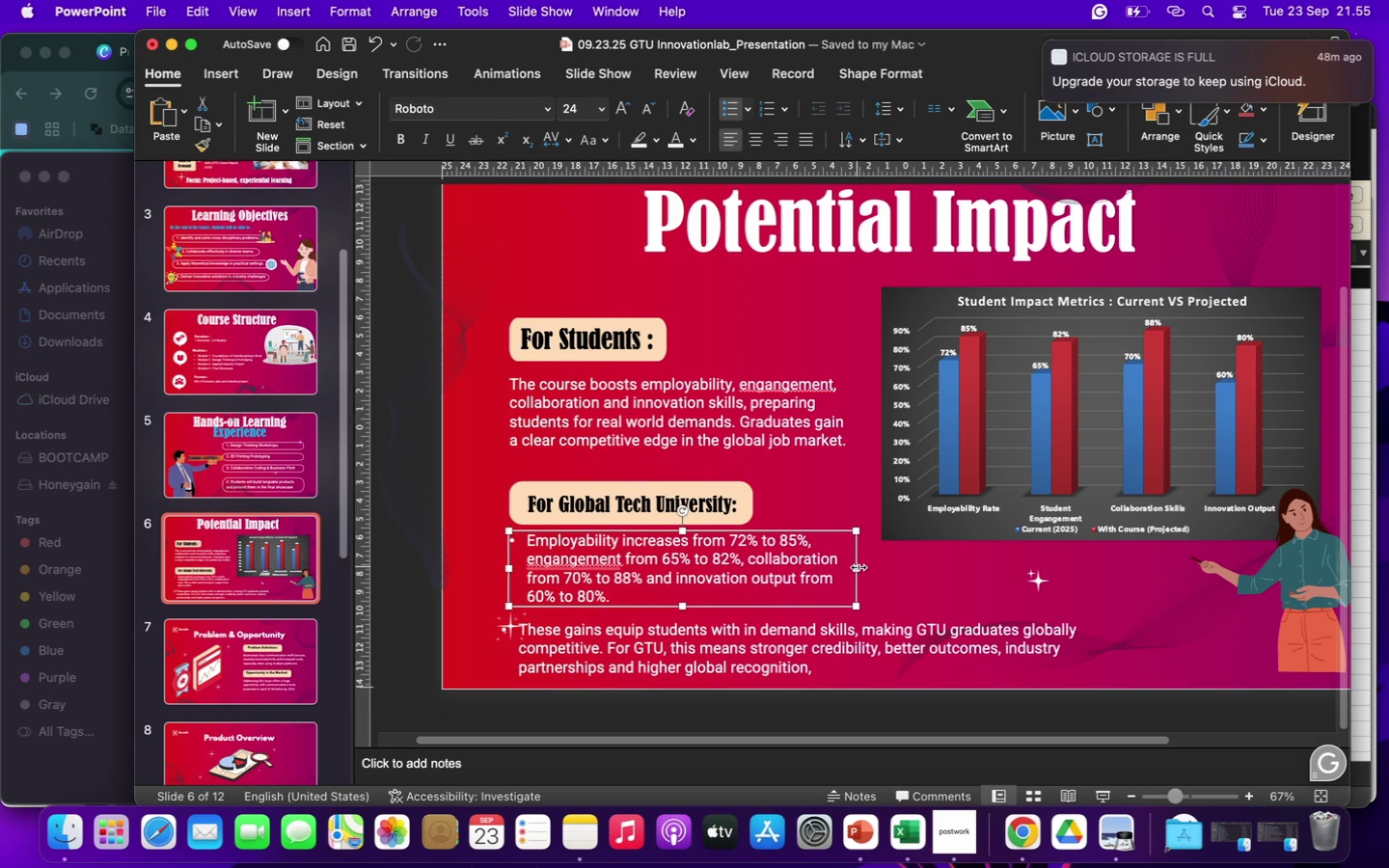 
left_click_drag(start_coordinate=[858, 567], to_coordinate=[877, 567])
 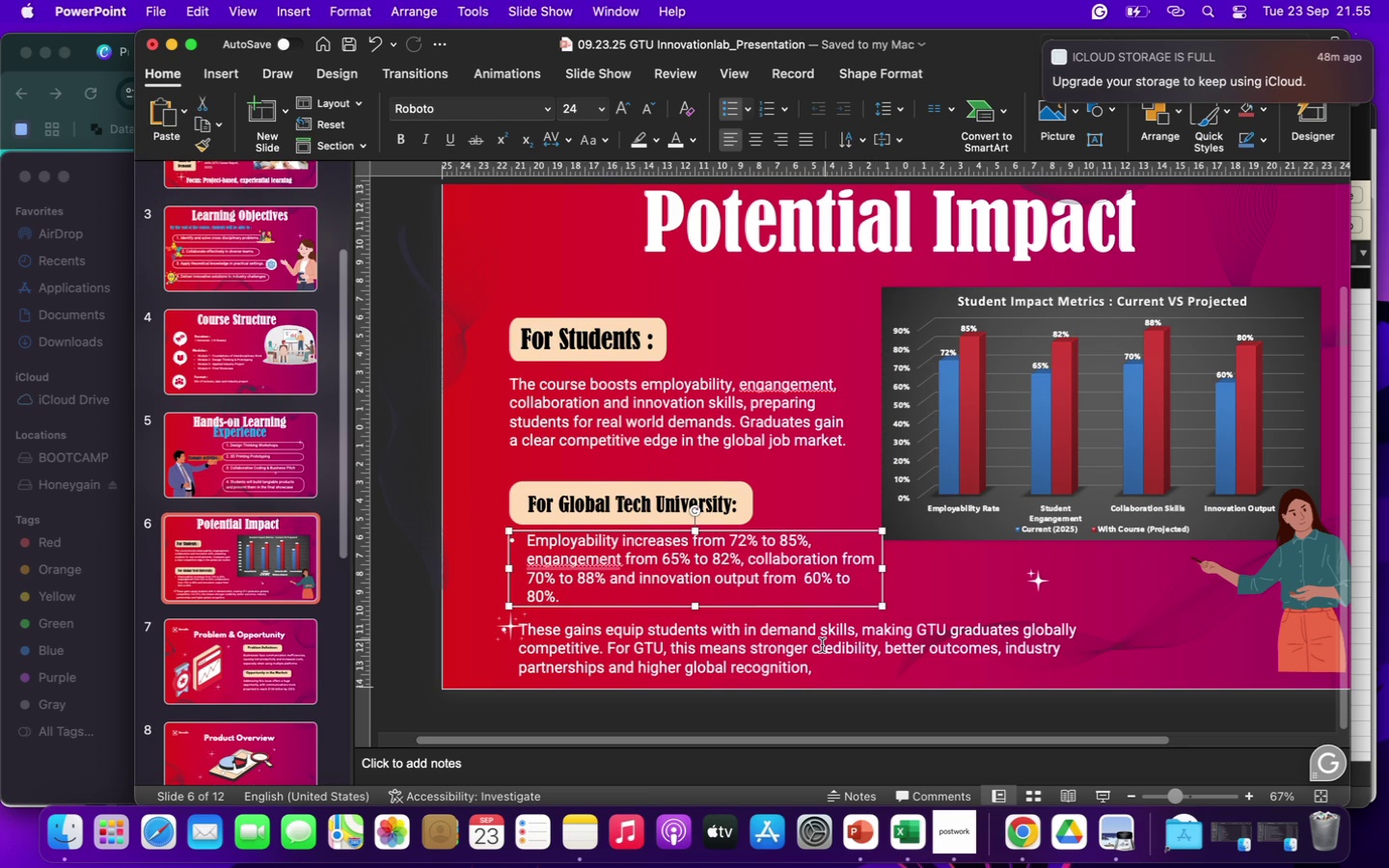 
left_click([822, 645])
 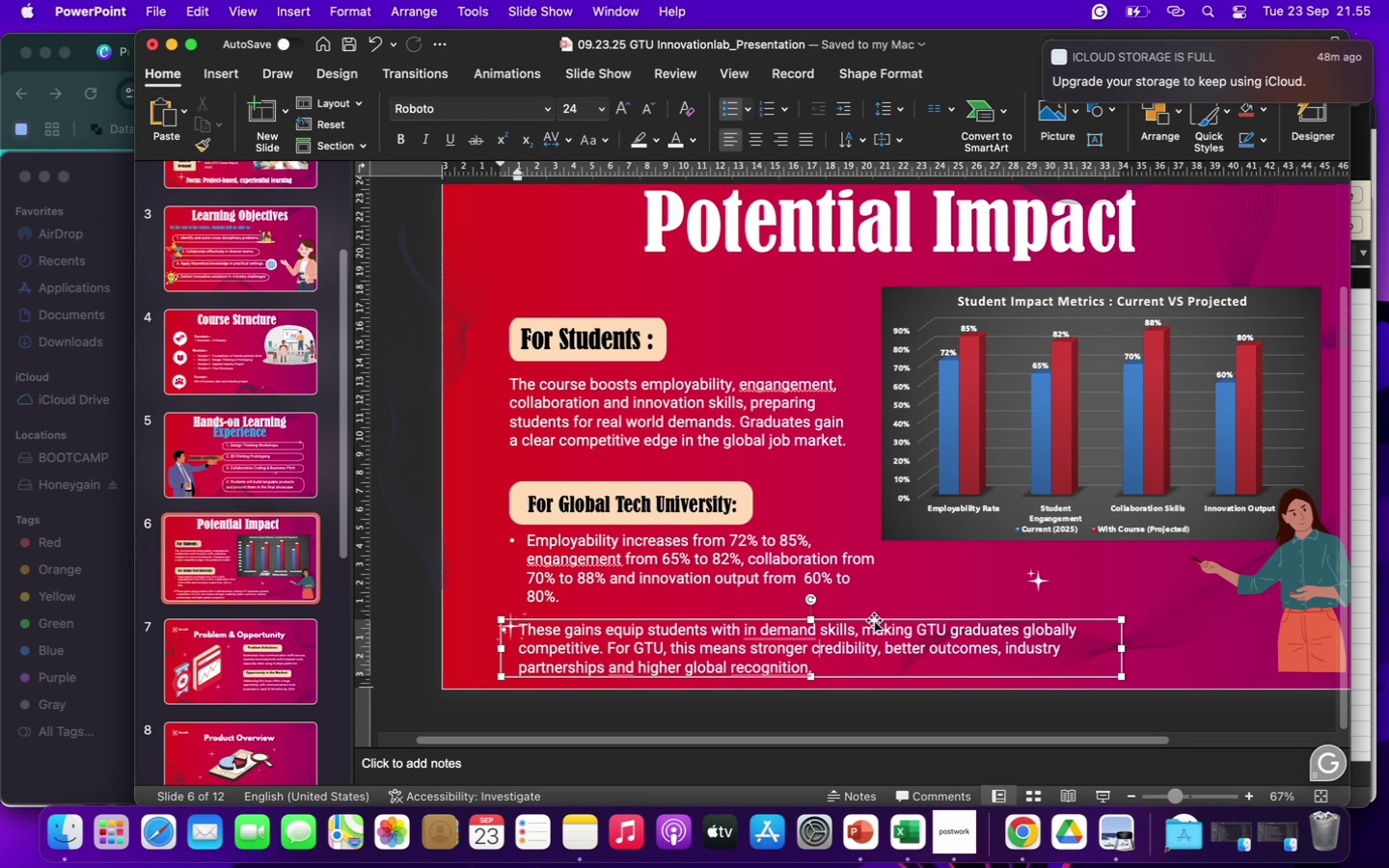 
left_click_drag(start_coordinate=[874, 620], to_coordinate=[880, 610])
 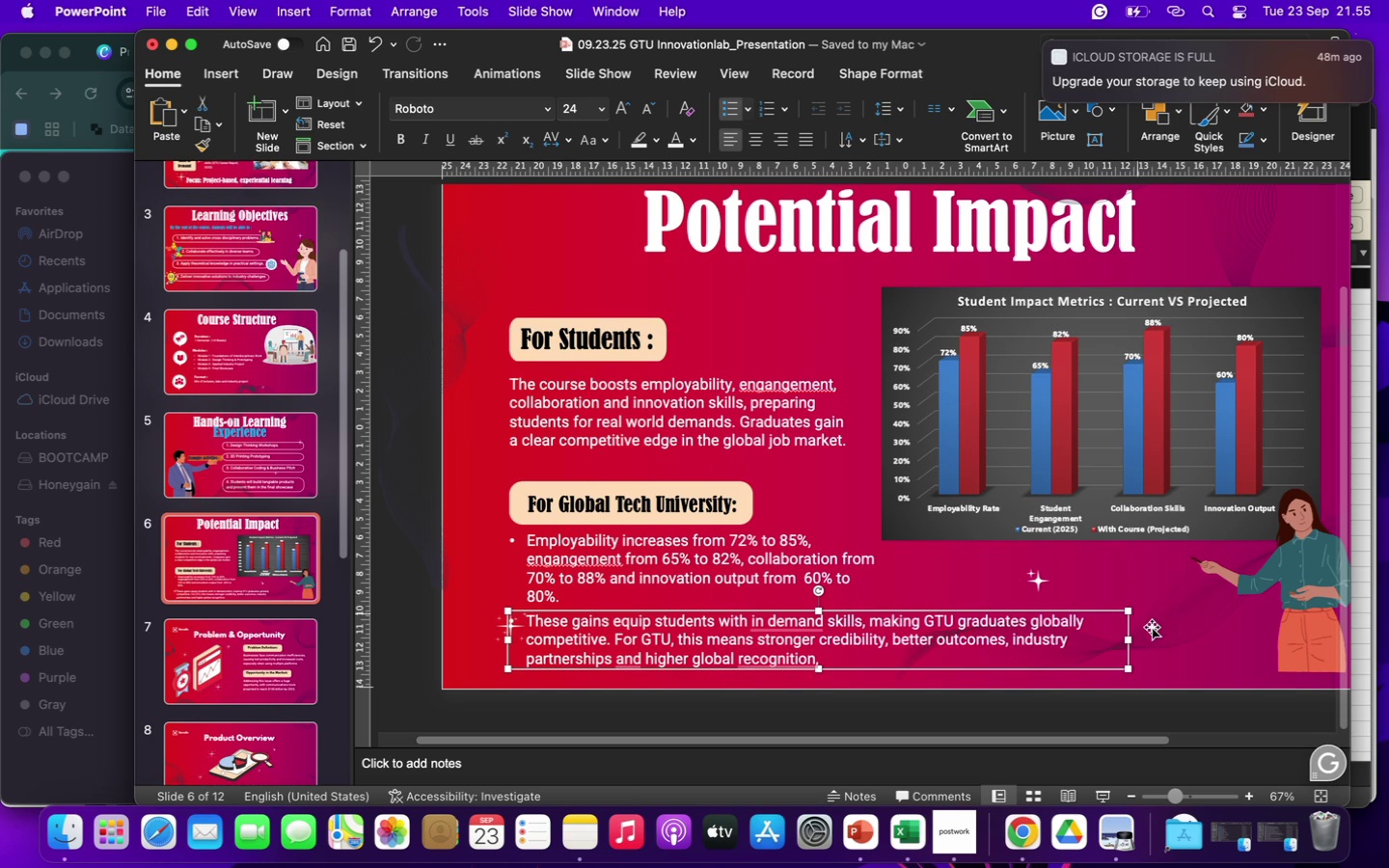 
left_click([1165, 629])
 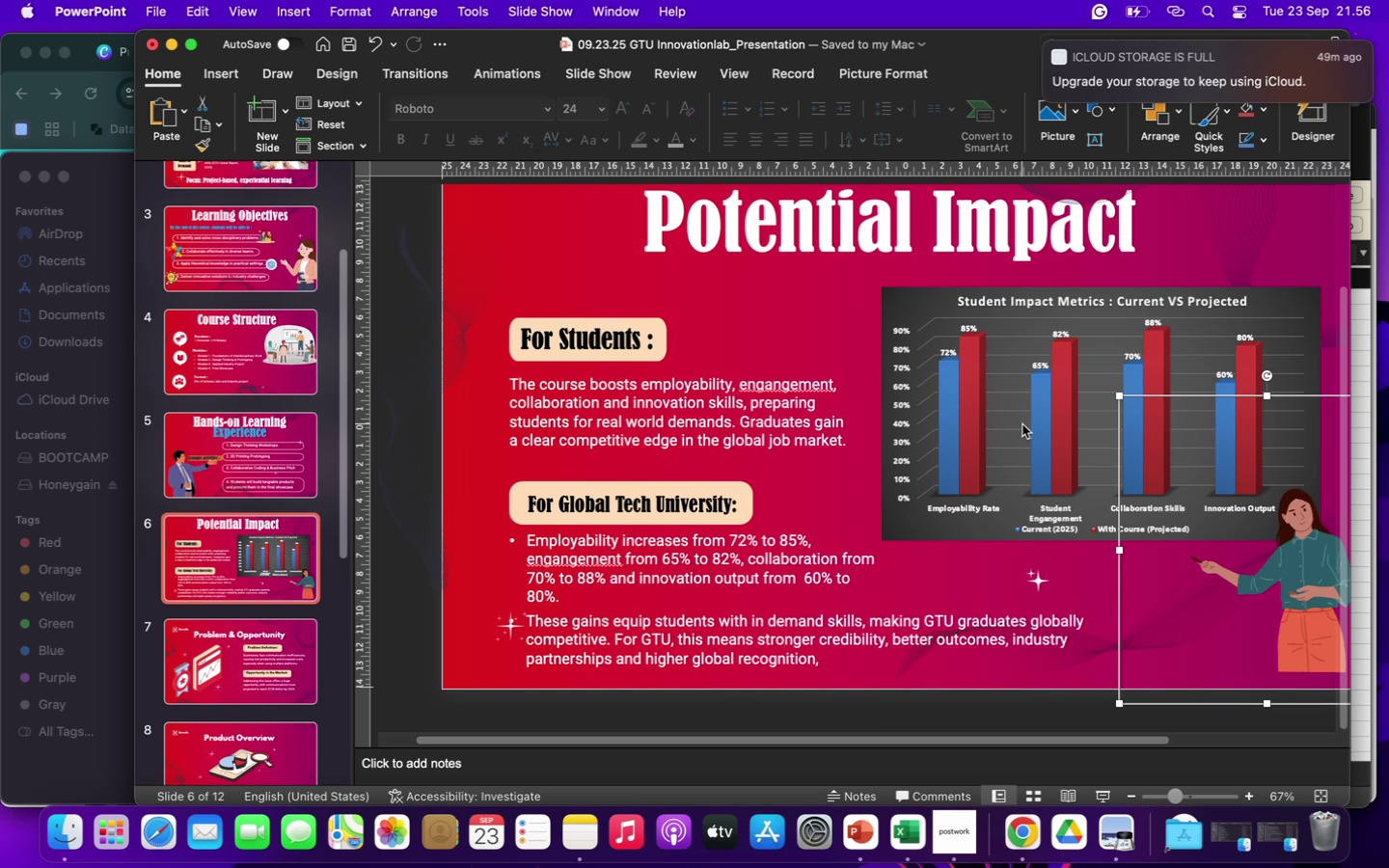 
wait(5.48)
 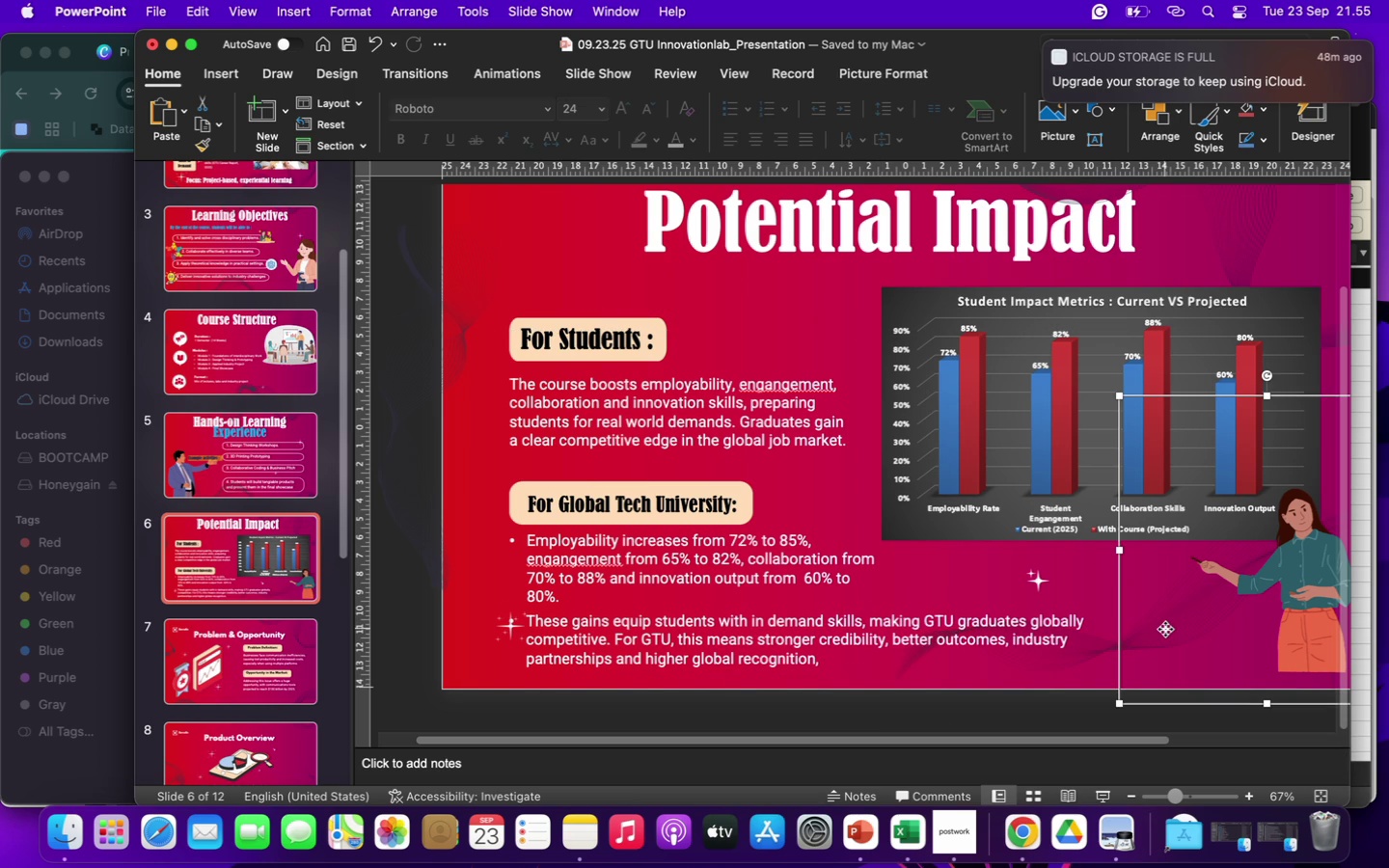 
left_click([956, 238])
 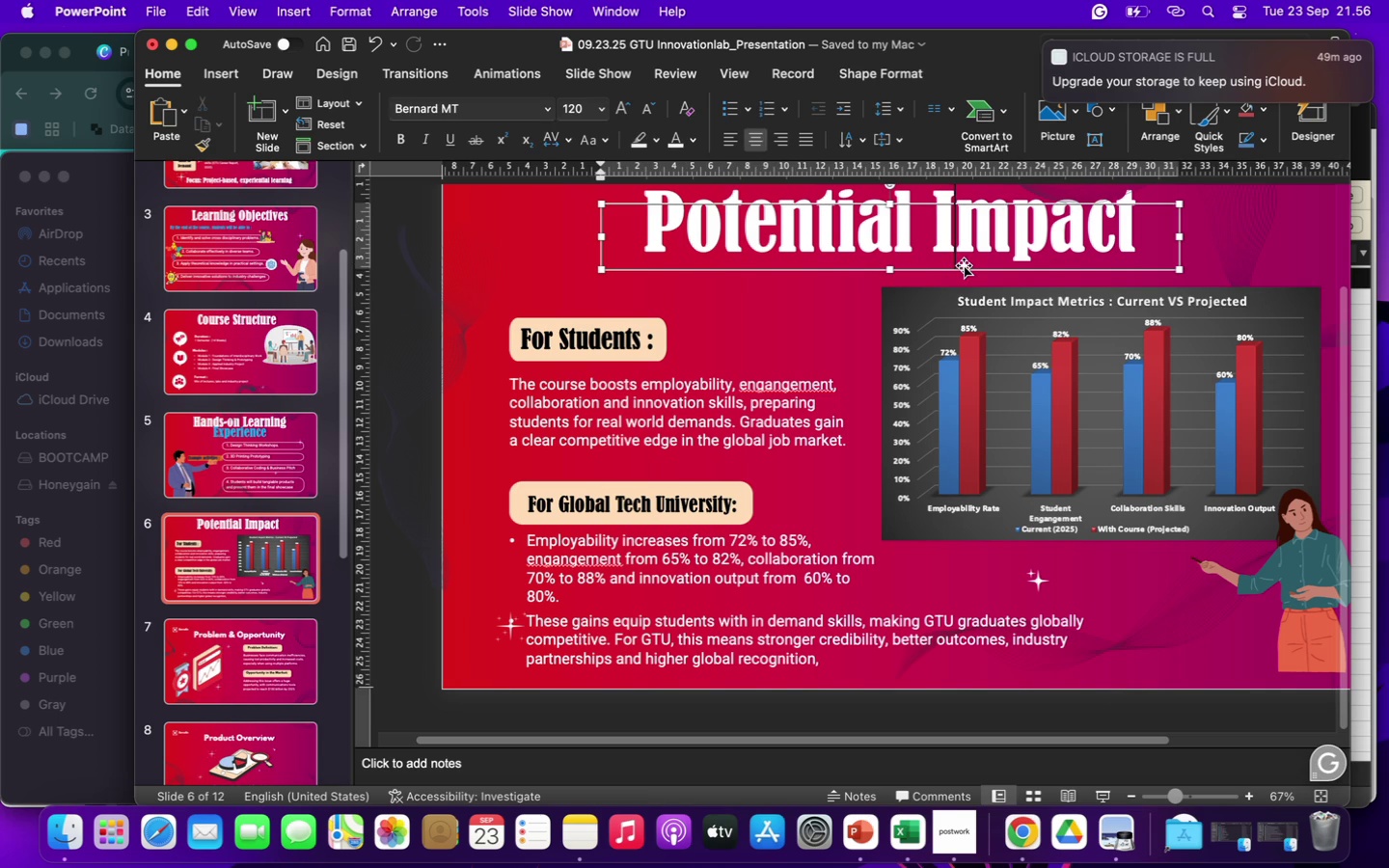 
left_click_drag(start_coordinate=[964, 265], to_coordinate=[913, 282])
 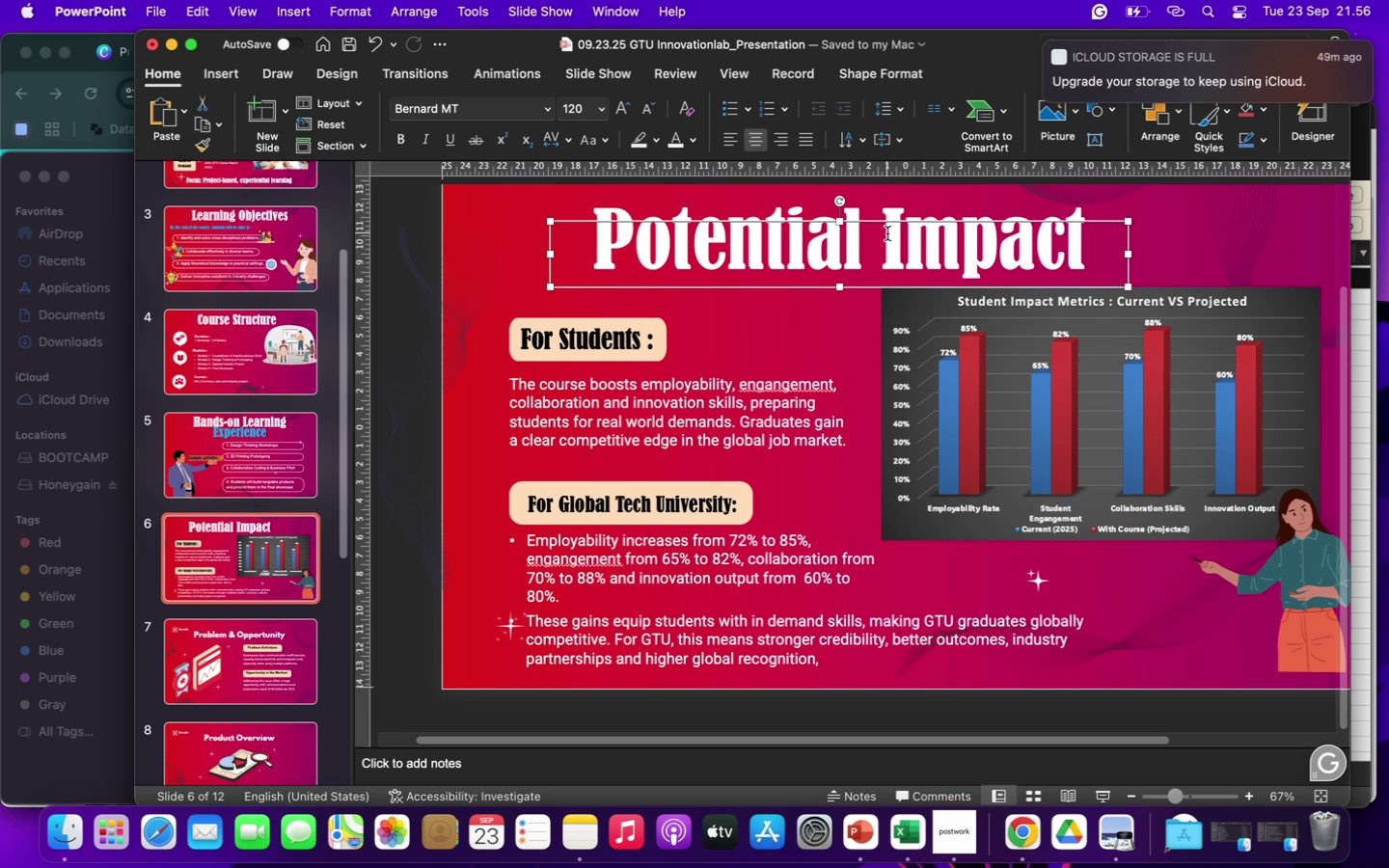 
left_click_drag(start_coordinate=[887, 233], to_coordinate=[1104, 238])
 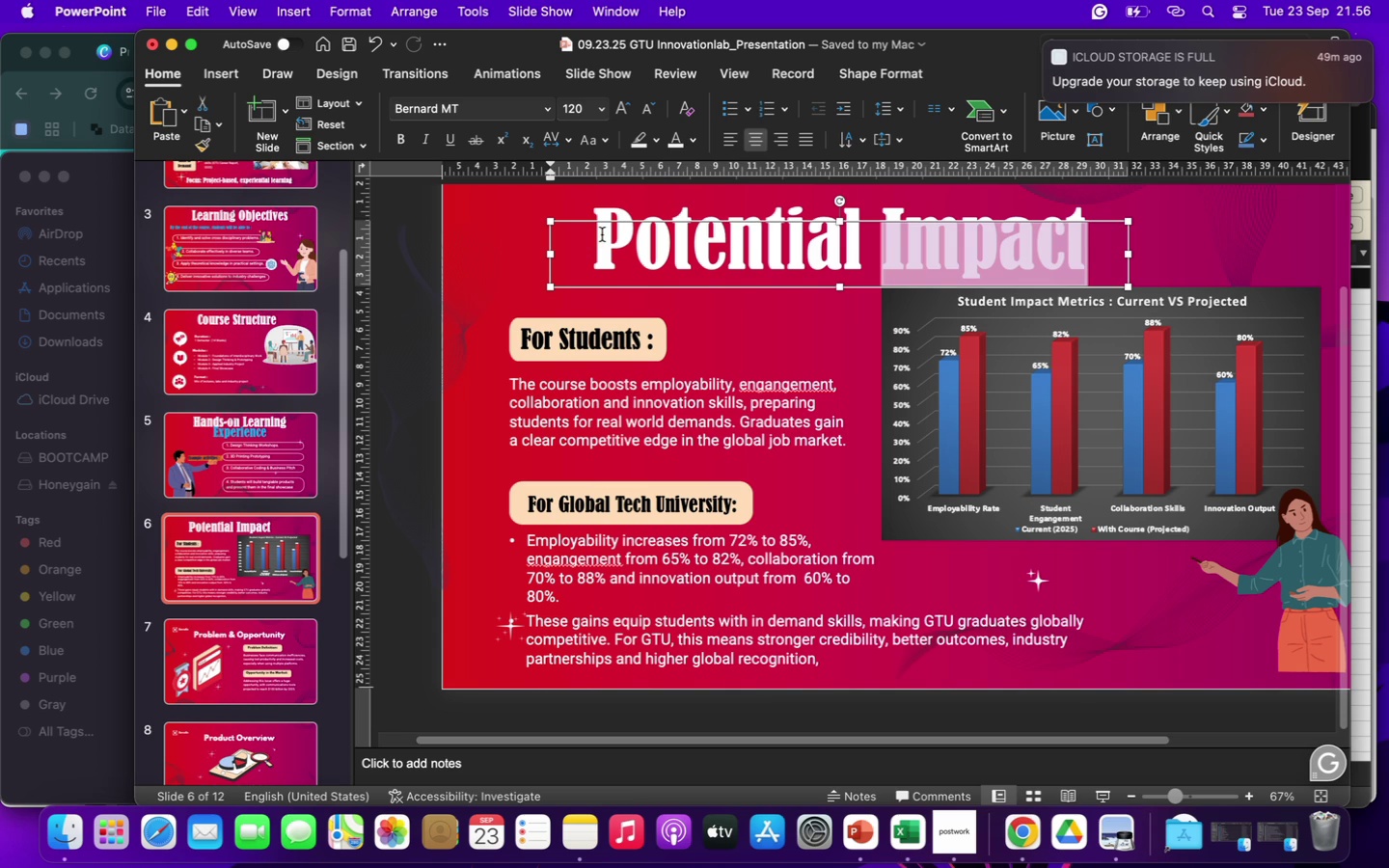 
left_click_drag(start_coordinate=[602, 234], to_coordinate=[866, 254])
 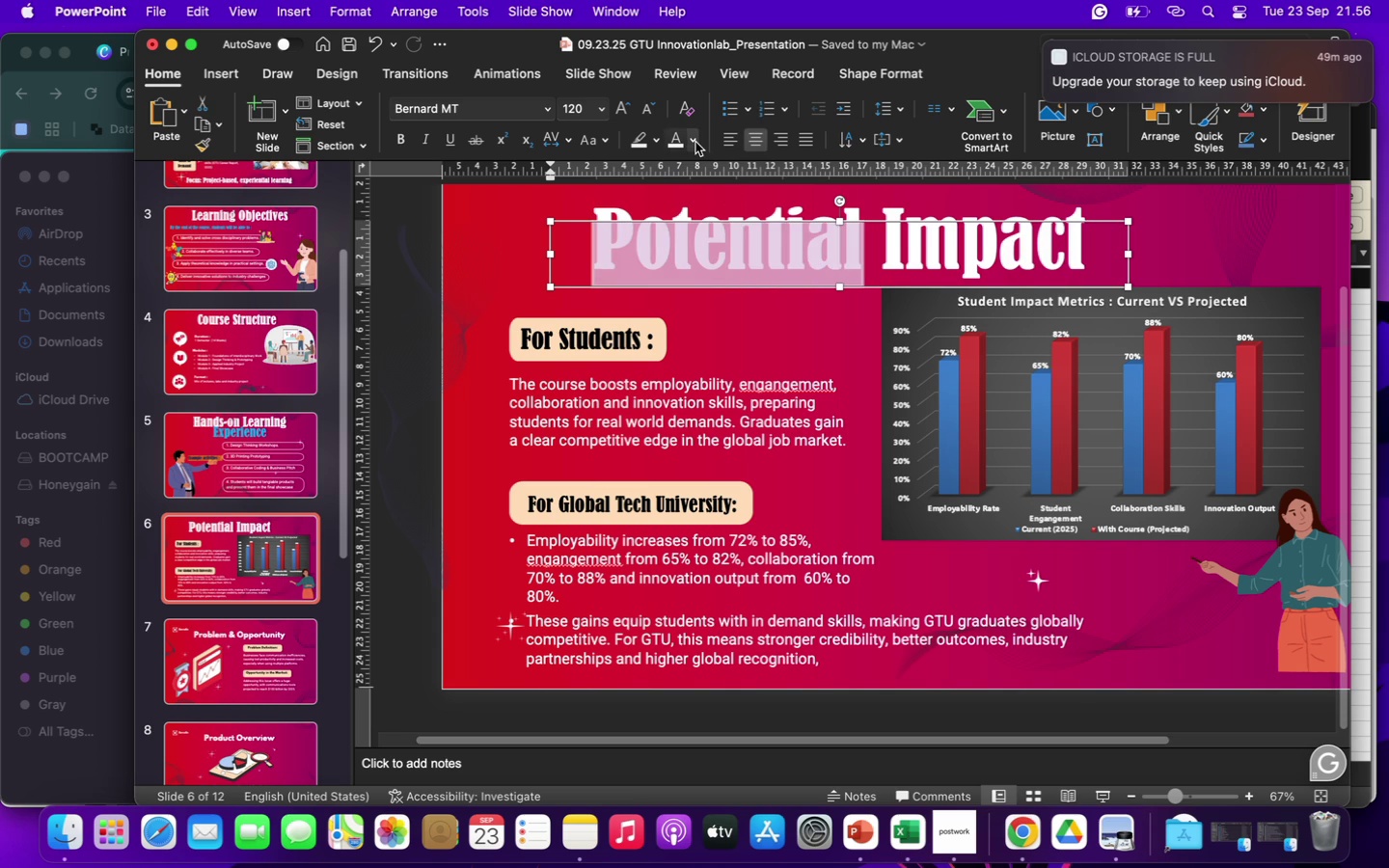 
left_click([695, 142])
 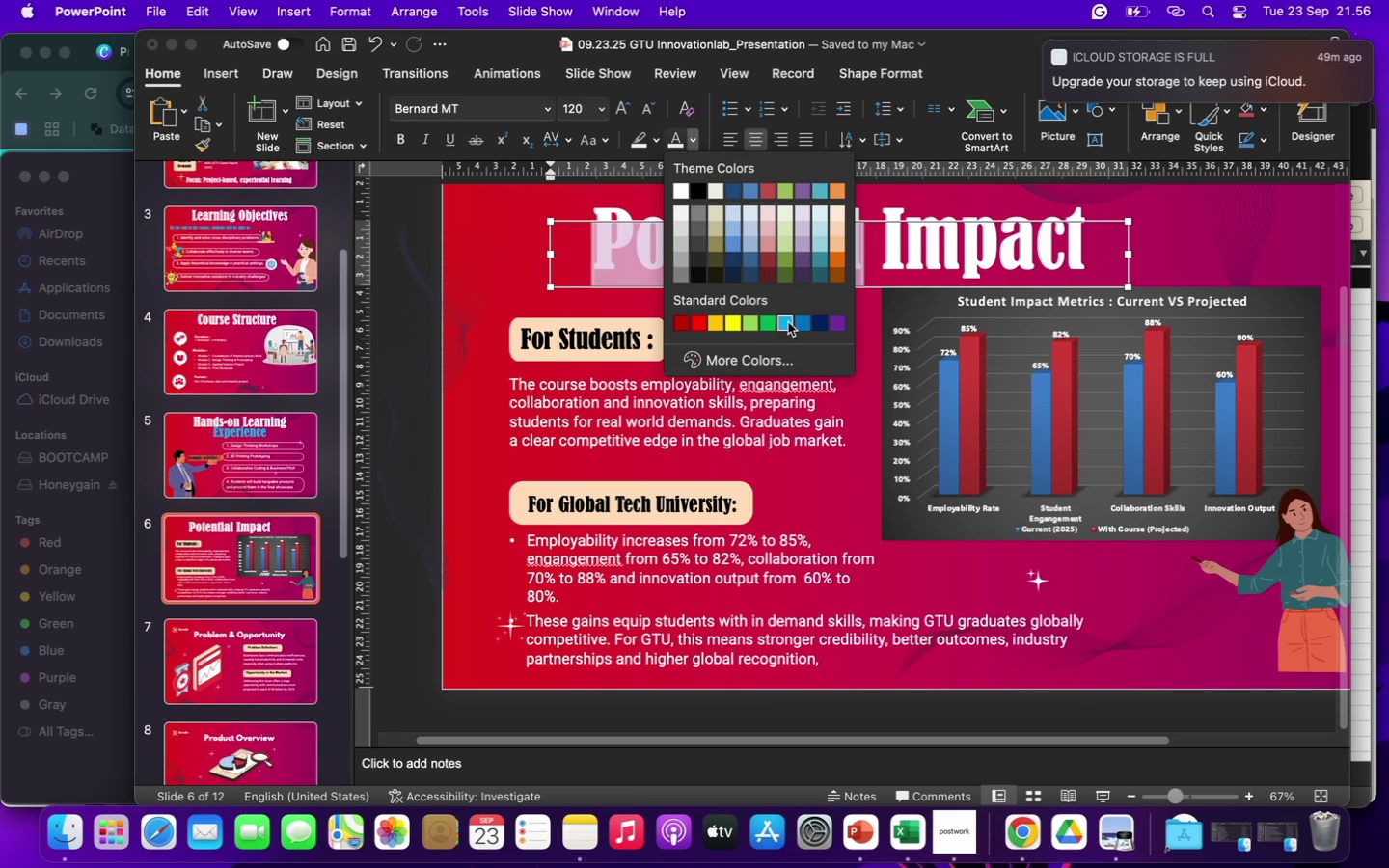 
left_click([786, 322])
 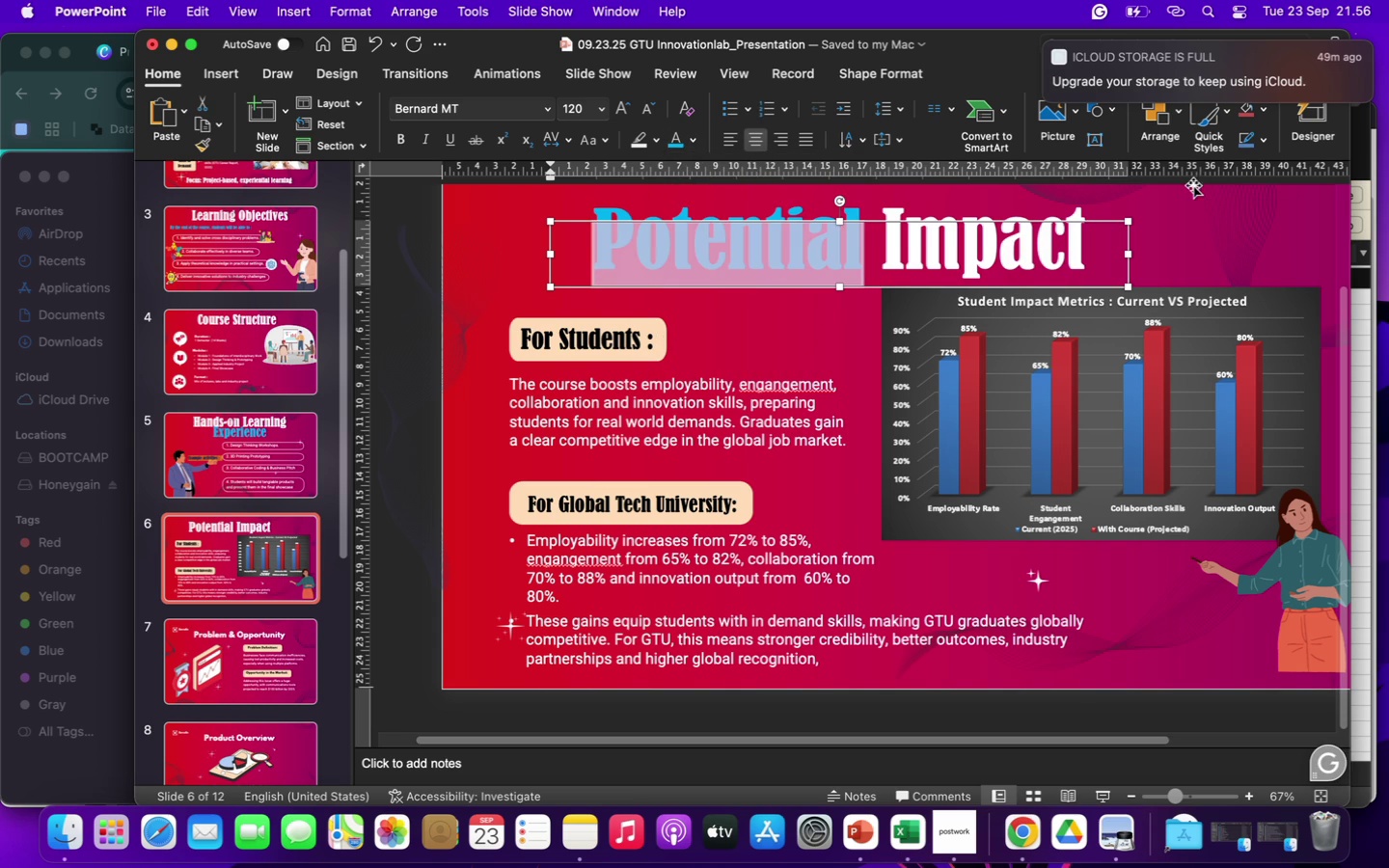 
left_click([1191, 253])
 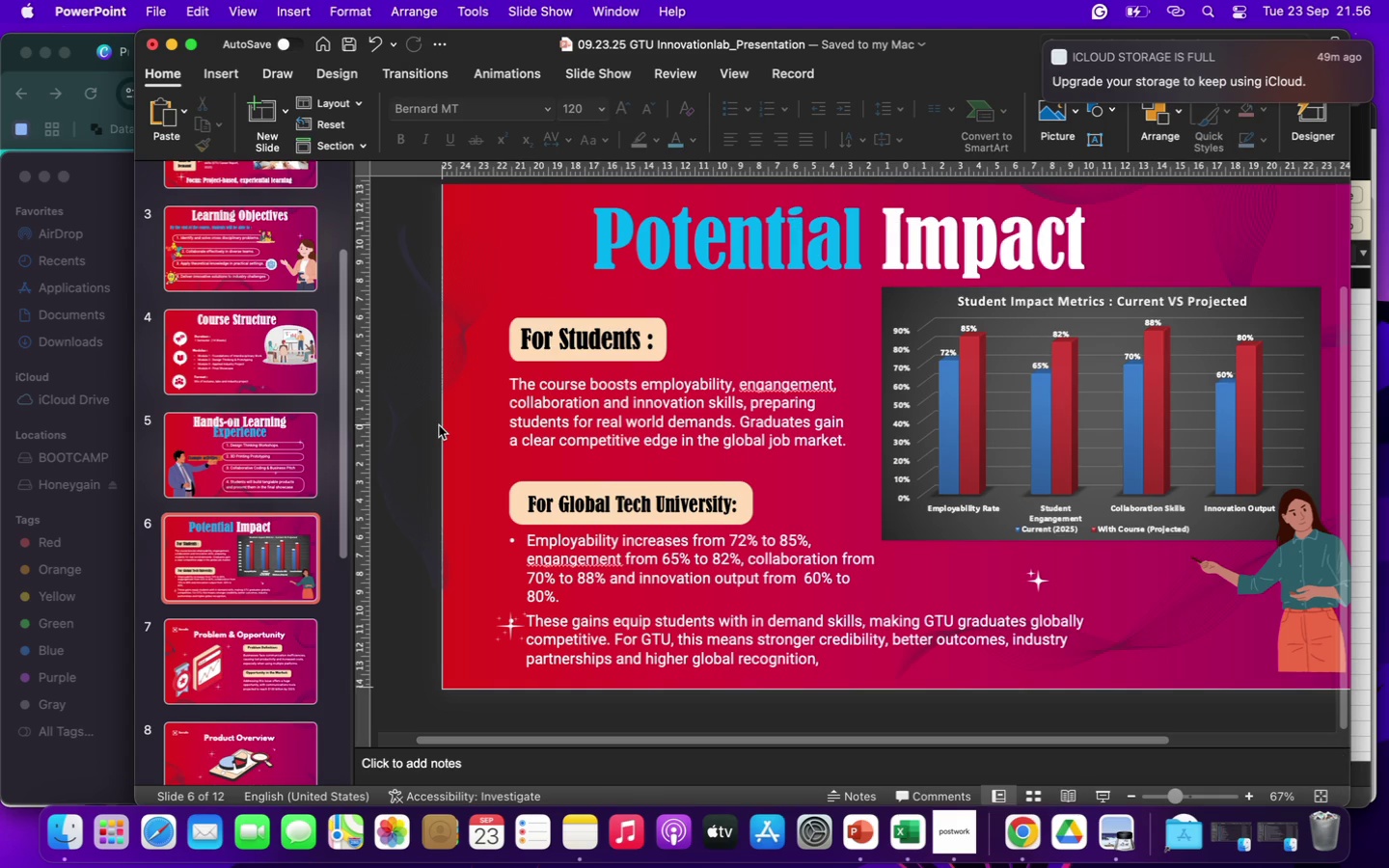 
wait(10.71)
 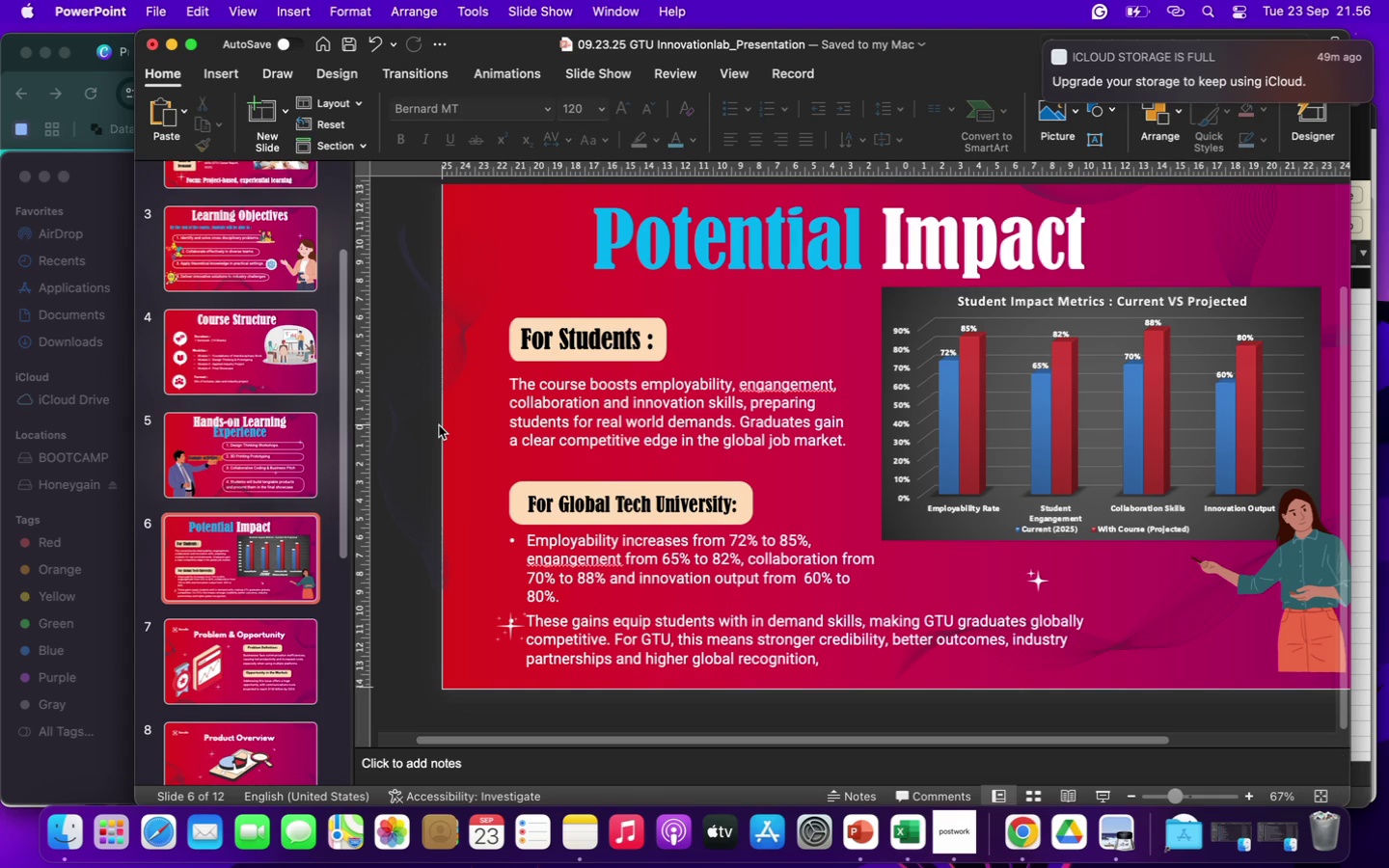 
left_click([248, 669])
 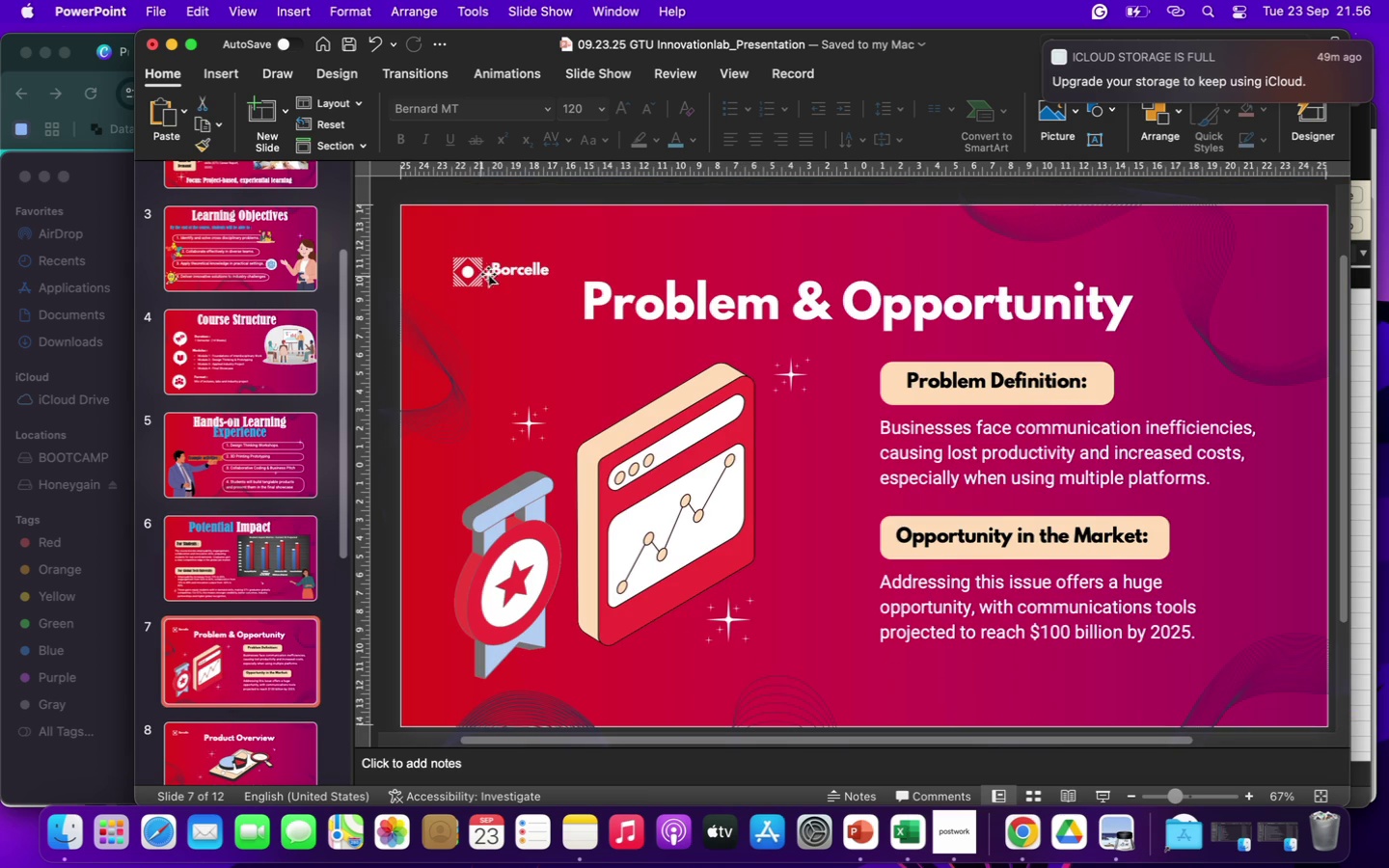 
left_click([529, 271])
 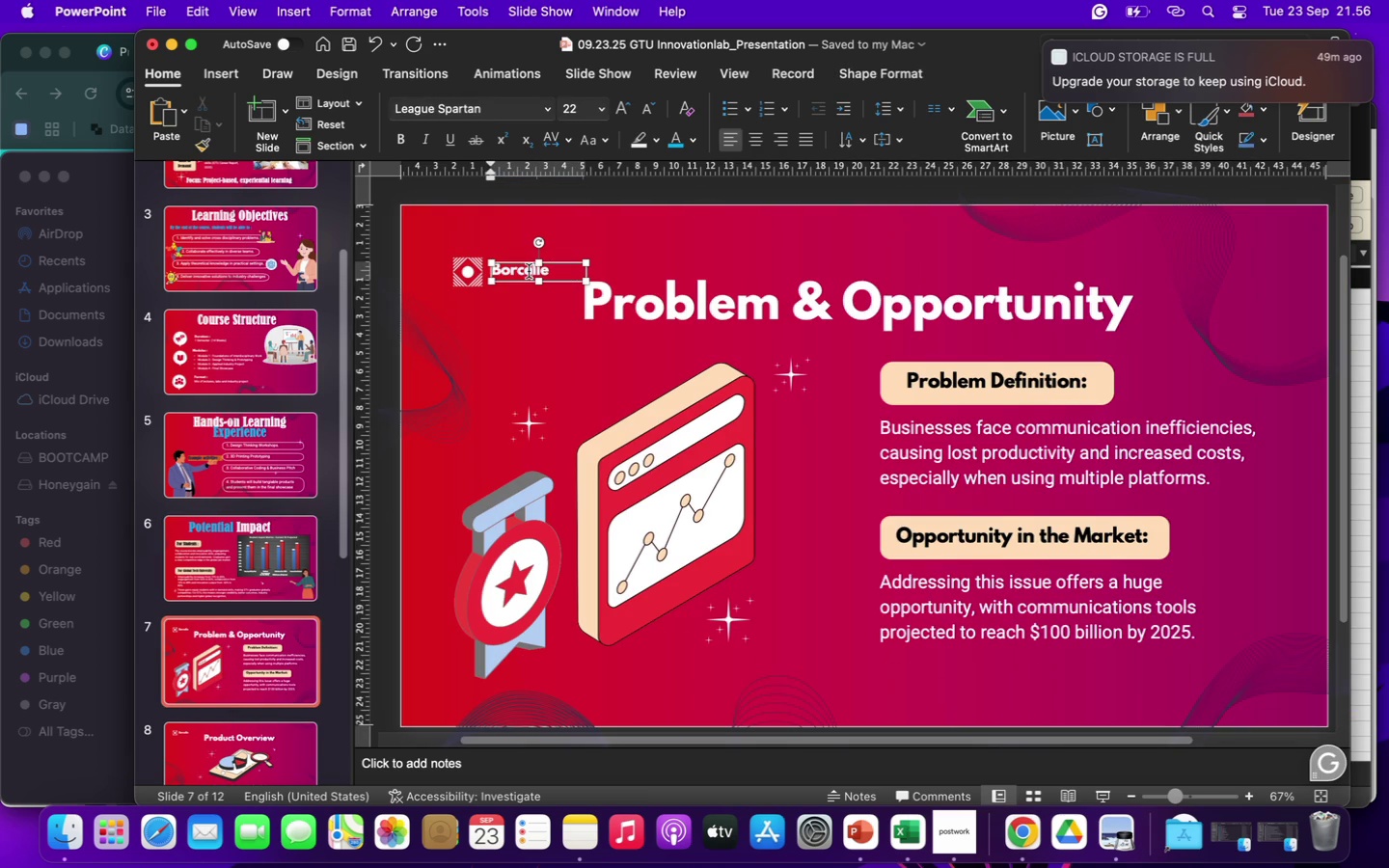 
hold_key(key=ShiftLeft, duration=1.09)
left_click([477, 272])
 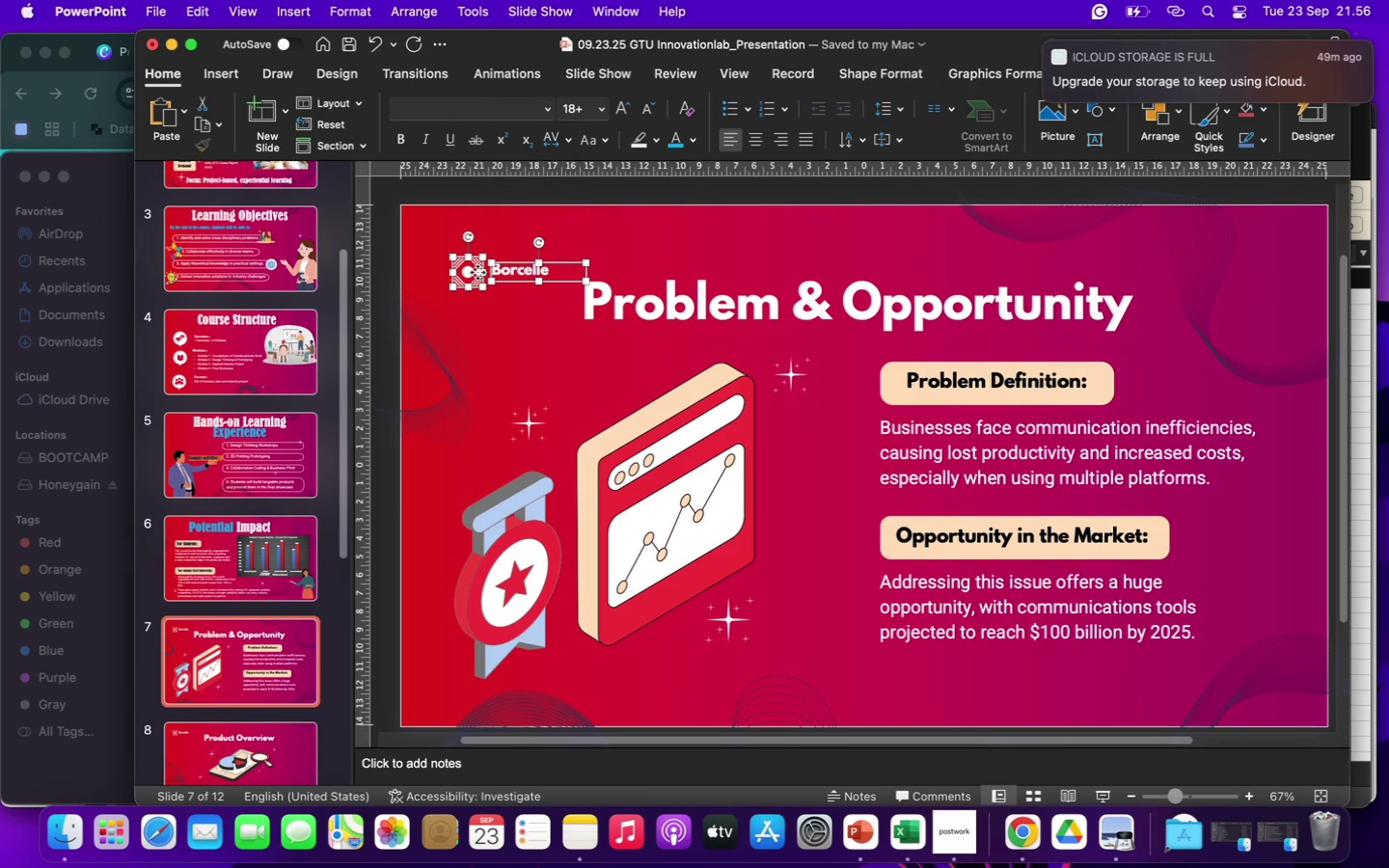 
key(Backspace)
 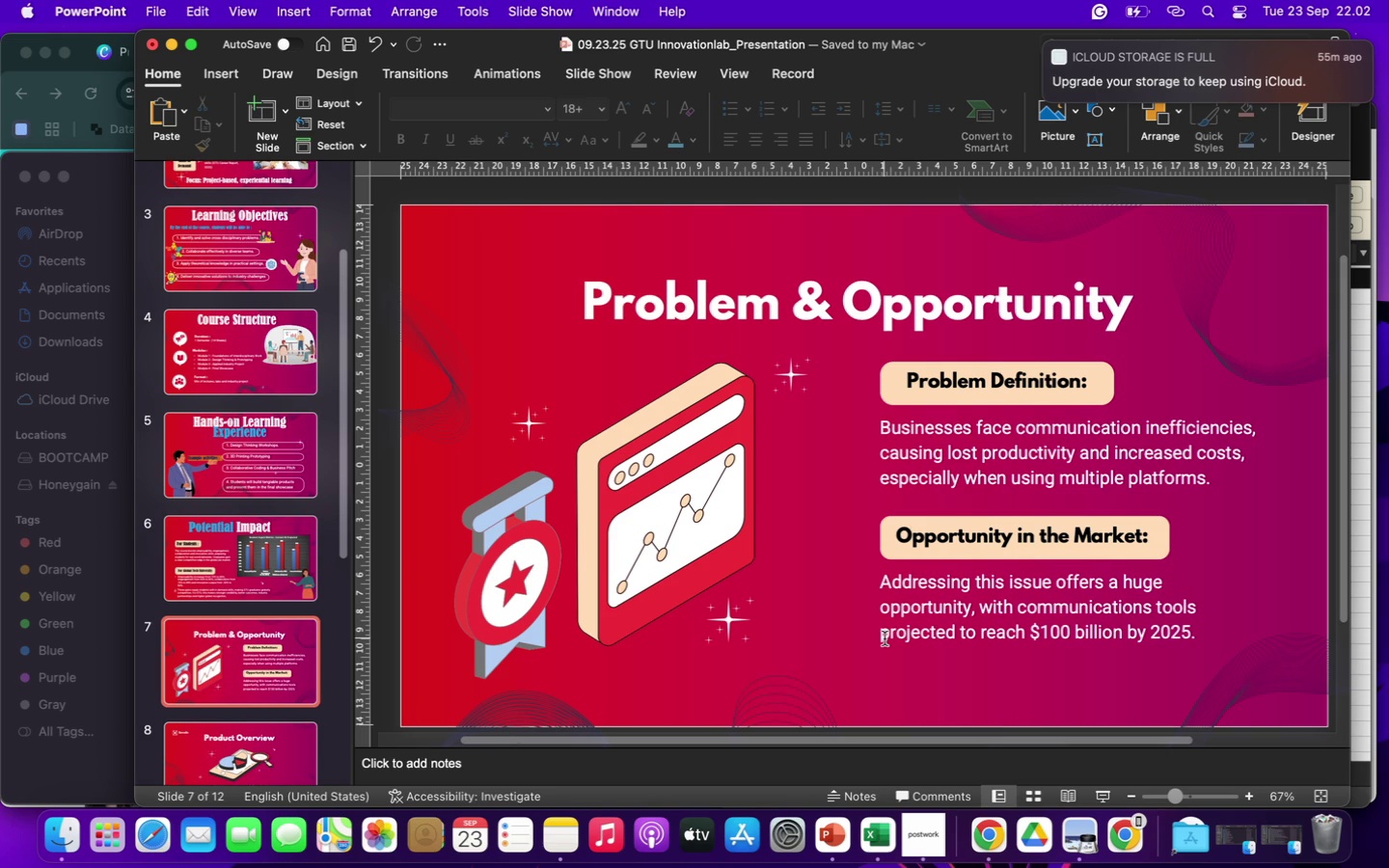 
wait(322.6)
 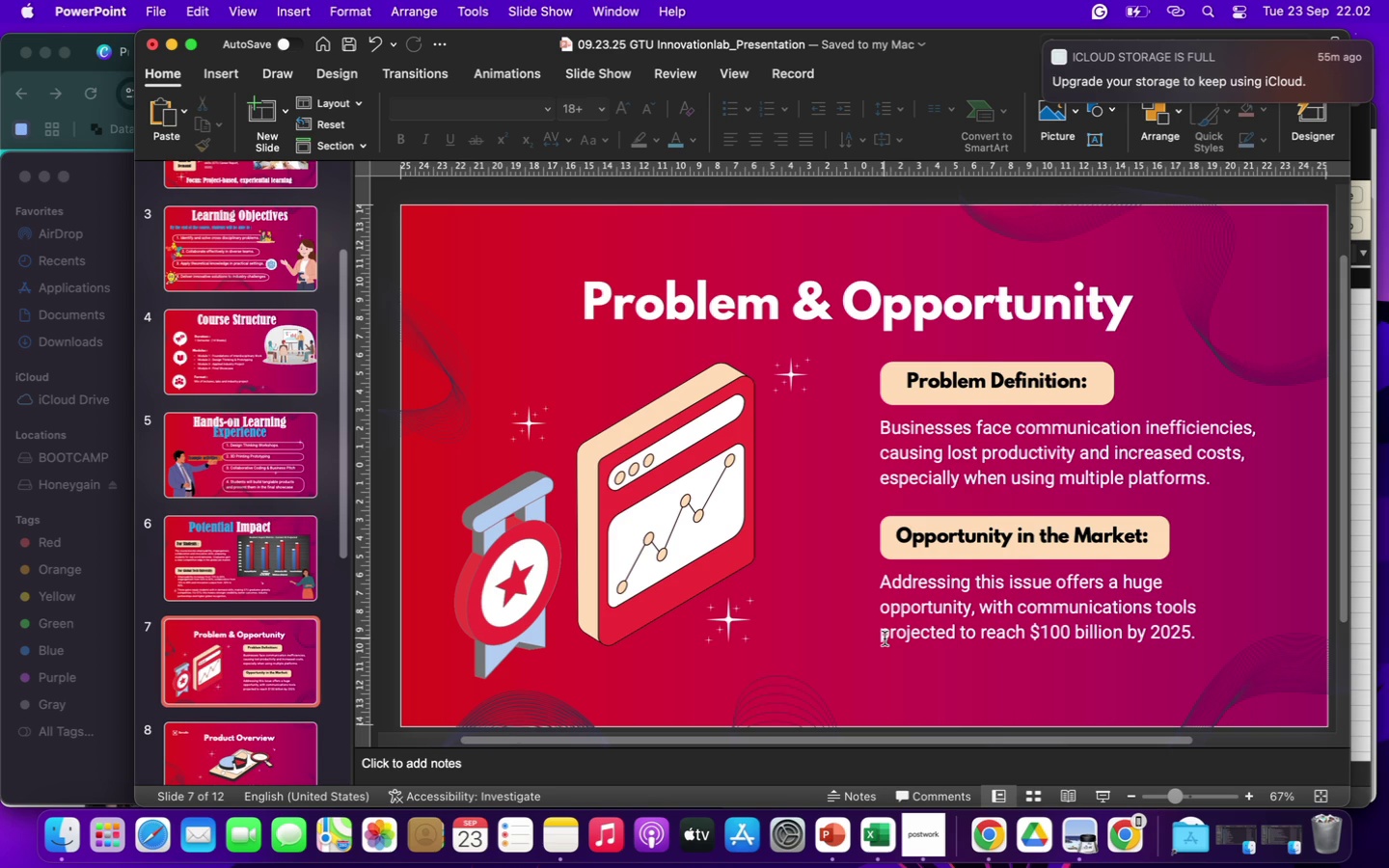 
left_click([946, 298])
 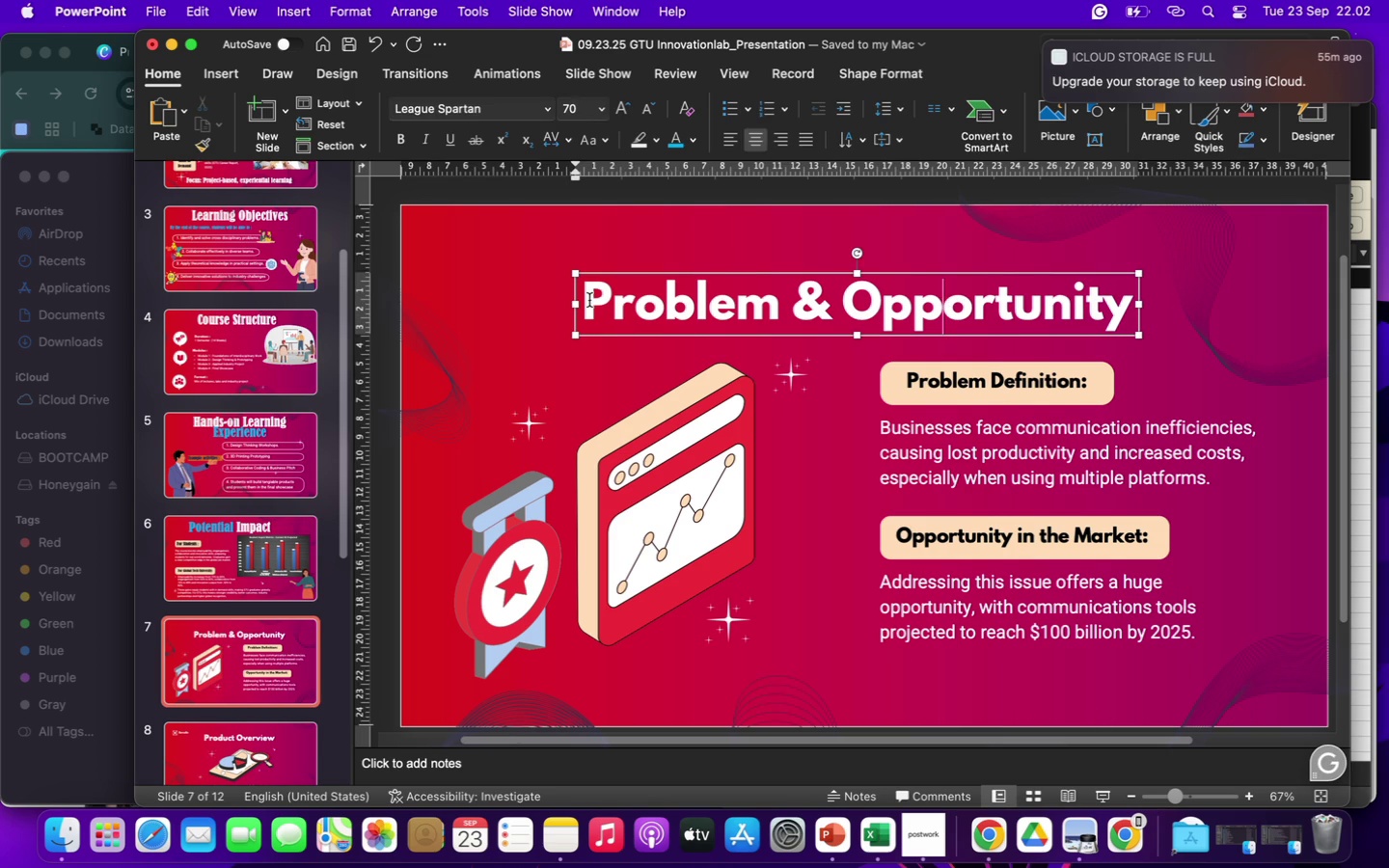 
left_click_drag(start_coordinate=[589, 299], to_coordinate=[1119, 306])
 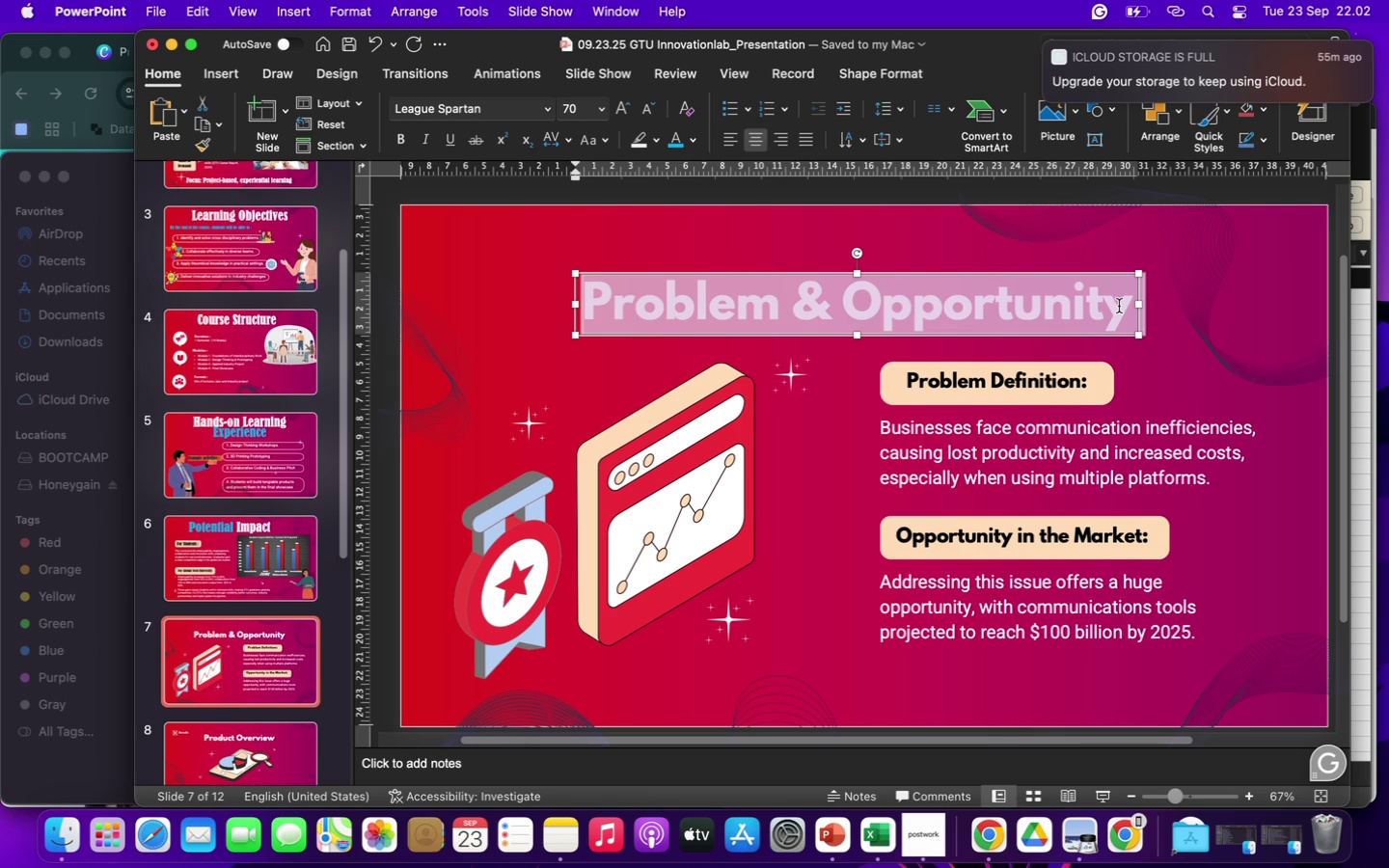 
type(Interactive)
 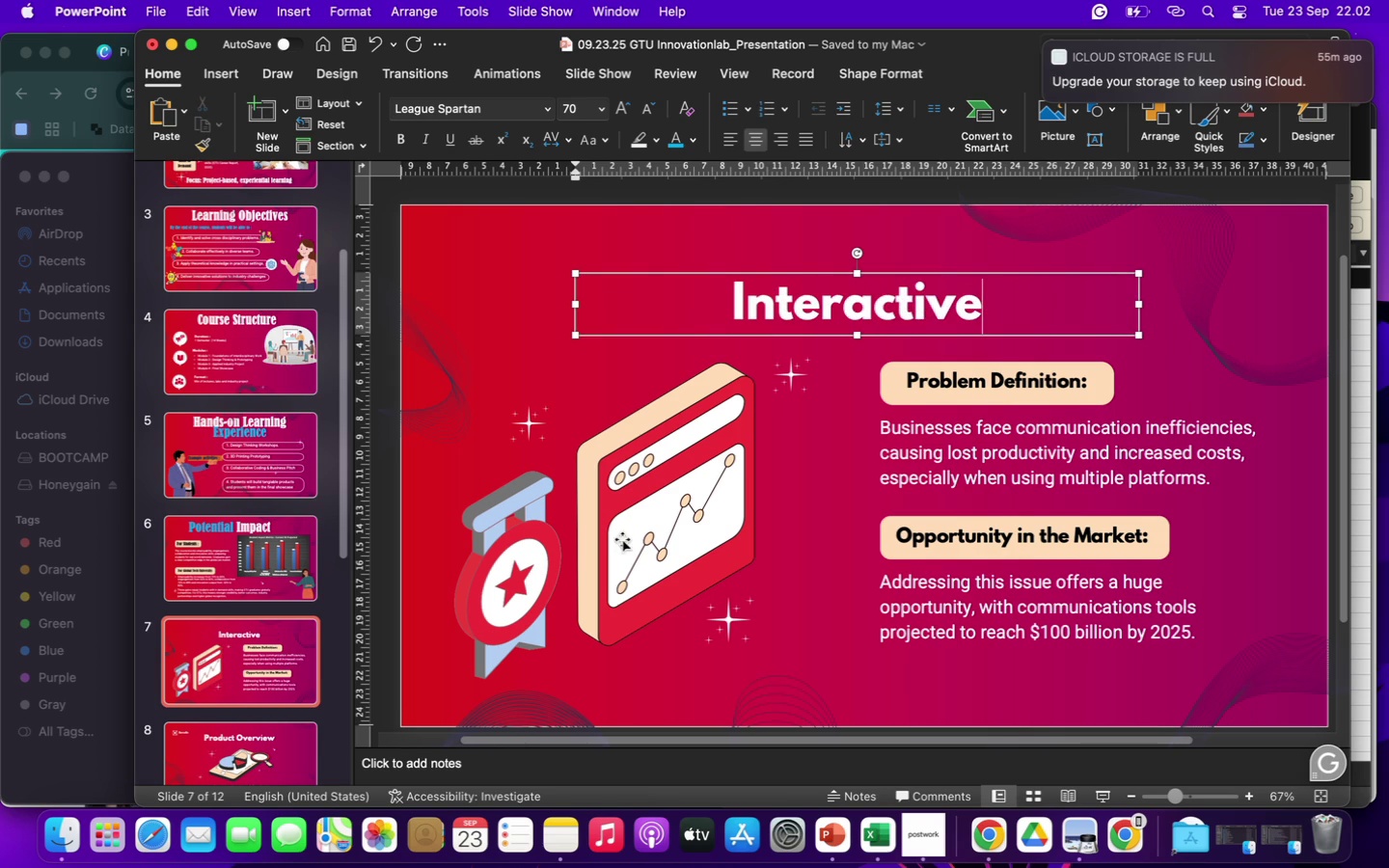 
scroll: coordinate [260, 525], scroll_direction: down, amount: 130.0
 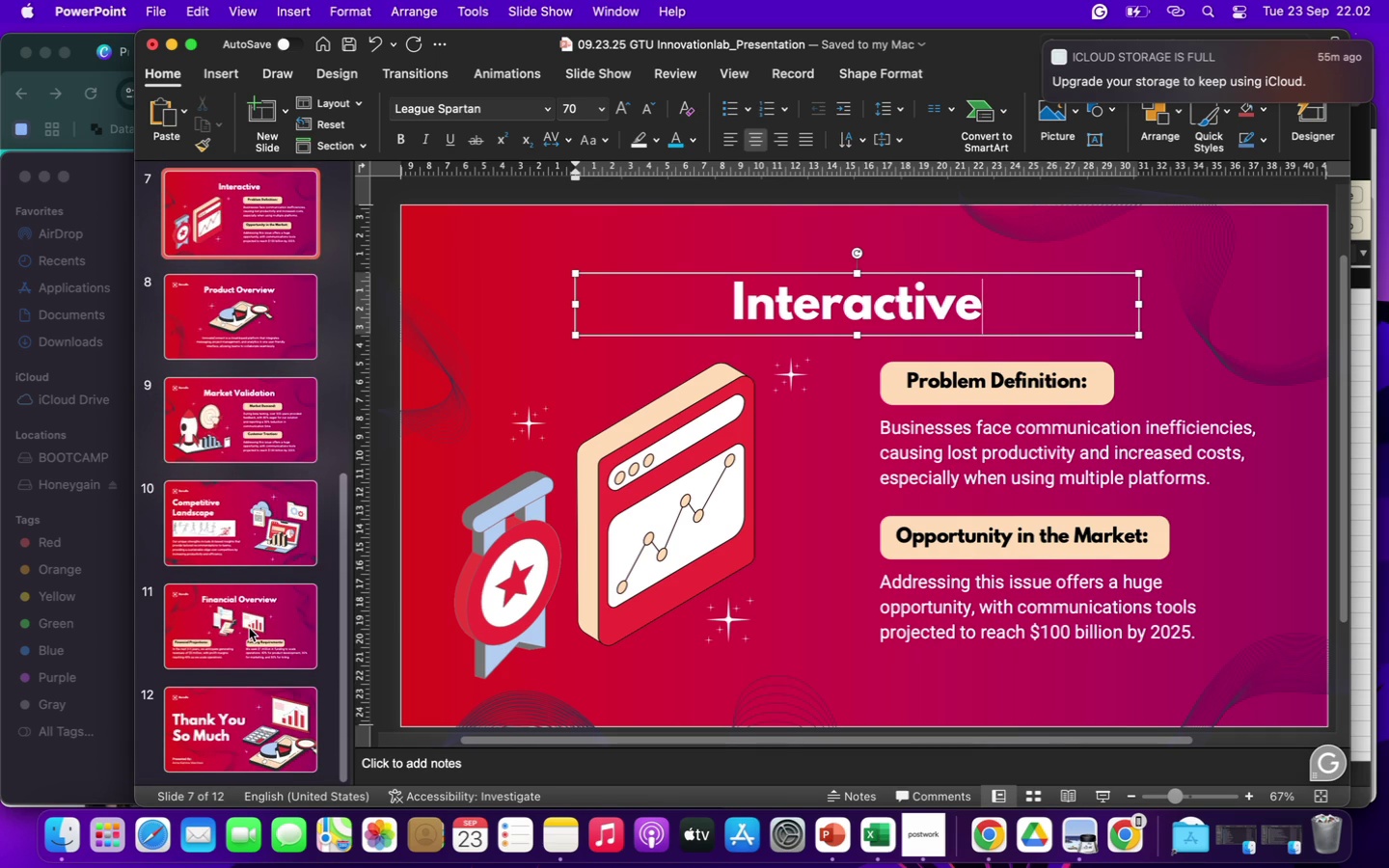 
left_click([249, 628])
 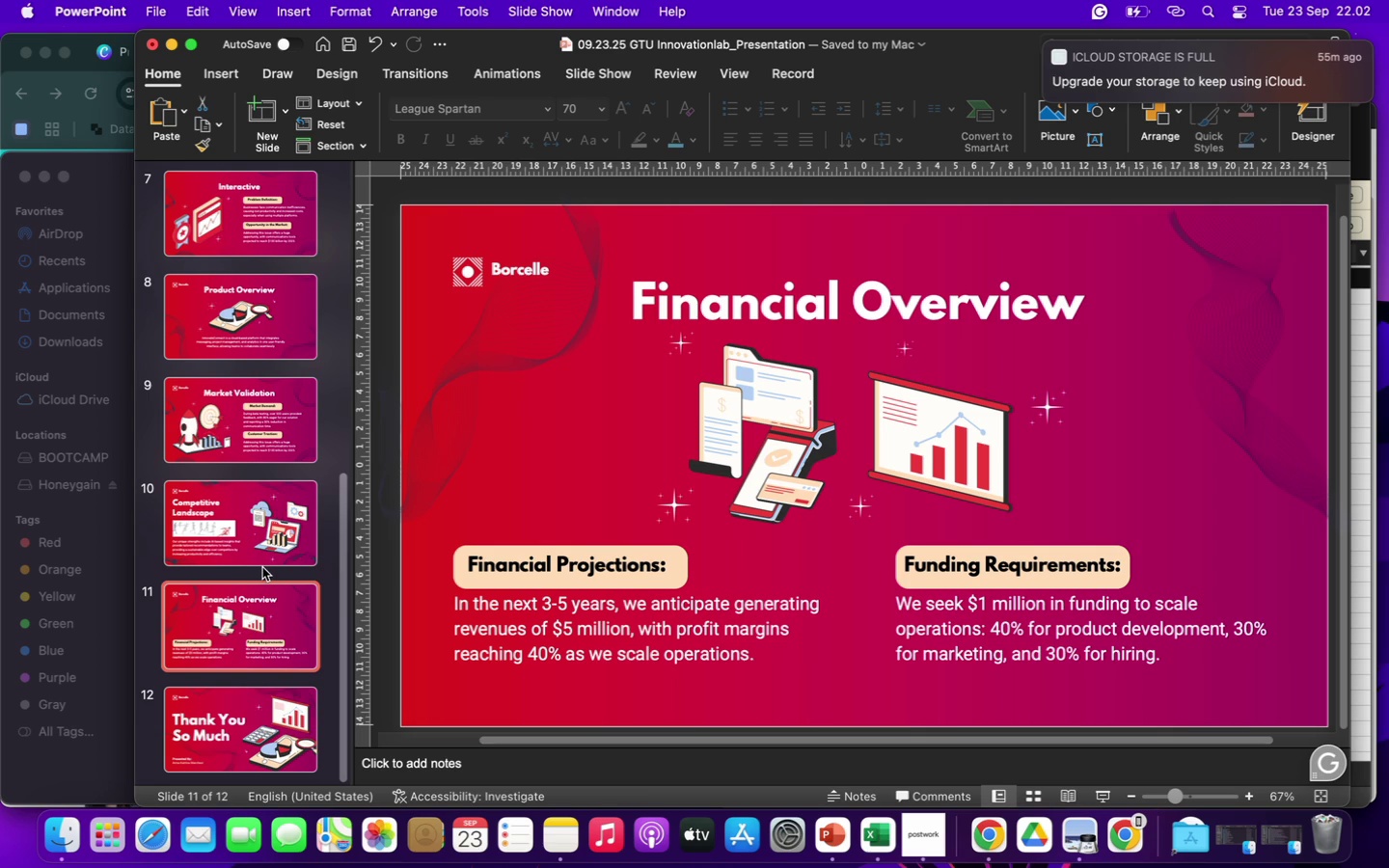 
wait(10.06)
 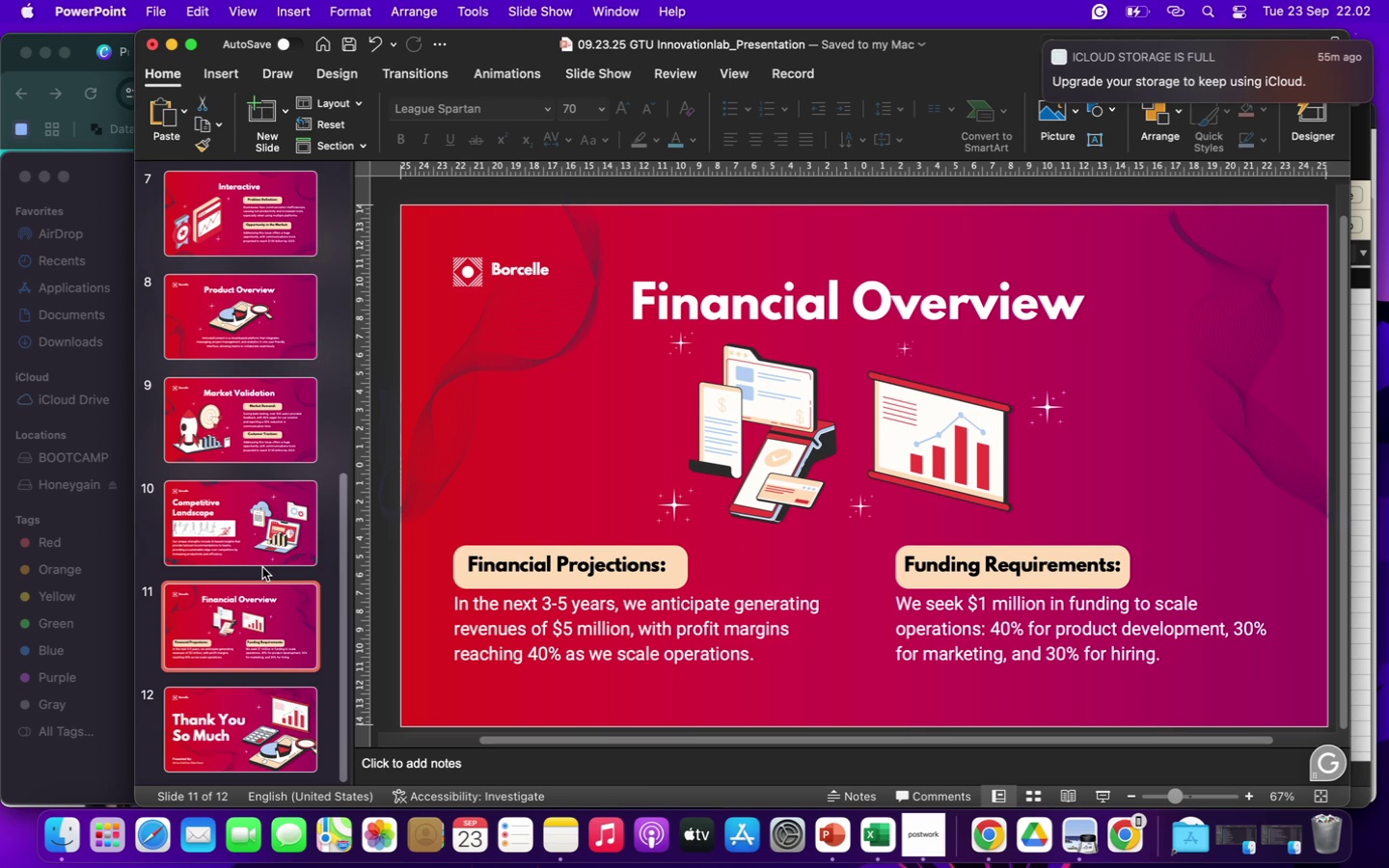 
left_click_drag(start_coordinate=[251, 627], to_coordinate=[253, 231])
 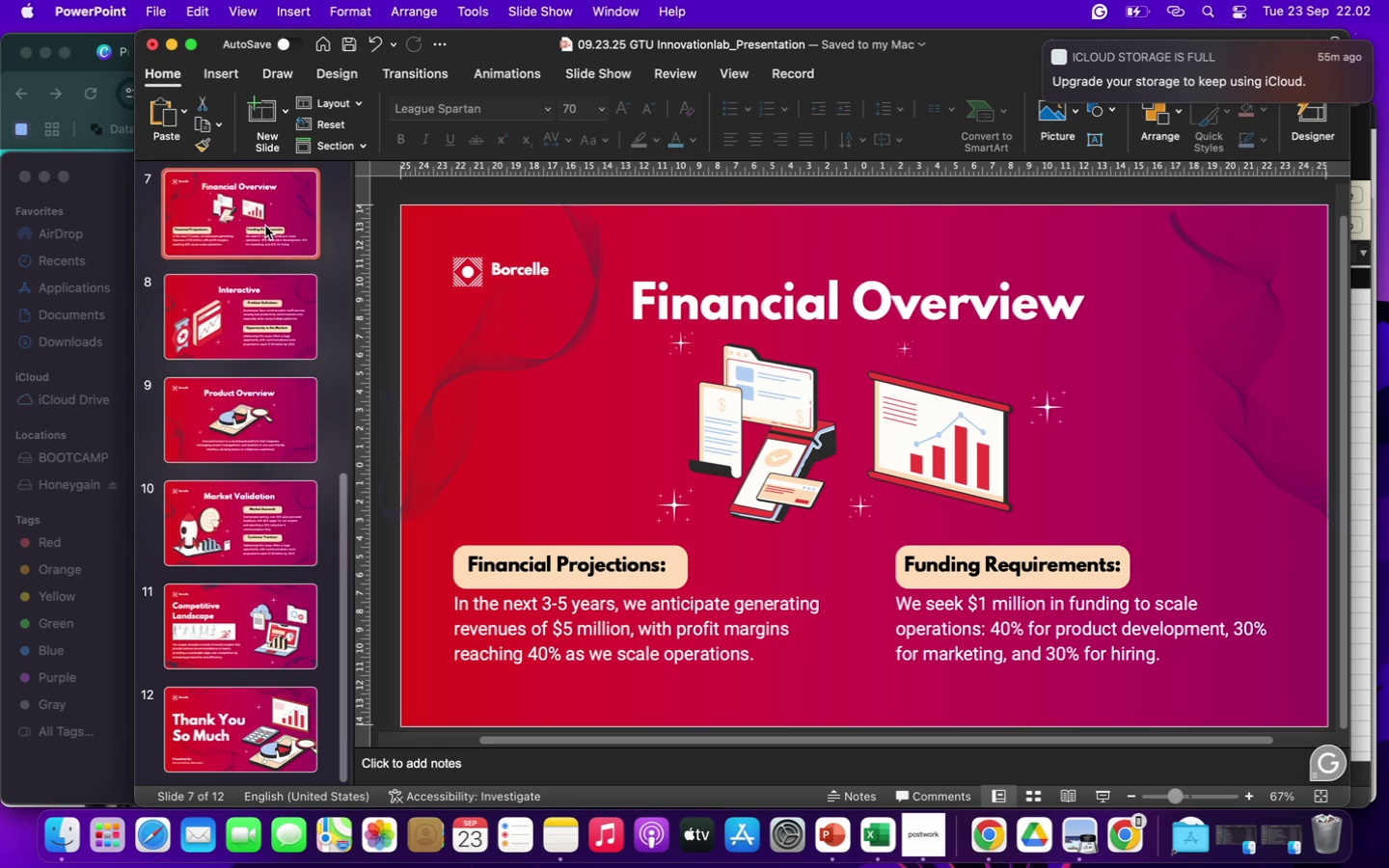 
left_click([262, 225])
 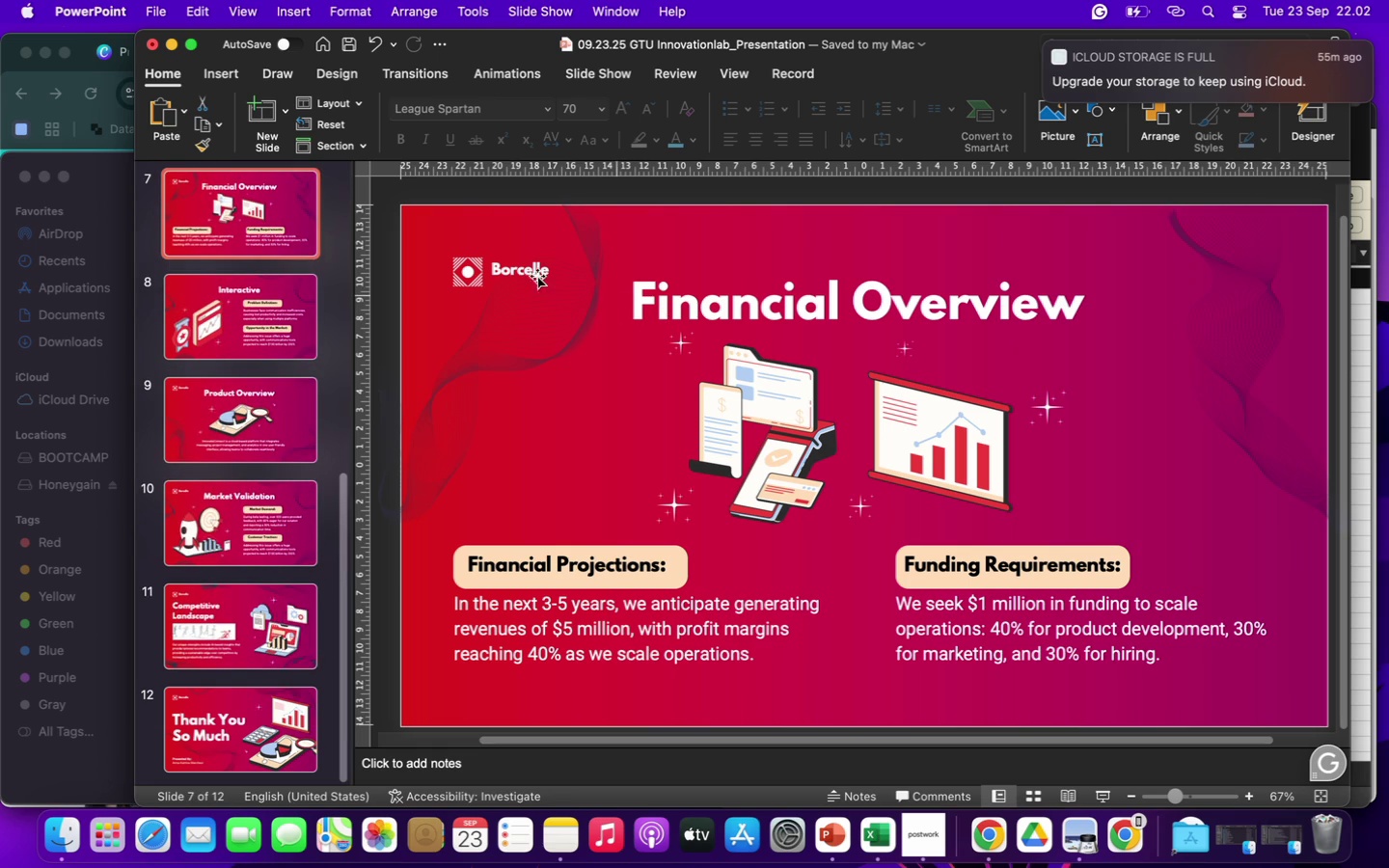 
left_click([467, 273])
 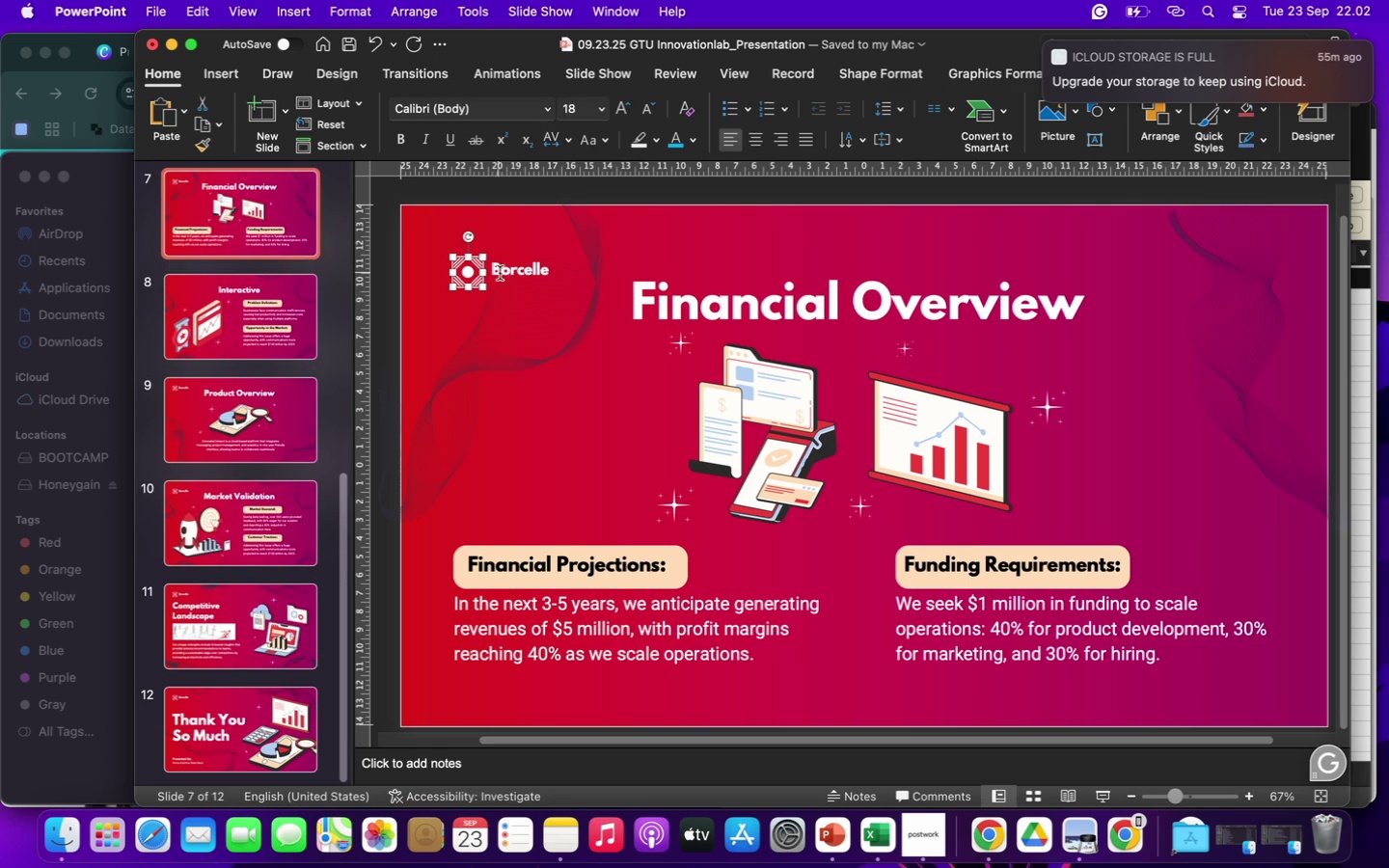 
hold_key(key=ShiftLeft, duration=1.18)
left_click([524, 277])
 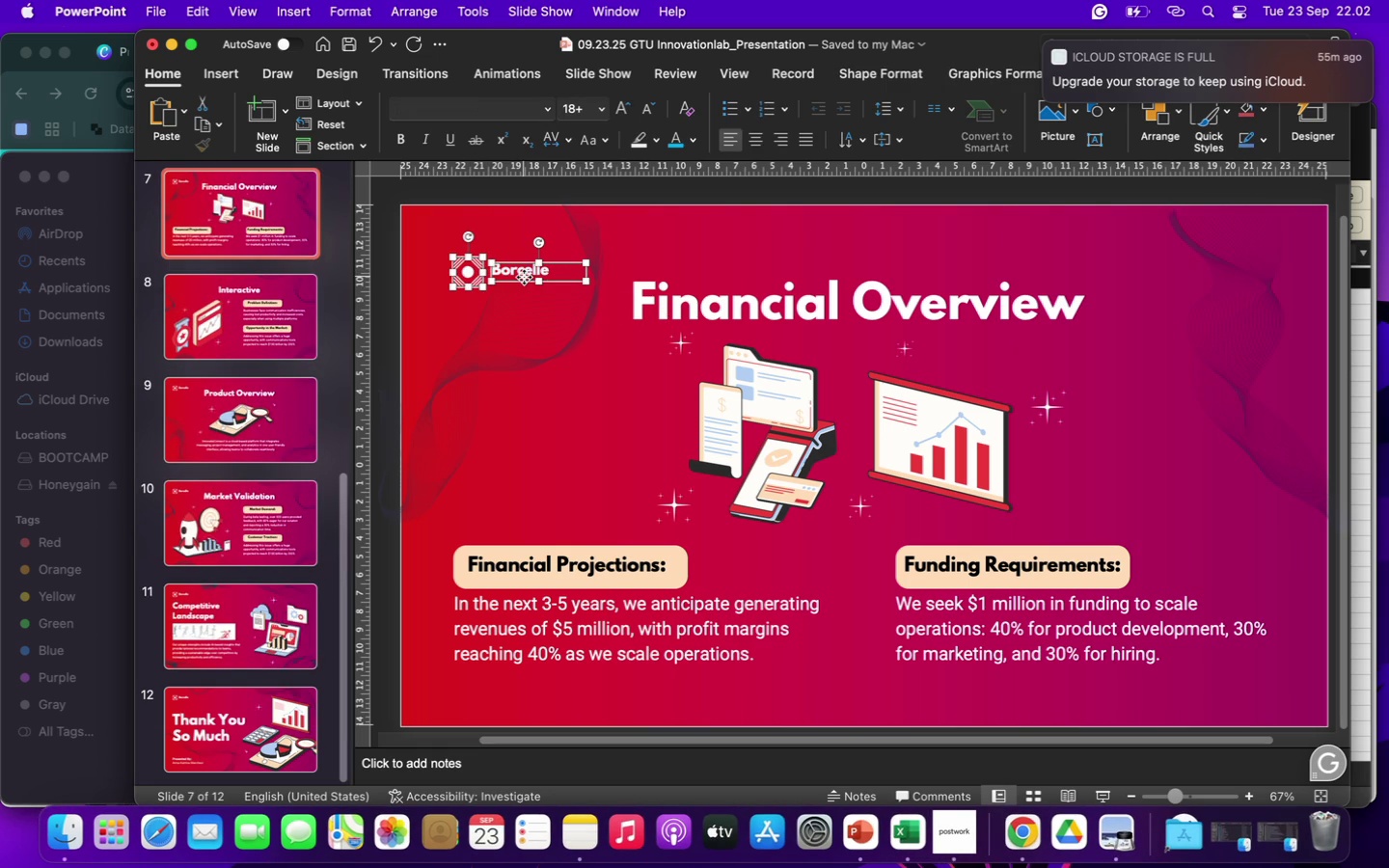 
key(Backspace)
 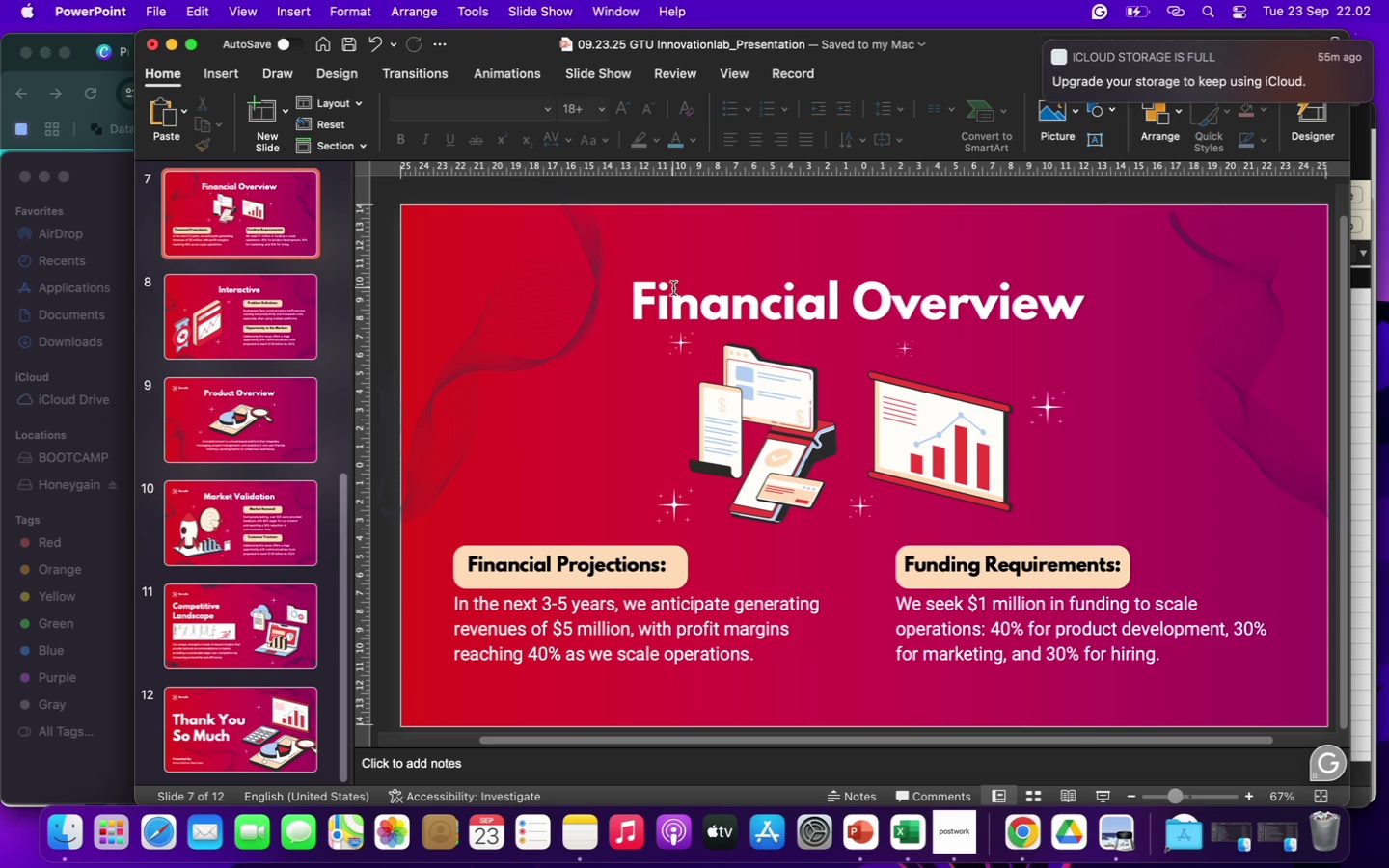 
left_click([670, 297])
 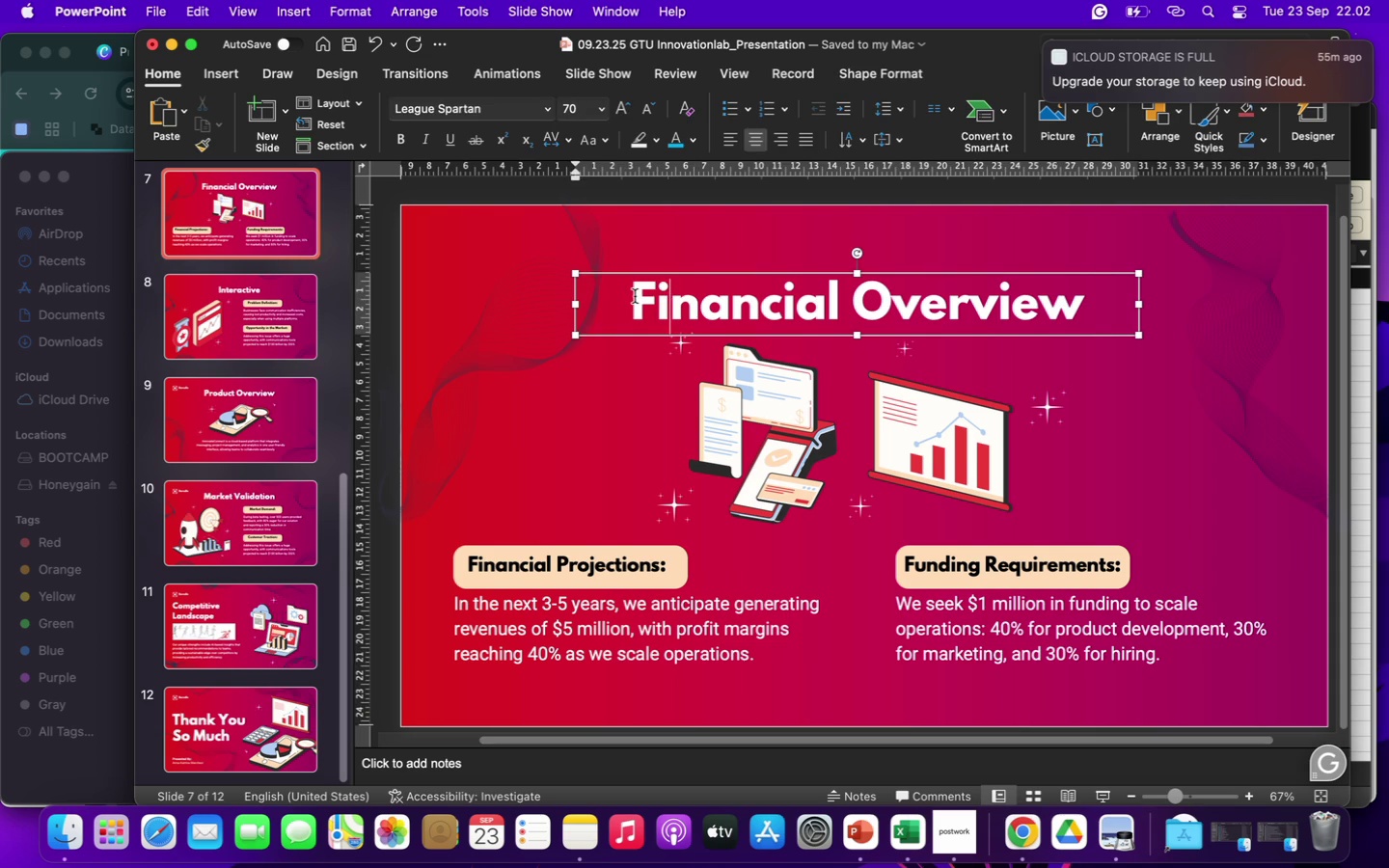 
left_click_drag(start_coordinate=[635, 296], to_coordinate=[1069, 314])
 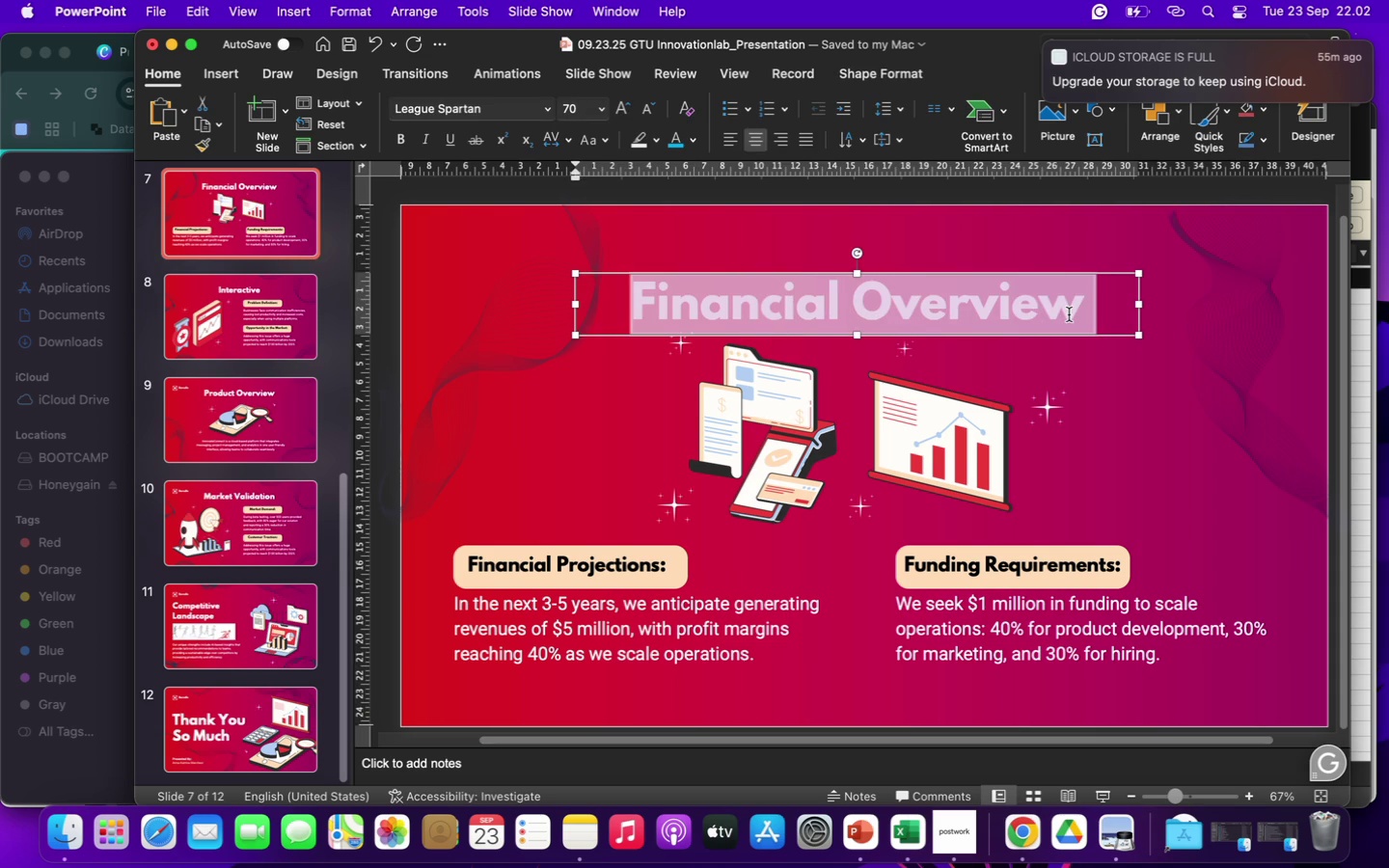 
type(Interactive)
 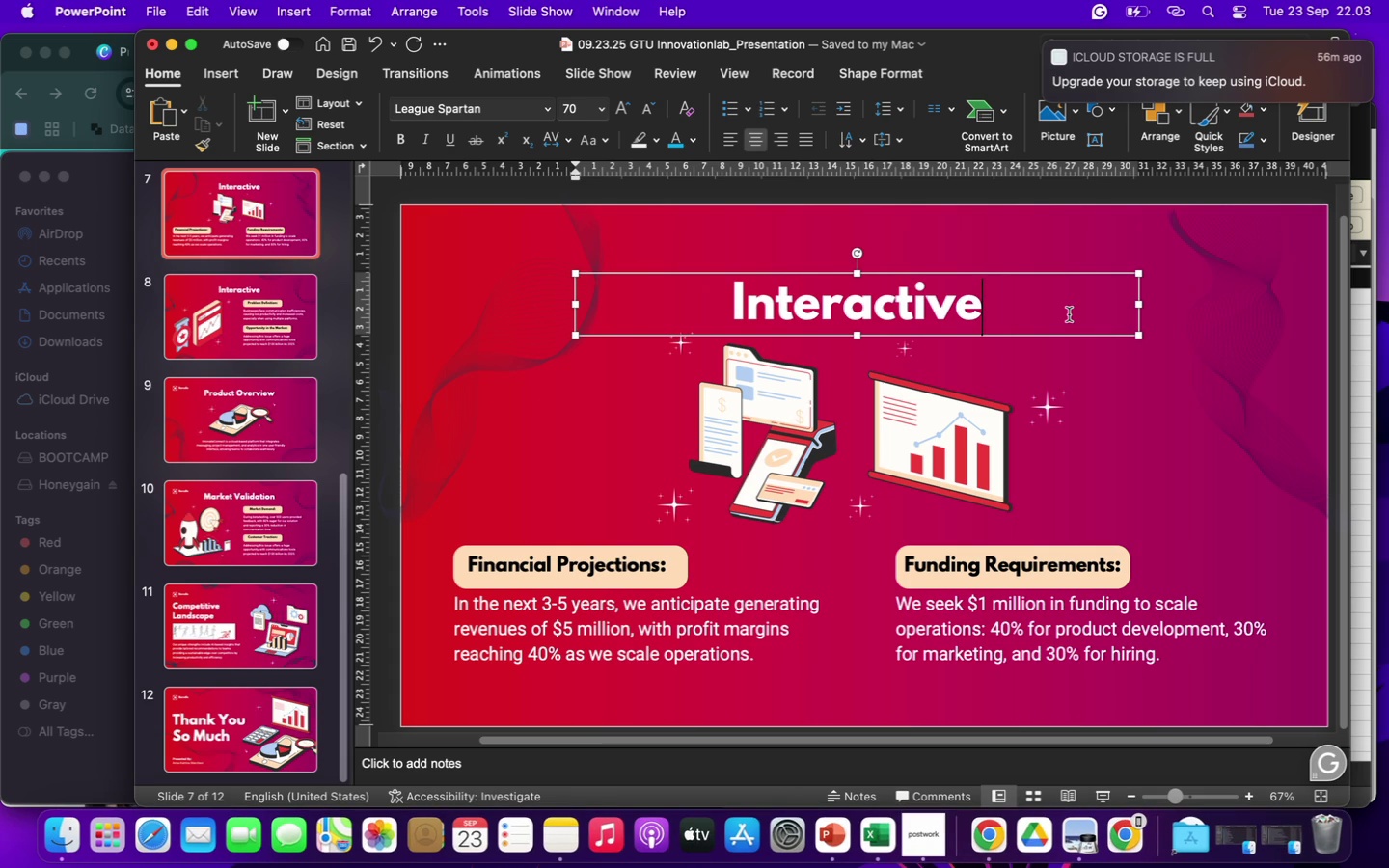 
wait(13.84)
 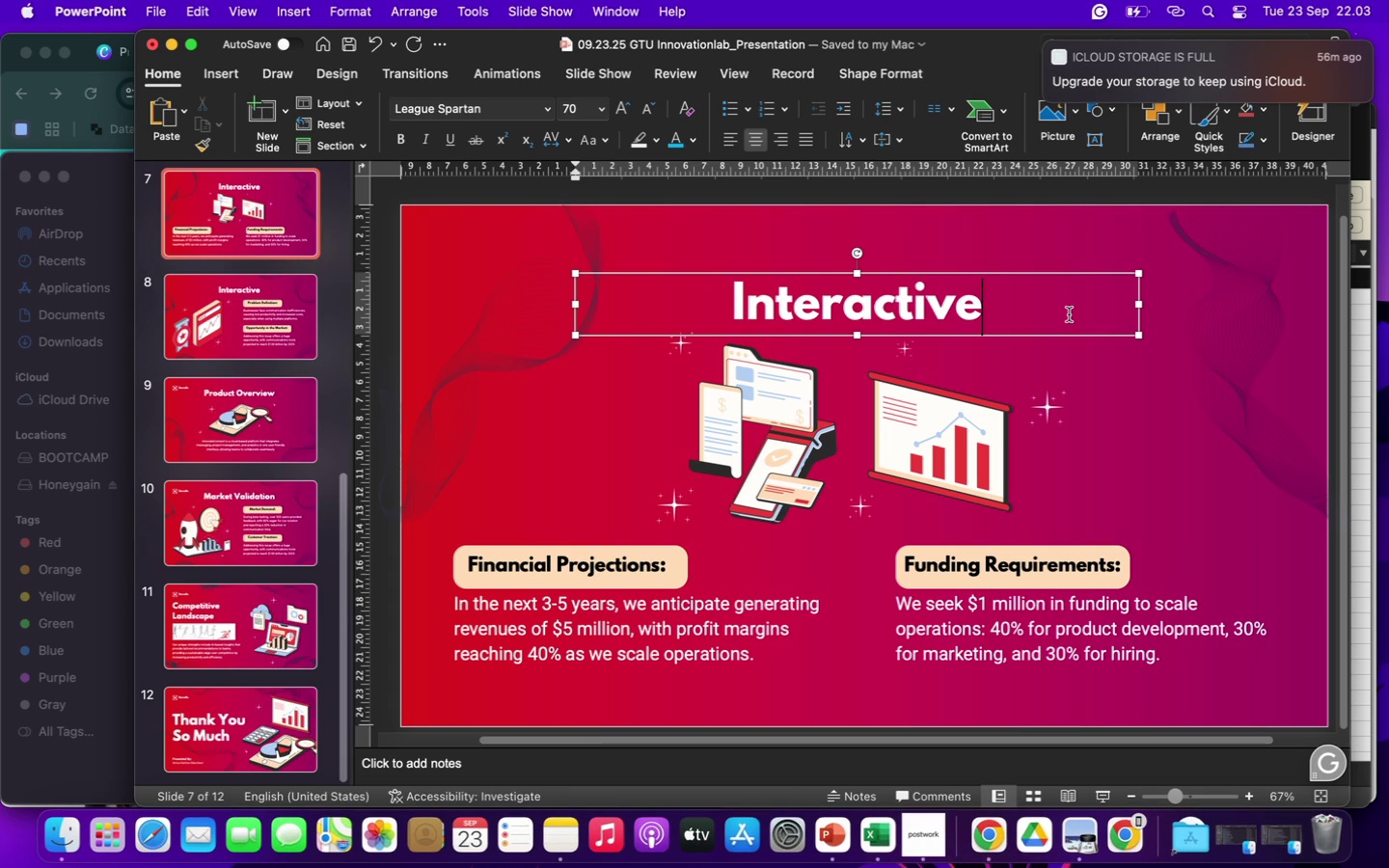 
type( Elements)
 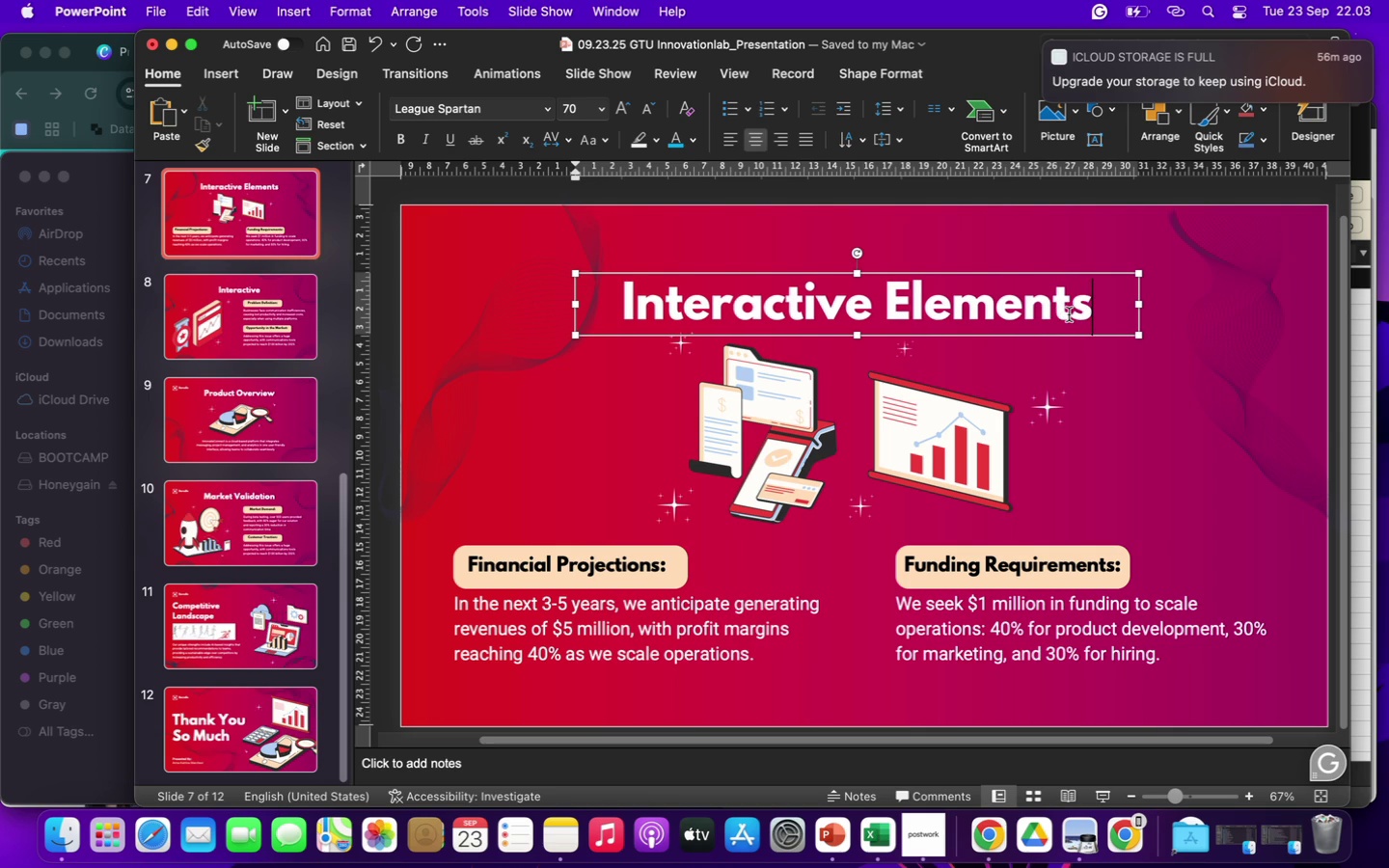 
wait(78.6)
 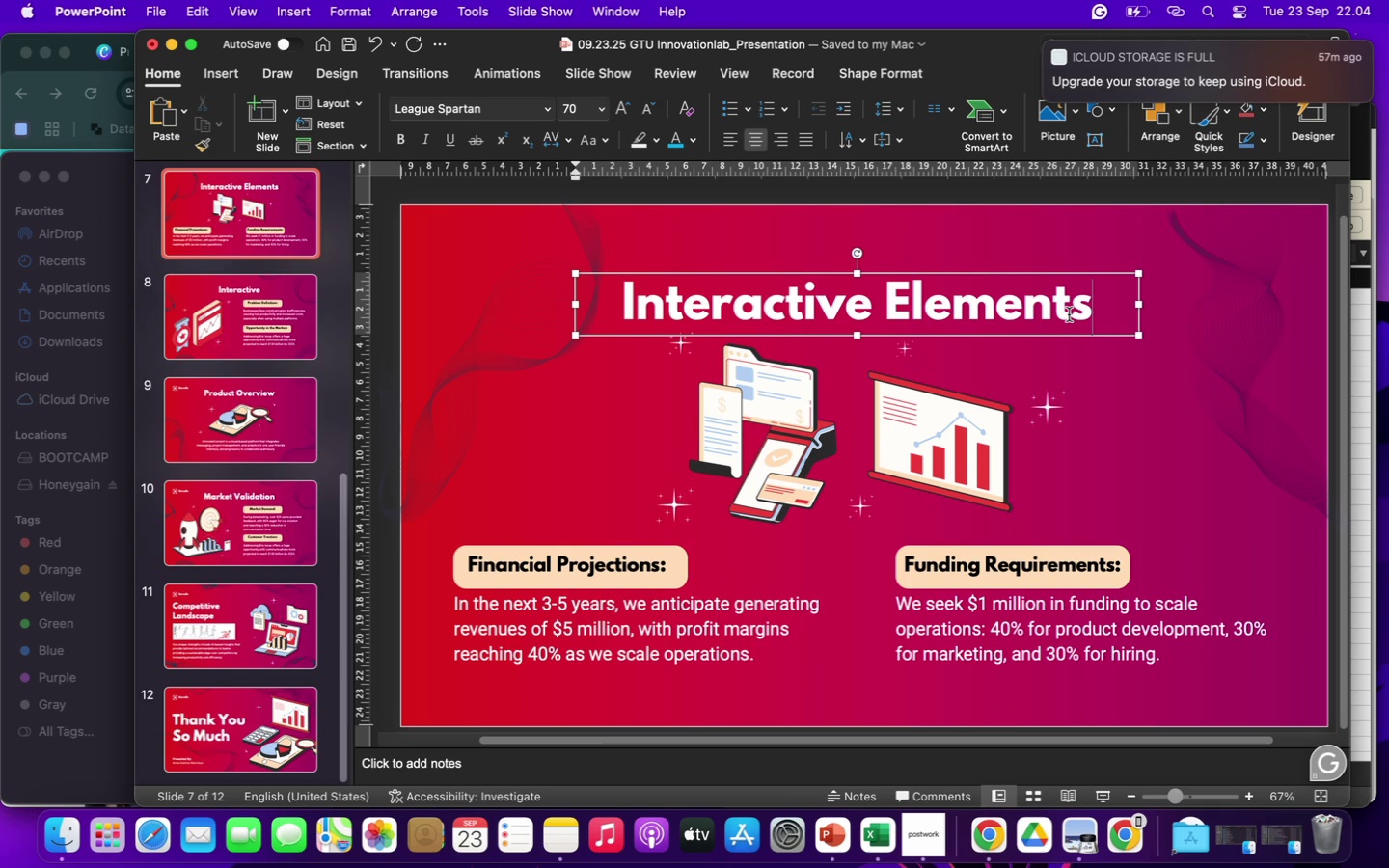 
left_click([1109, 273])
 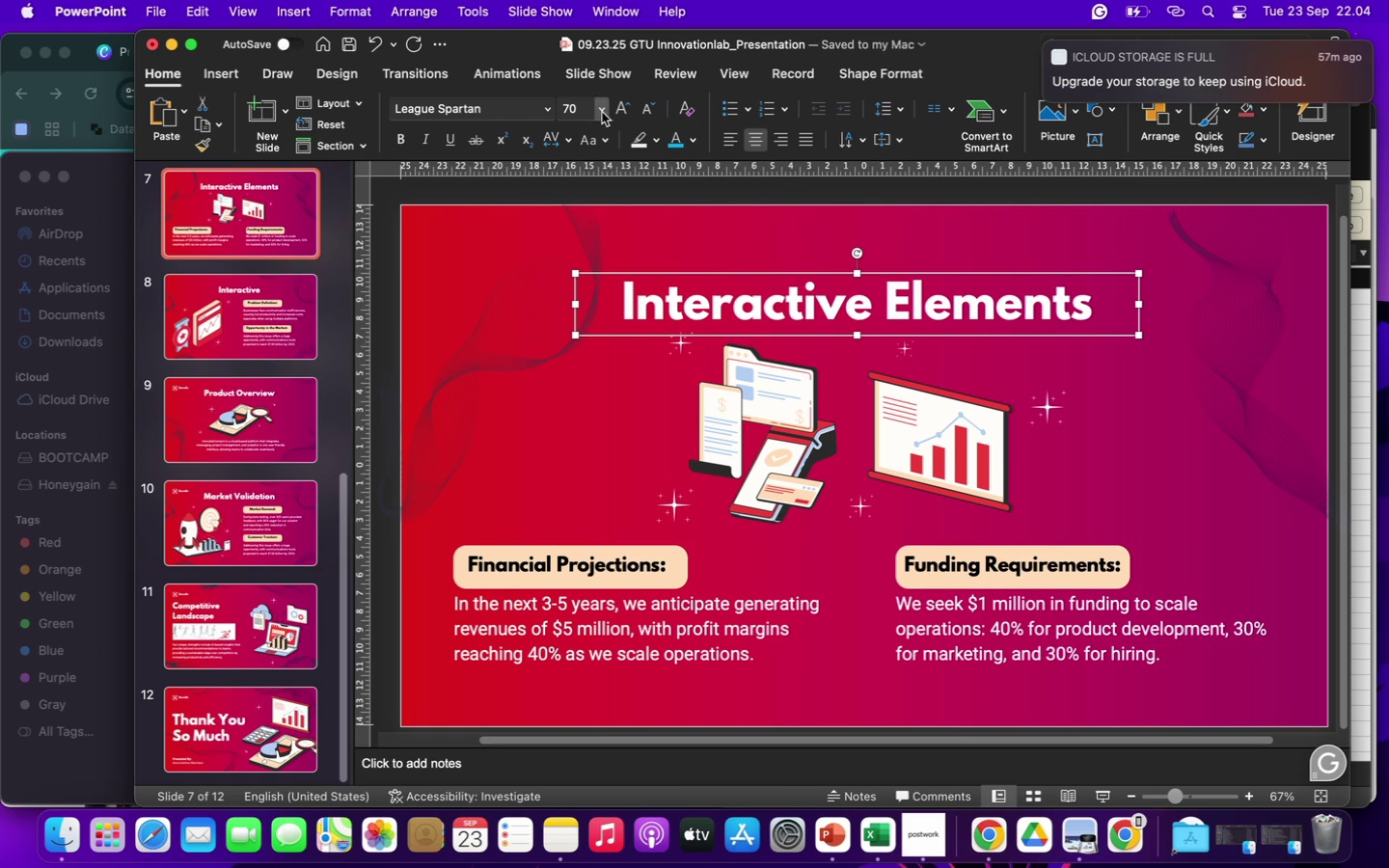 
left_click([581, 109])
 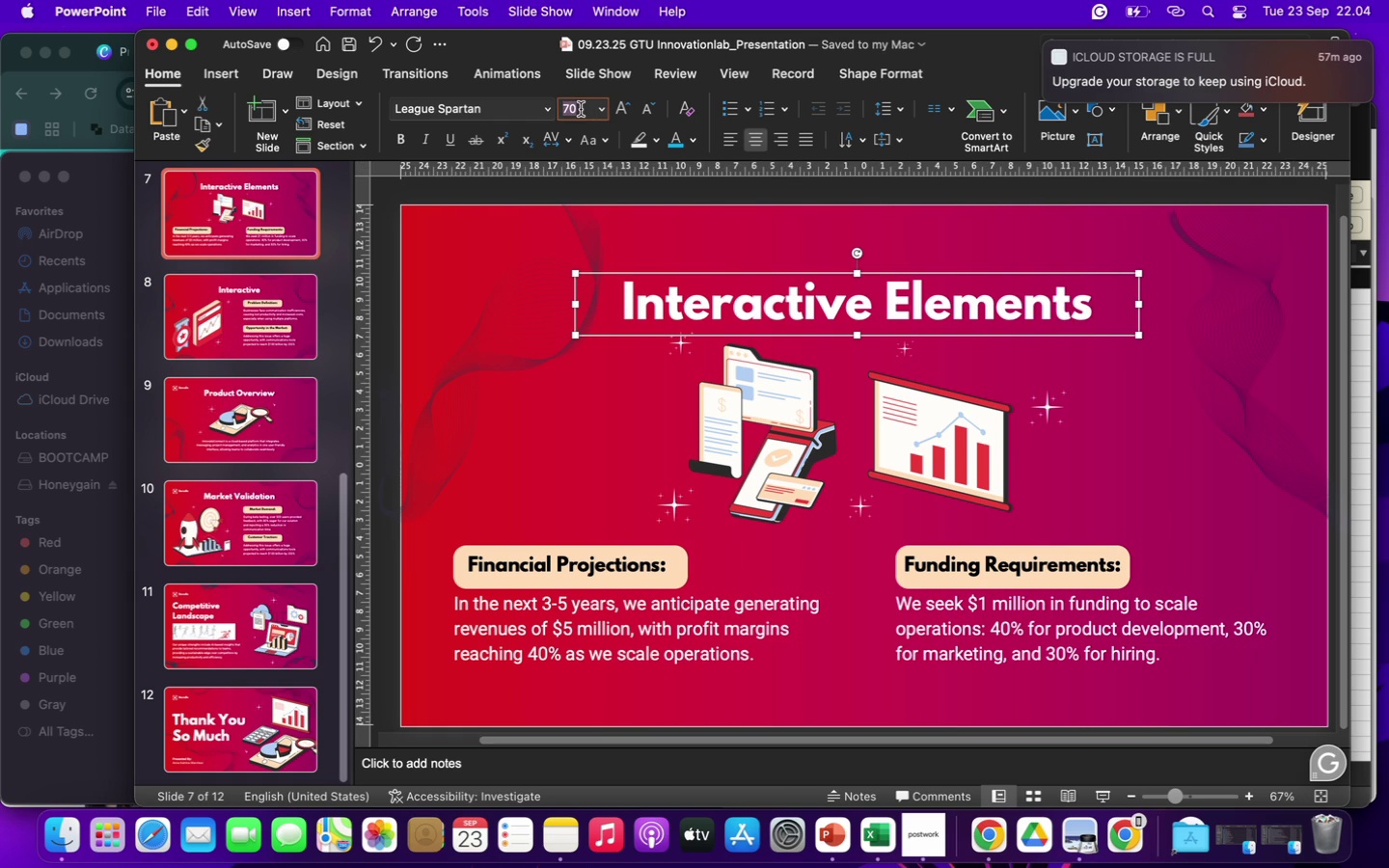 
type(120)
 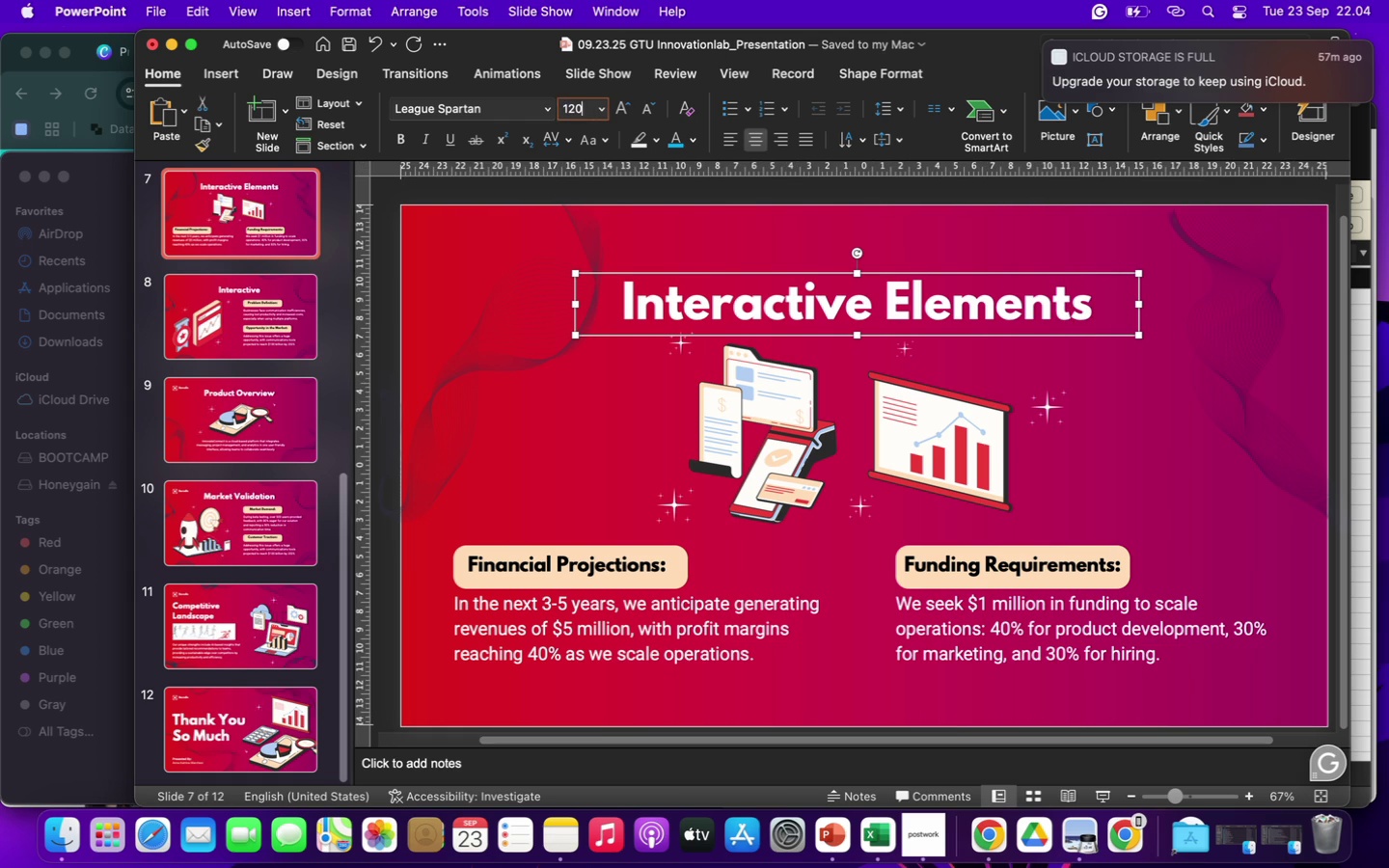 
key(Enter)
 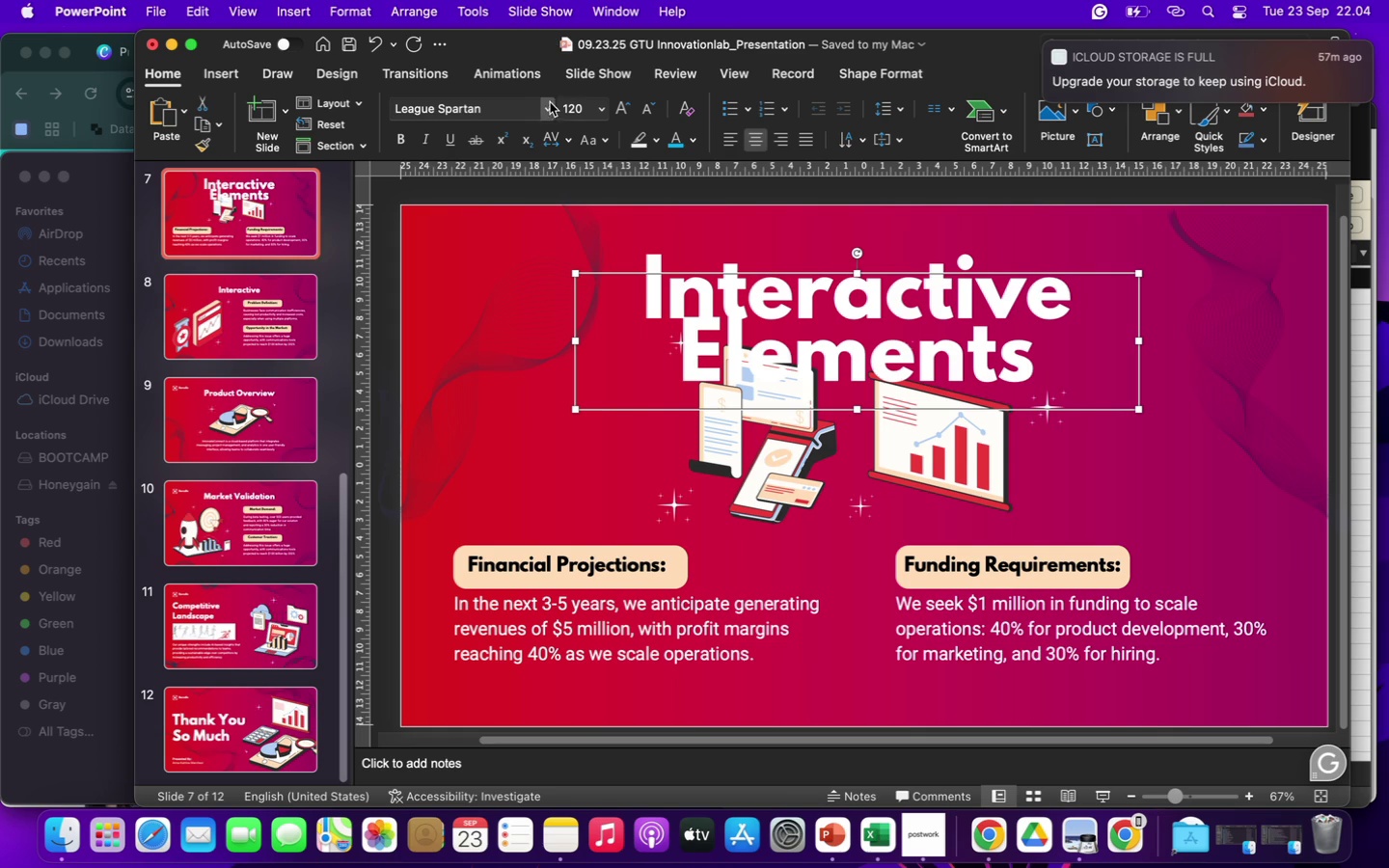 
left_click([550, 113])
 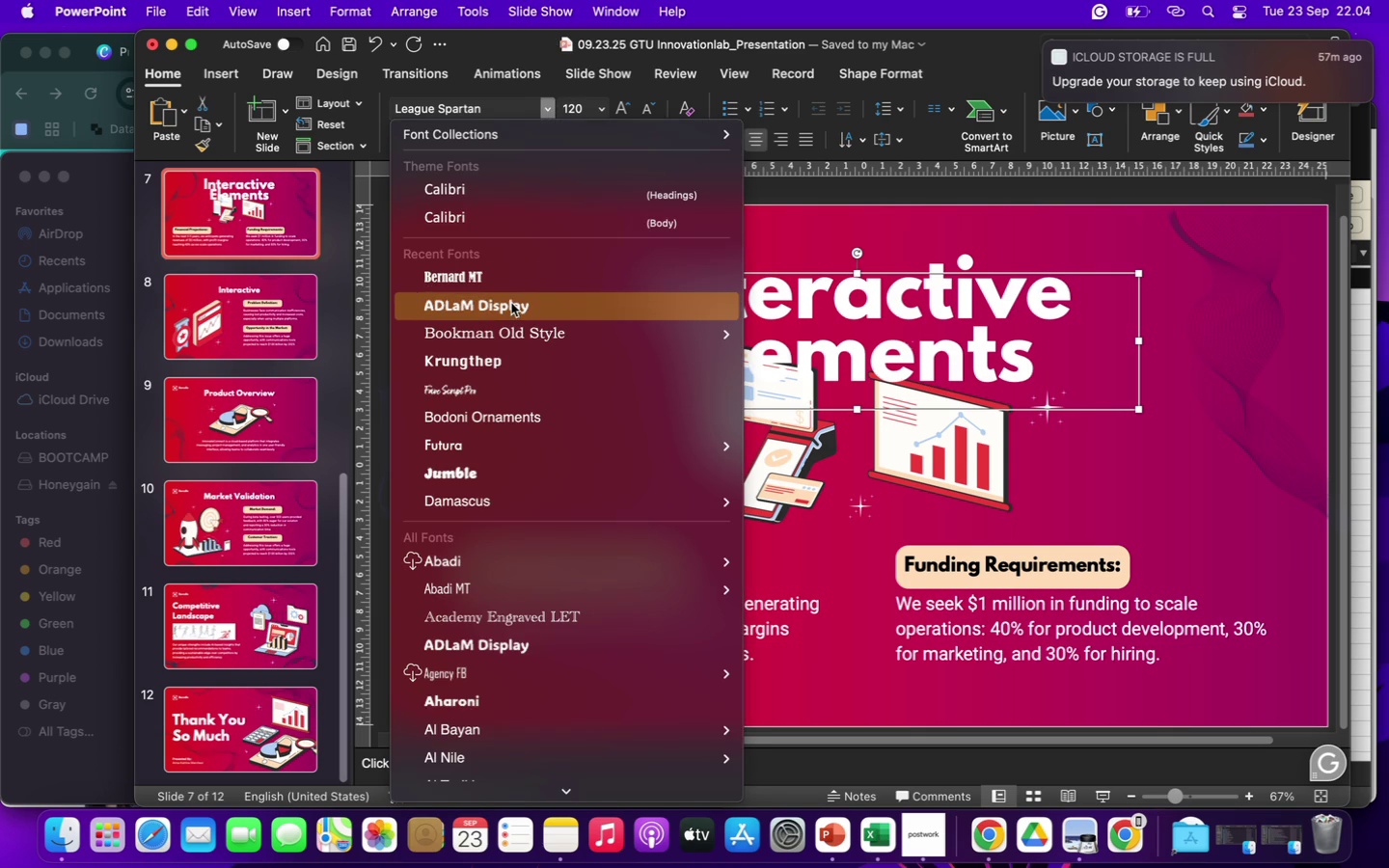 
left_click([508, 282])
 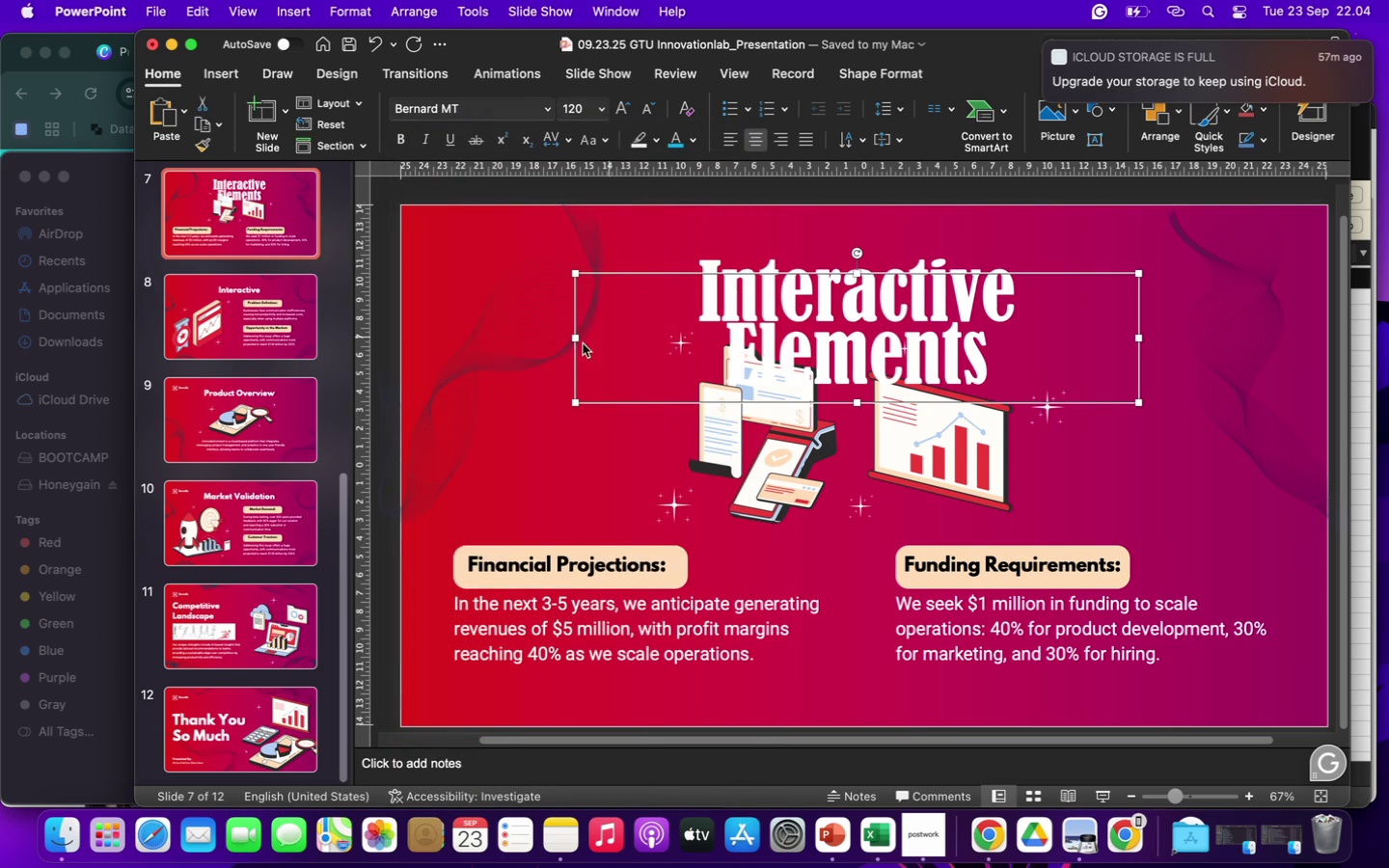 
left_click_drag(start_coordinate=[572, 337], to_coordinate=[481, 316])
 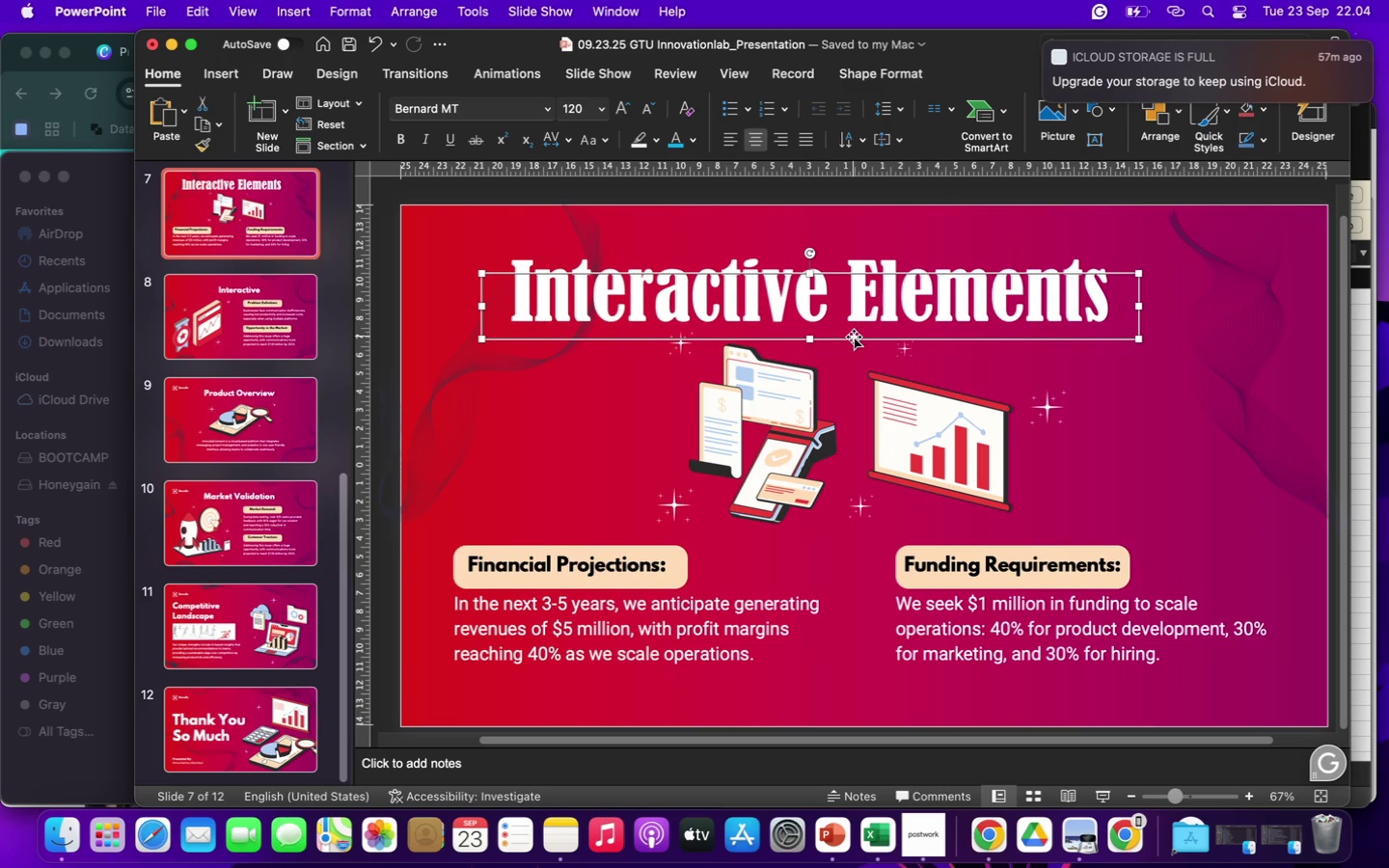 
left_click_drag(start_coordinate=[854, 337], to_coordinate=[892, 297])
 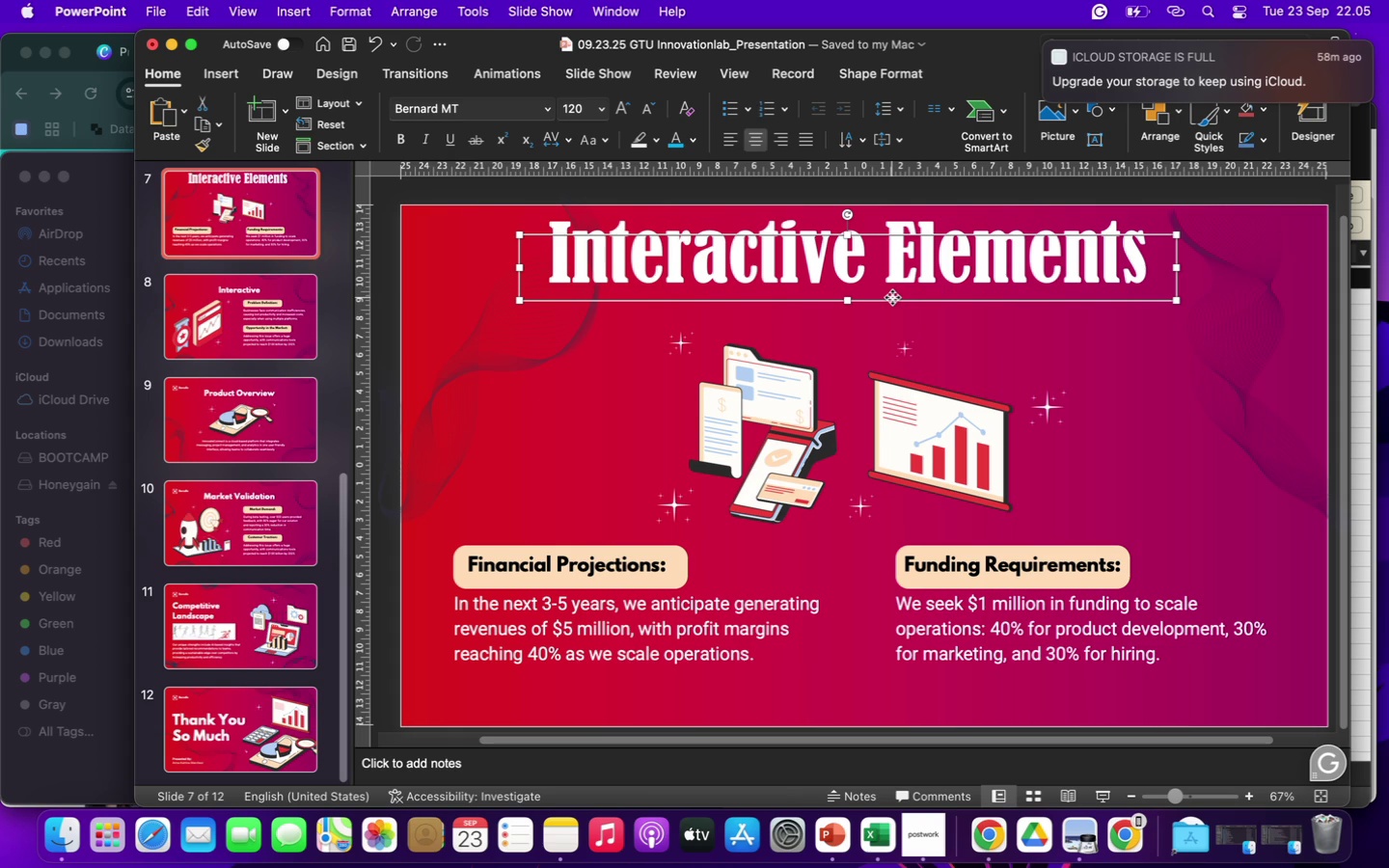 
wait(46.88)
 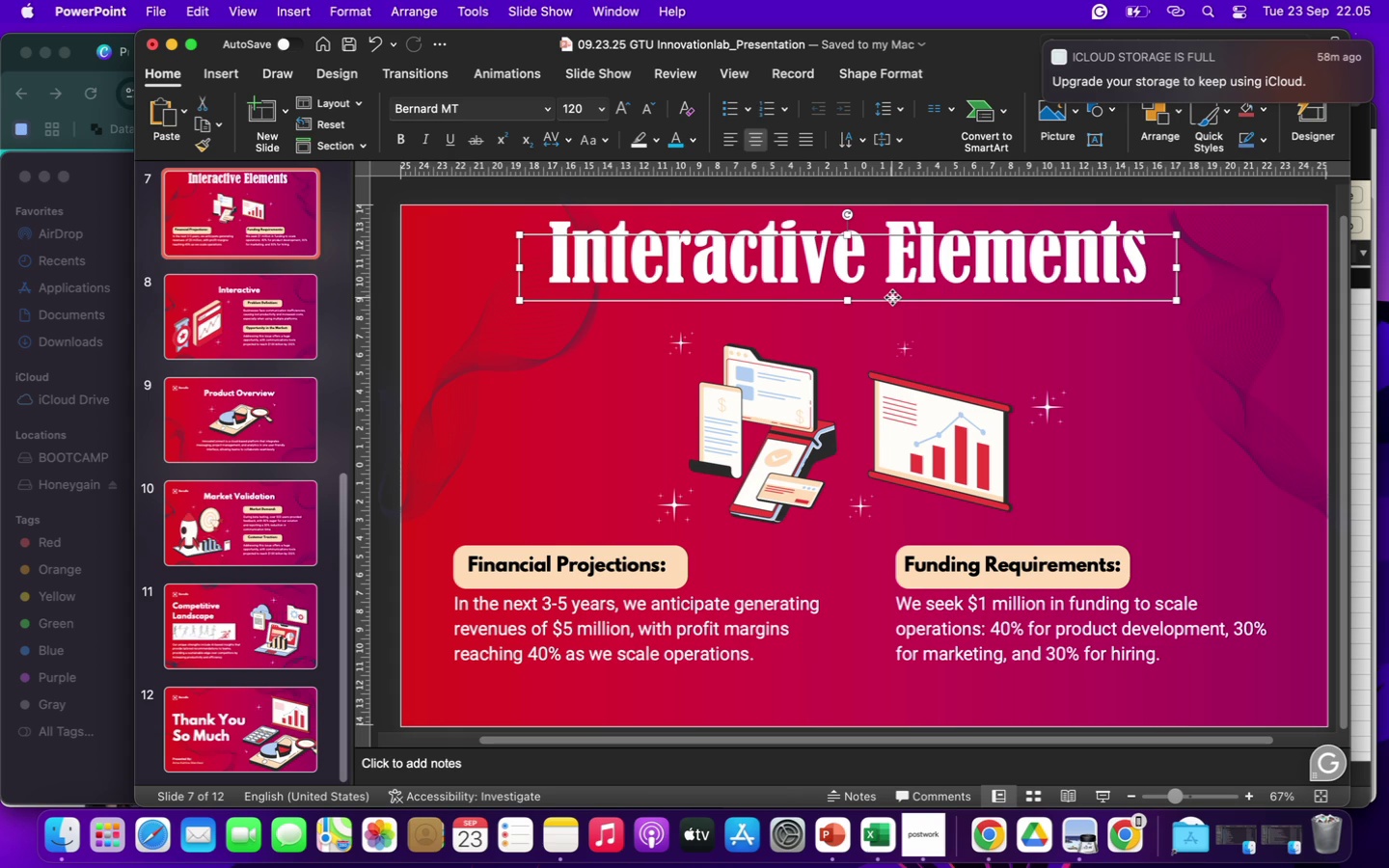 
left_click([891, 297])
 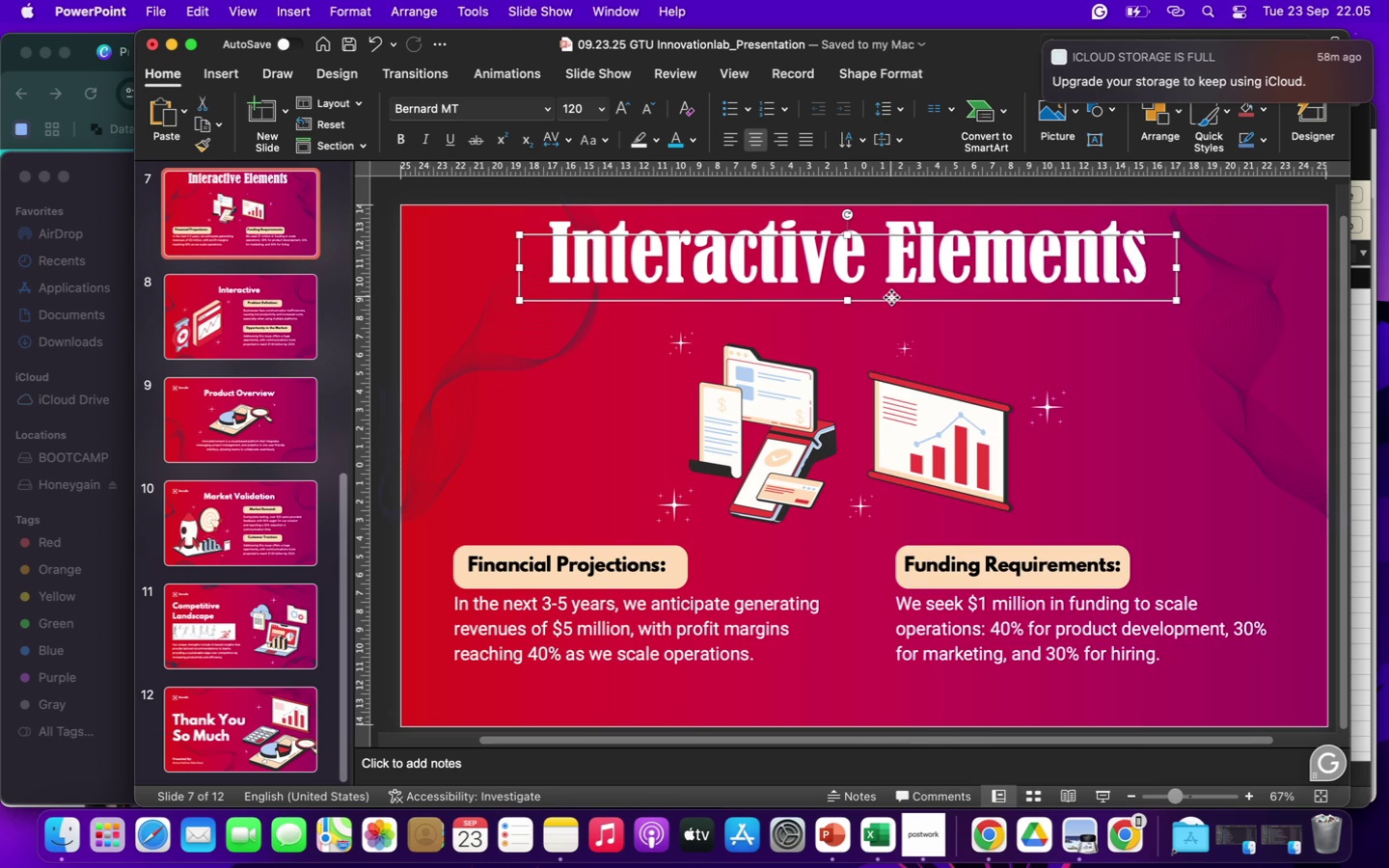 
right_click([891, 297])
 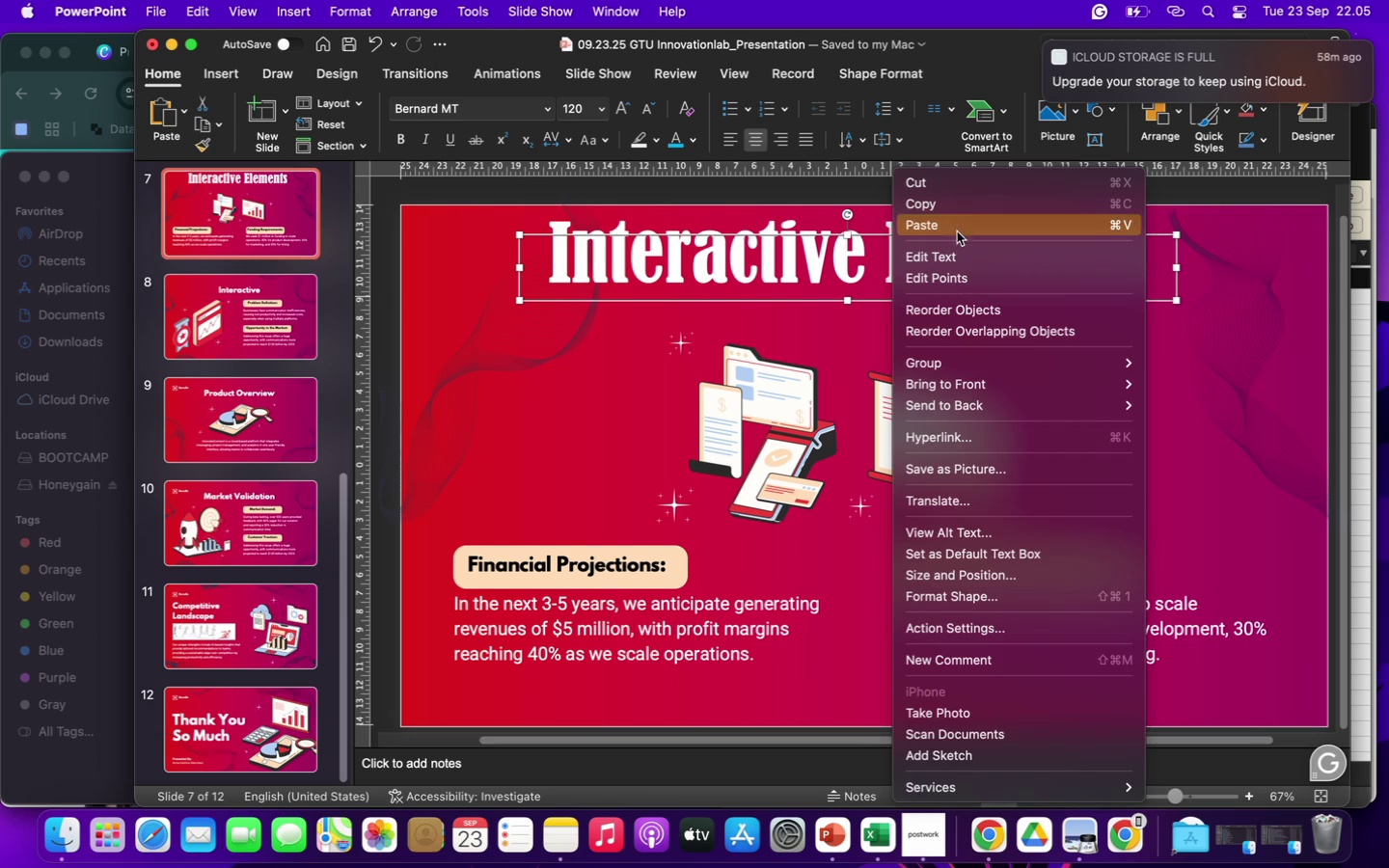 
left_click([947, 204])
 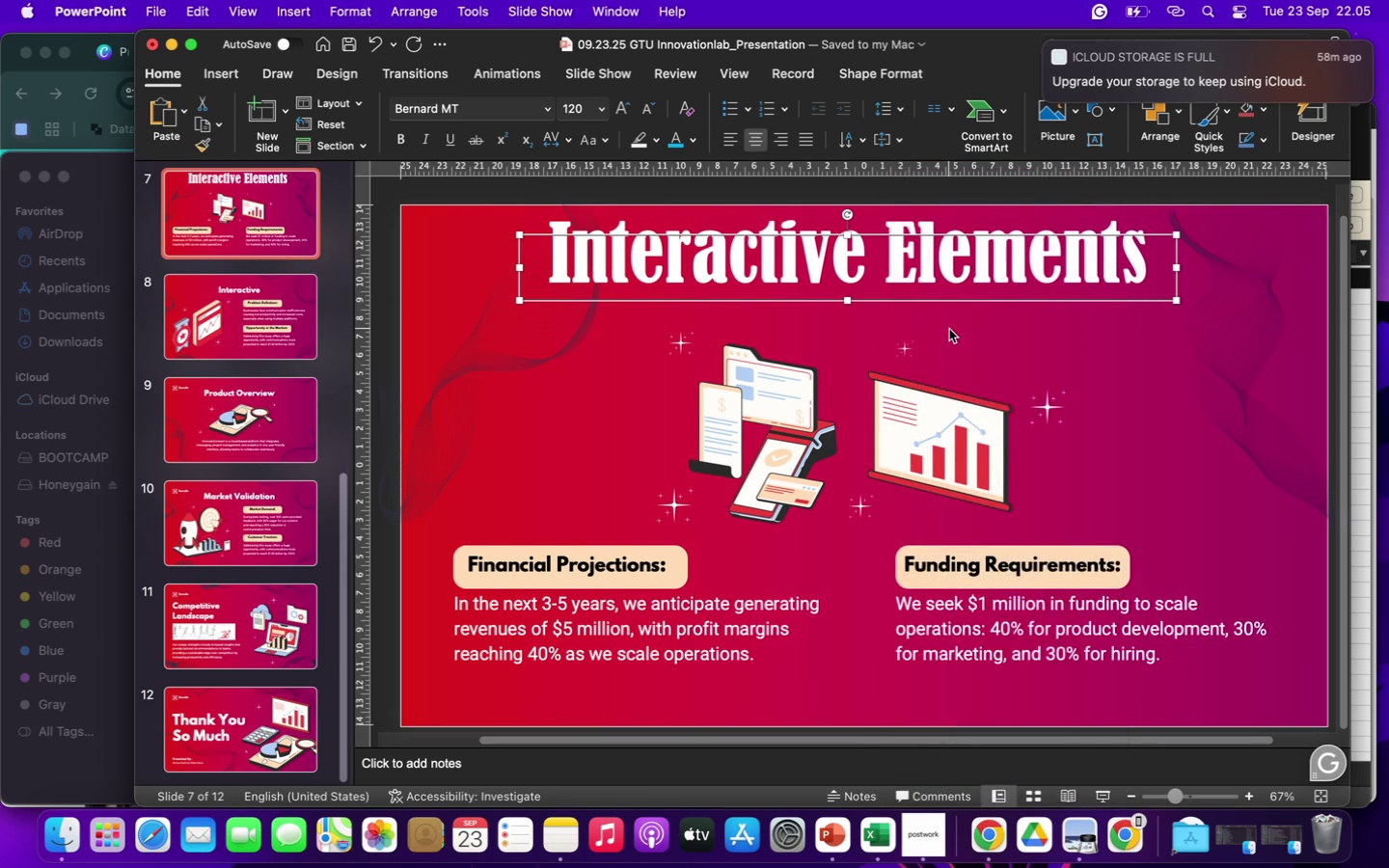 
right_click([949, 329])
 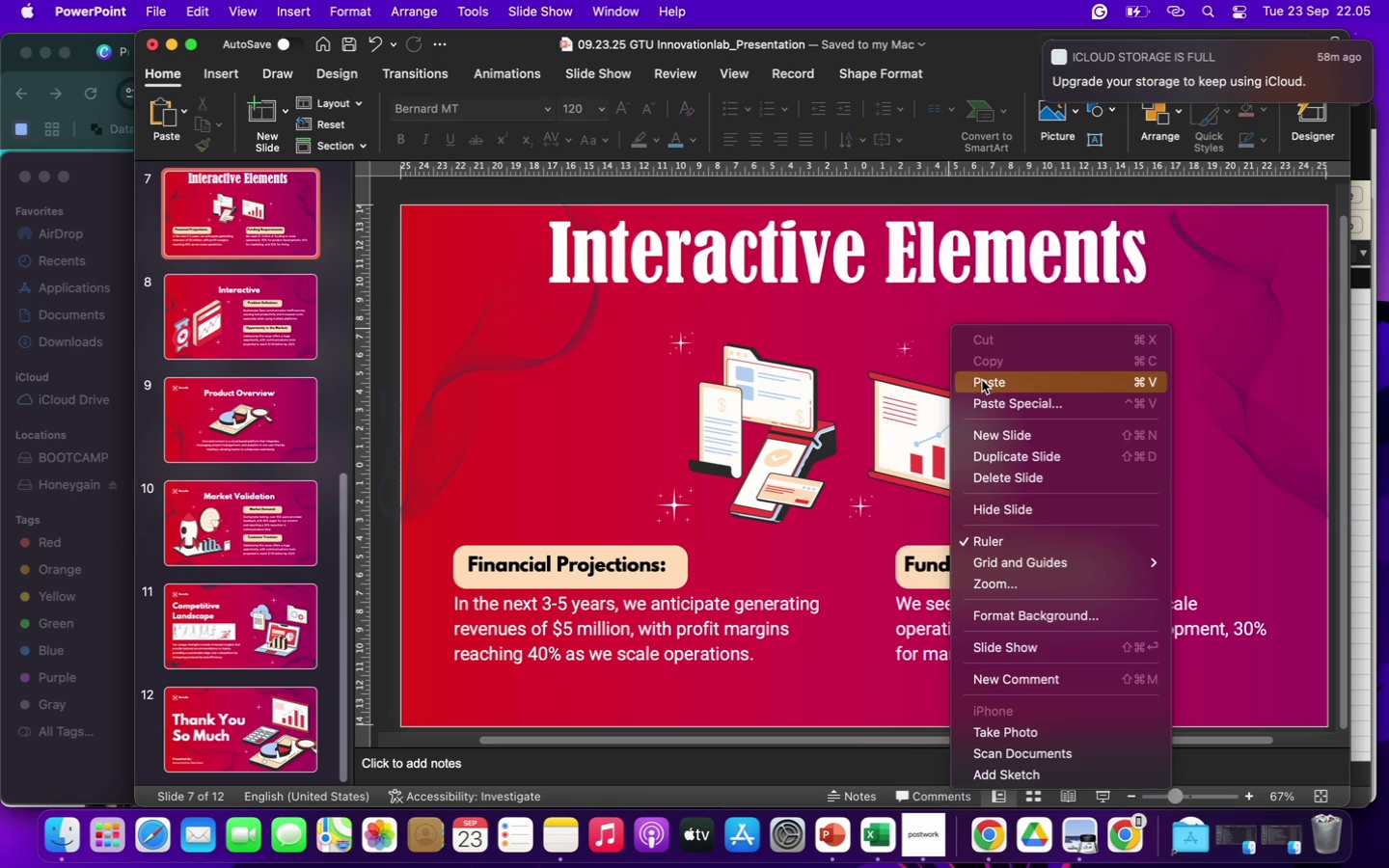 
left_click([988, 384])
 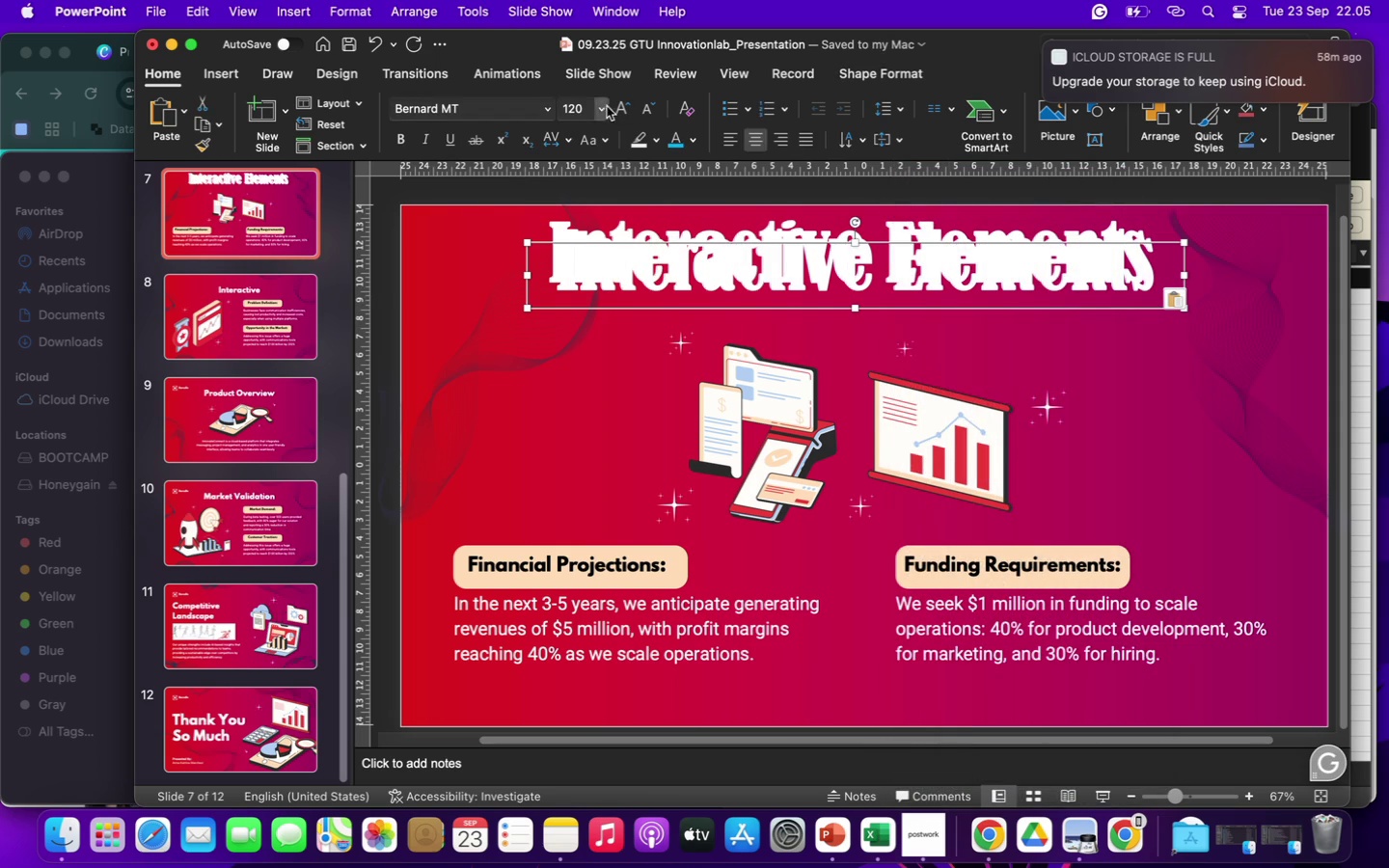 
left_click([581, 107])
 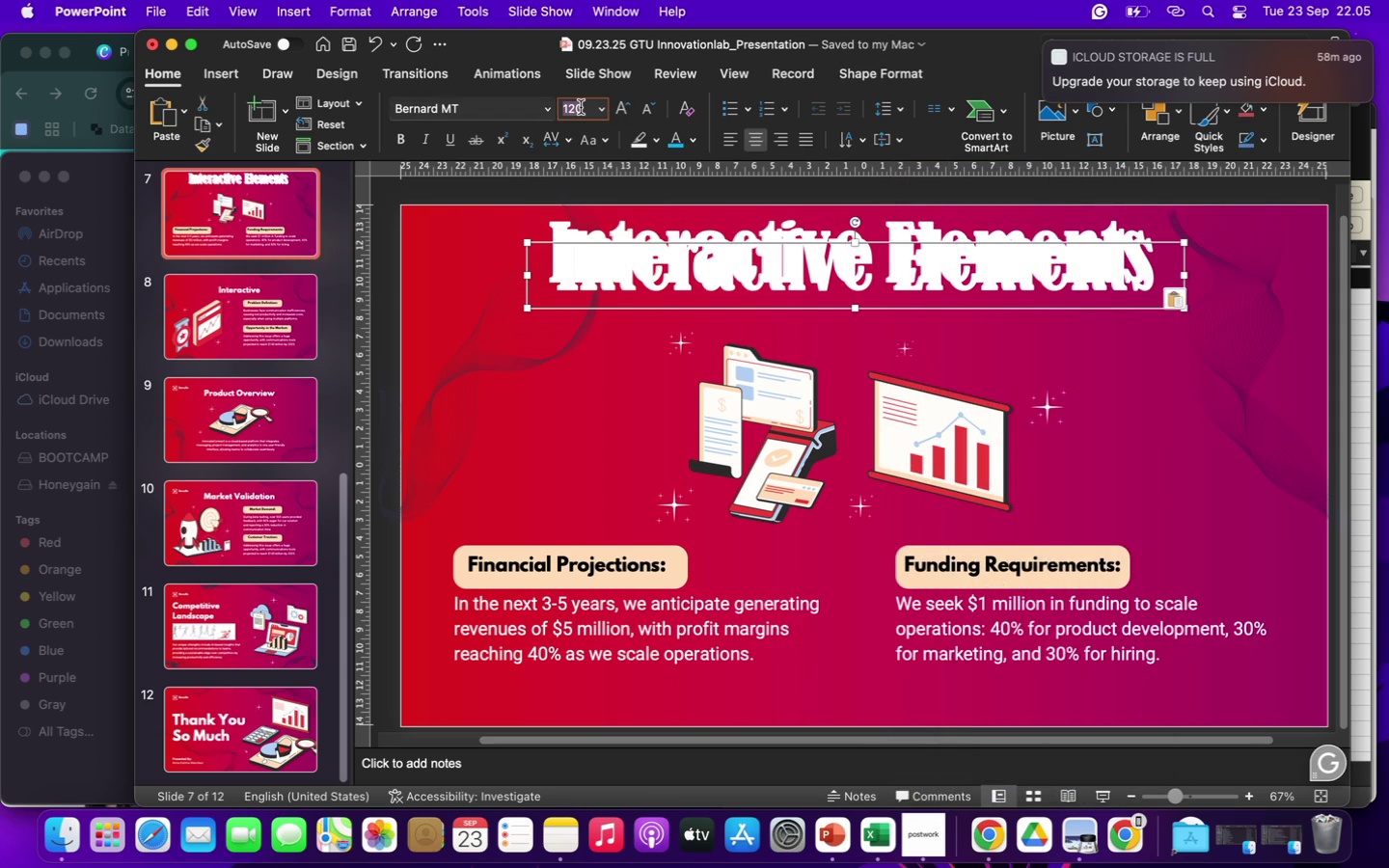 
type(40)
 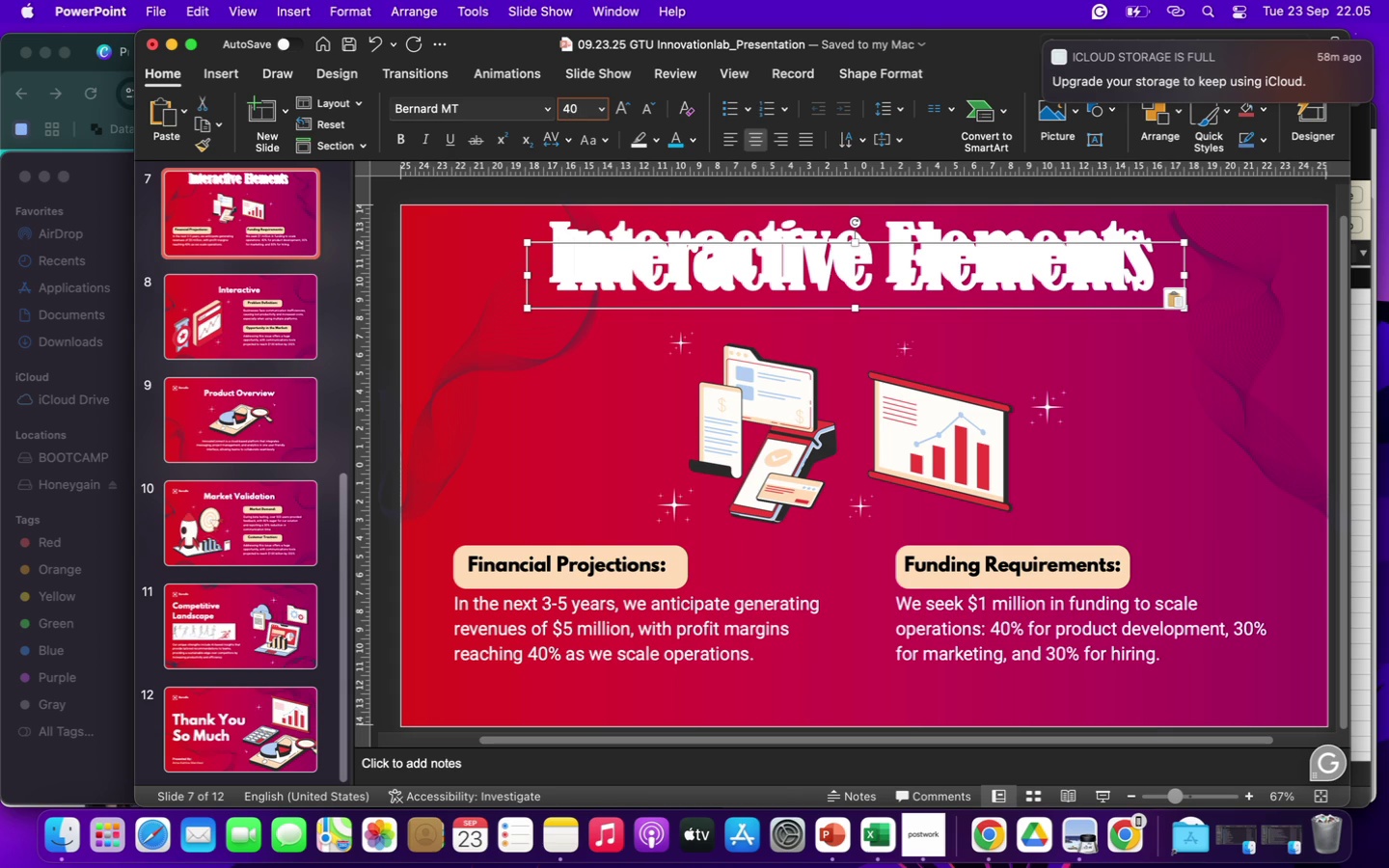 
key(Enter)
 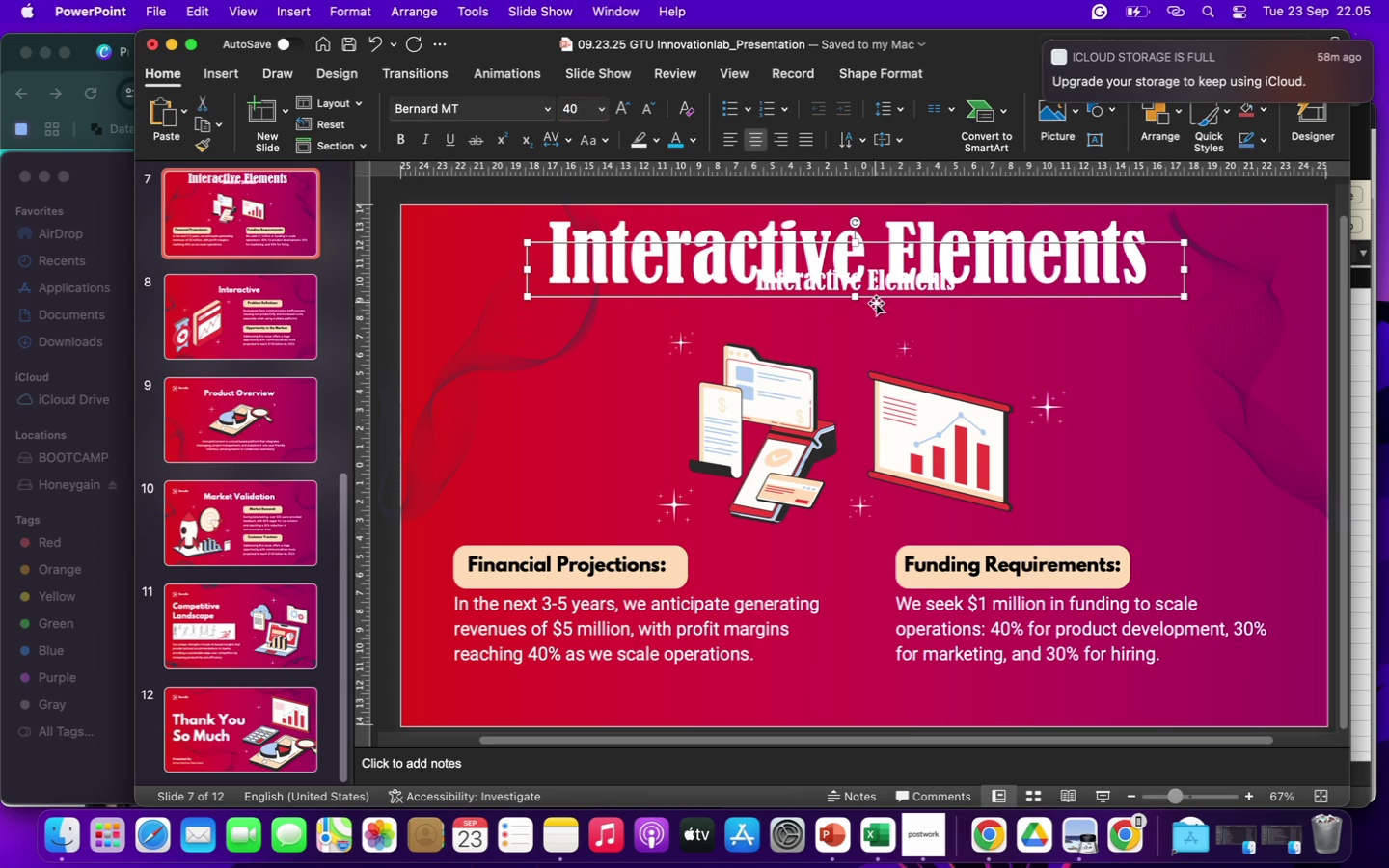 
left_click_drag(start_coordinate=[879, 297], to_coordinate=[876, 332])
 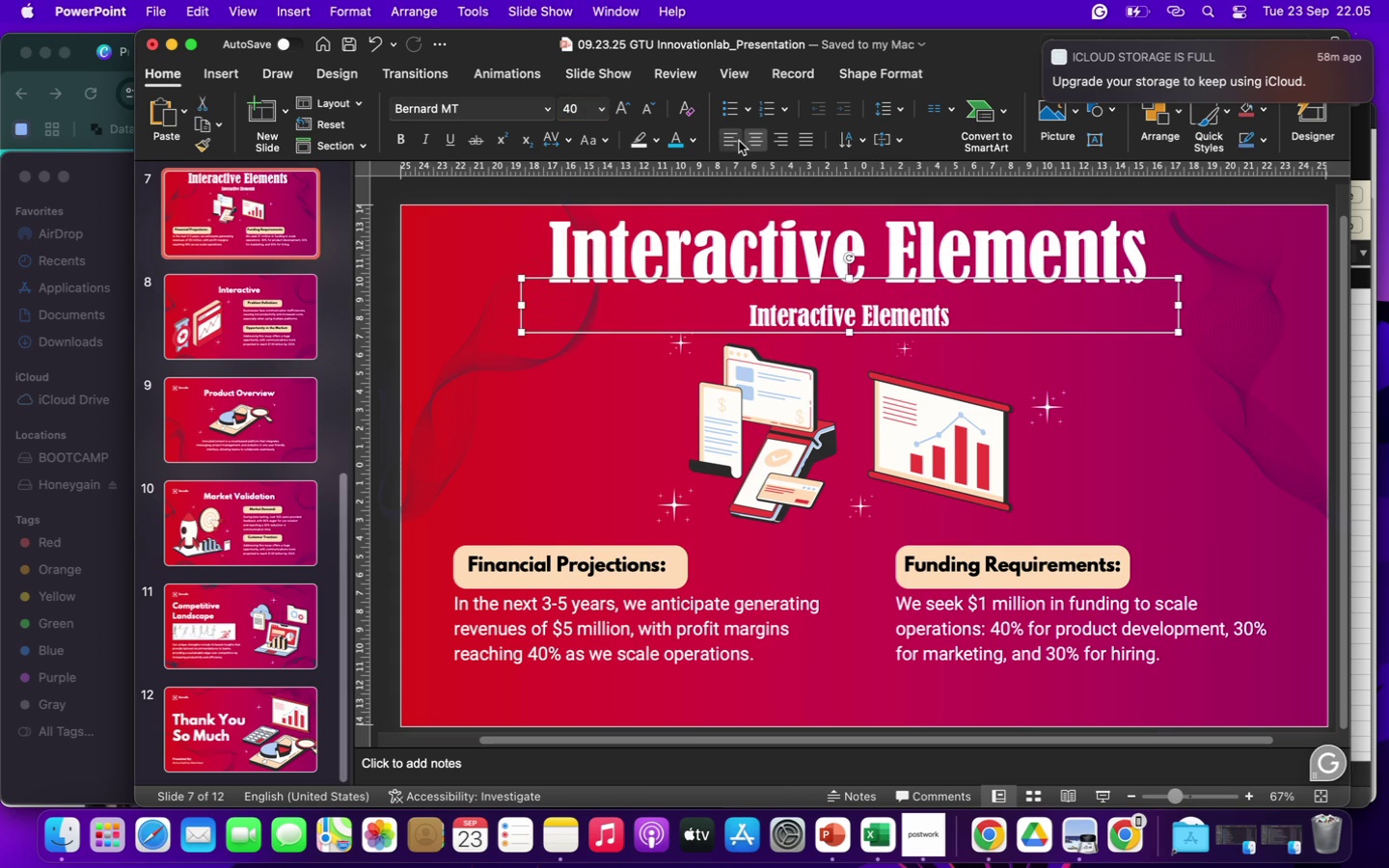 
left_click([732, 141])
 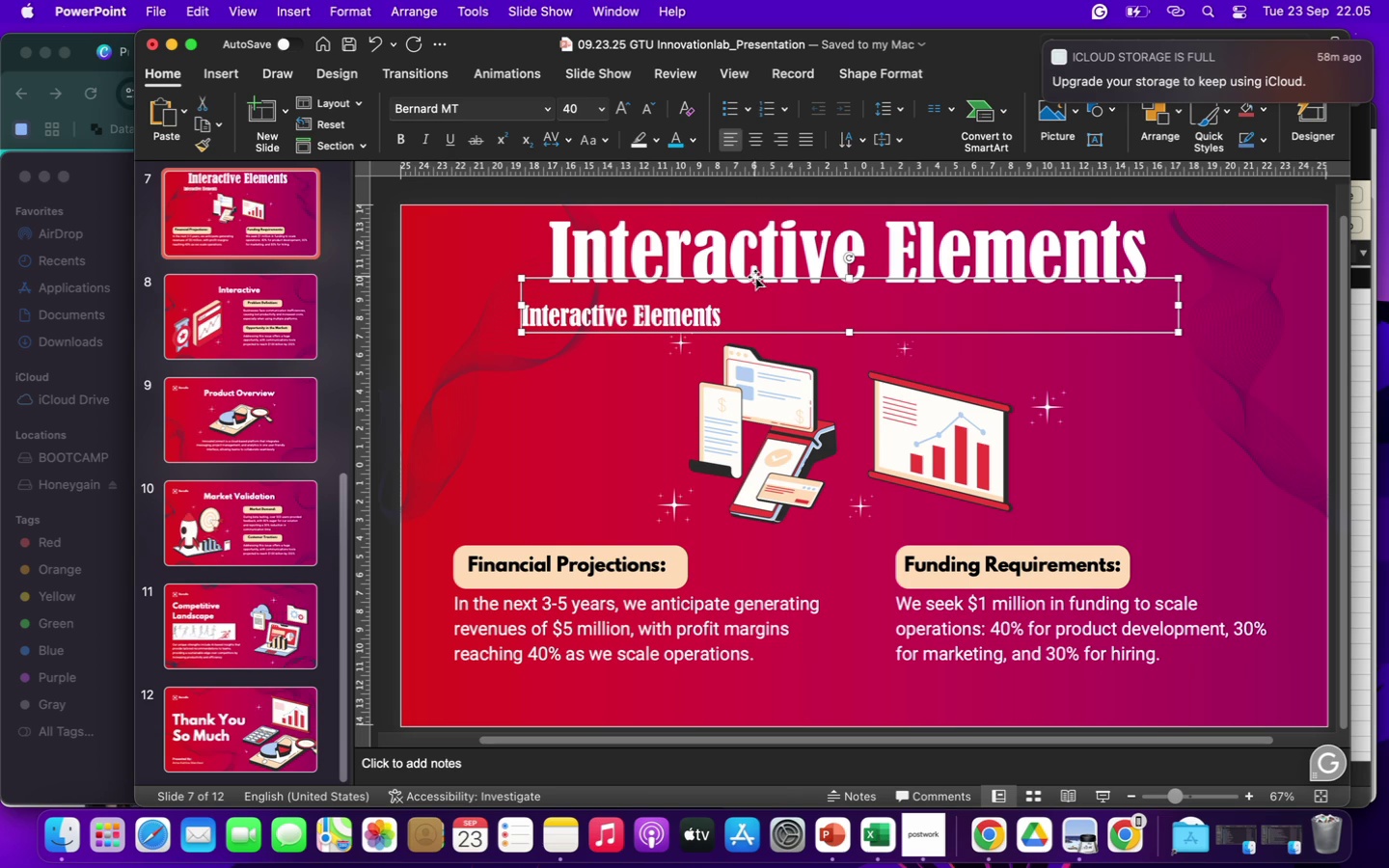 
left_click_drag(start_coordinate=[721, 314], to_coordinate=[502, 313])
 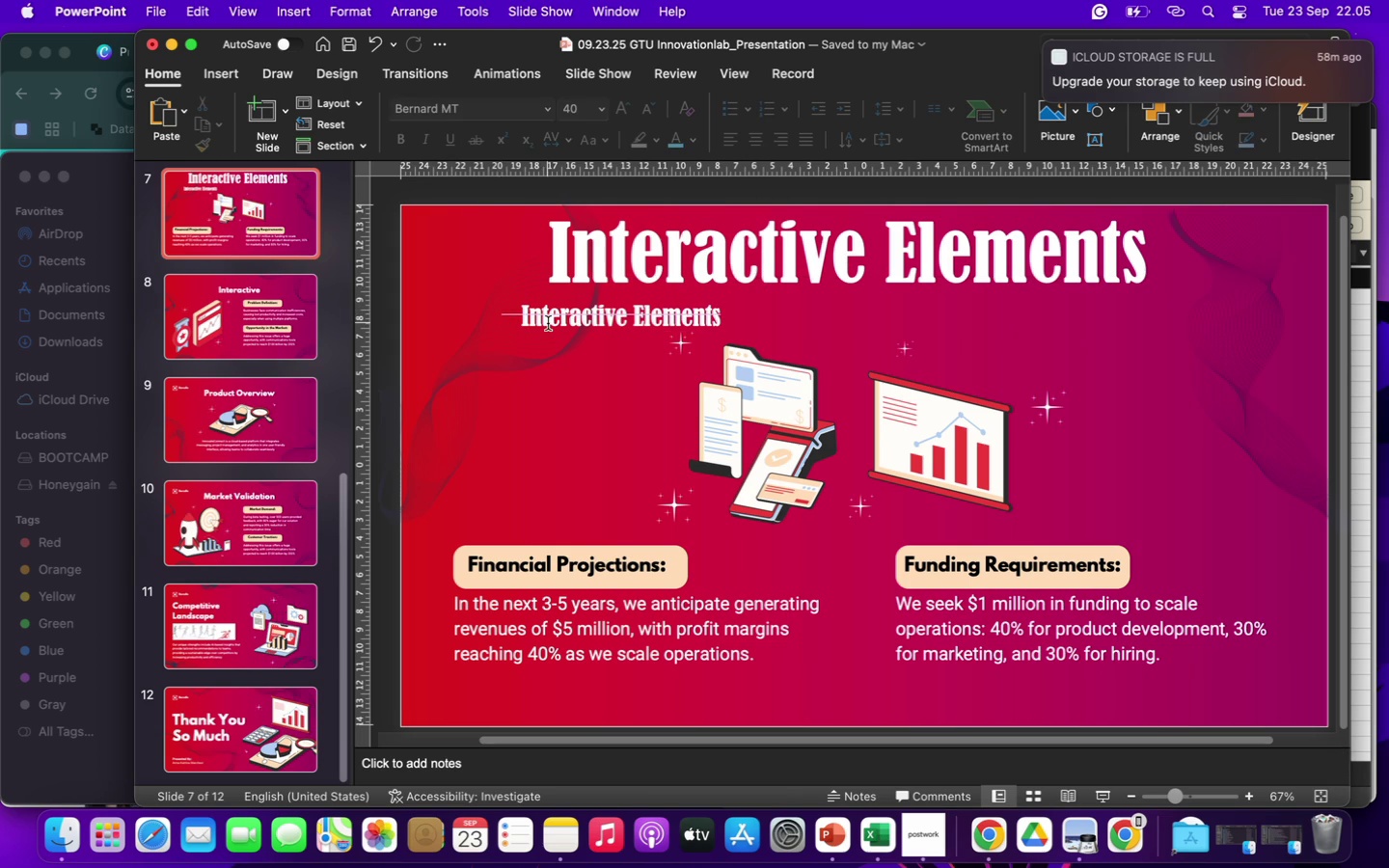 
left_click([548, 323])
 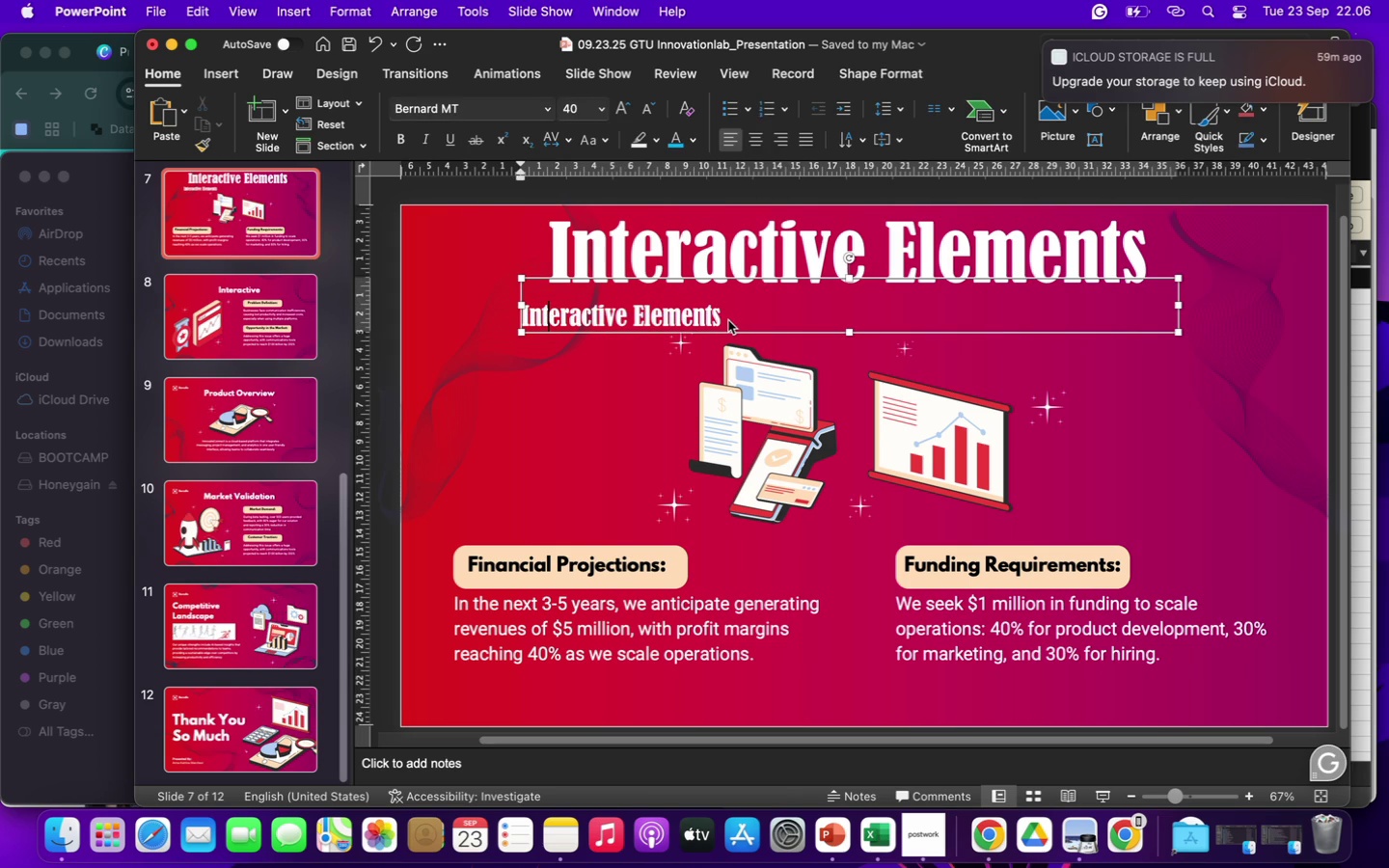 
left_click([720, 320])
 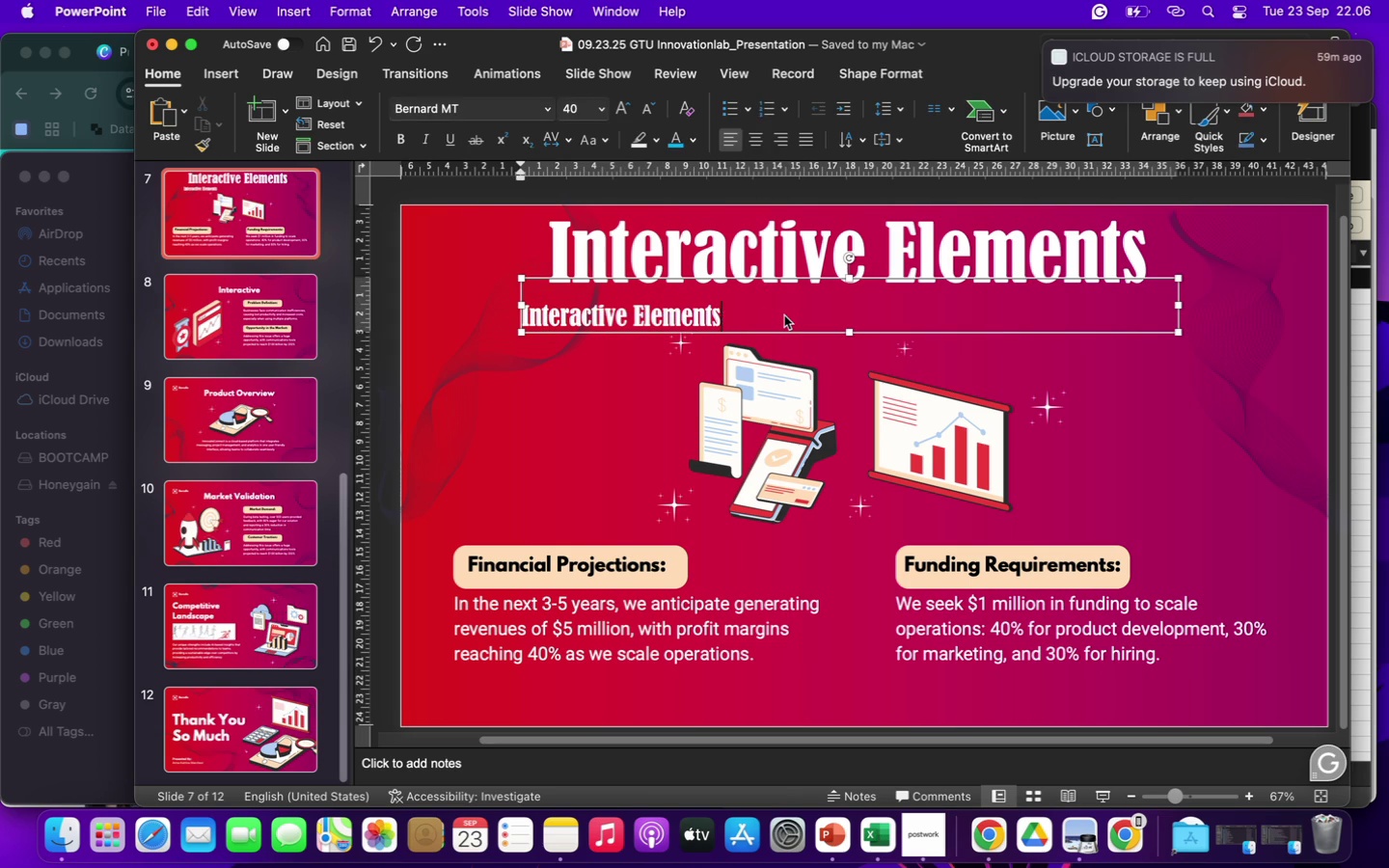 
hold_key(key=Backspace, duration=1.51)
 